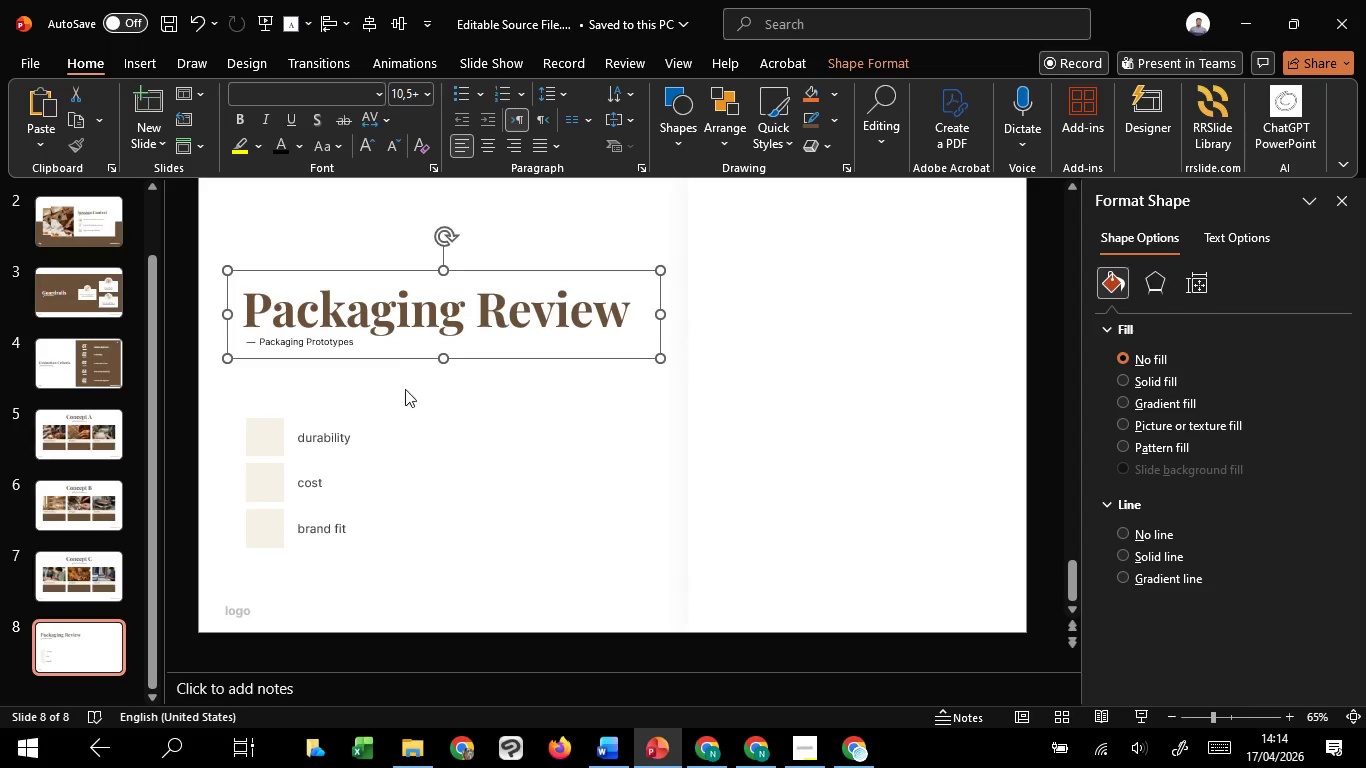 
key(Shift+ShiftLeft)
 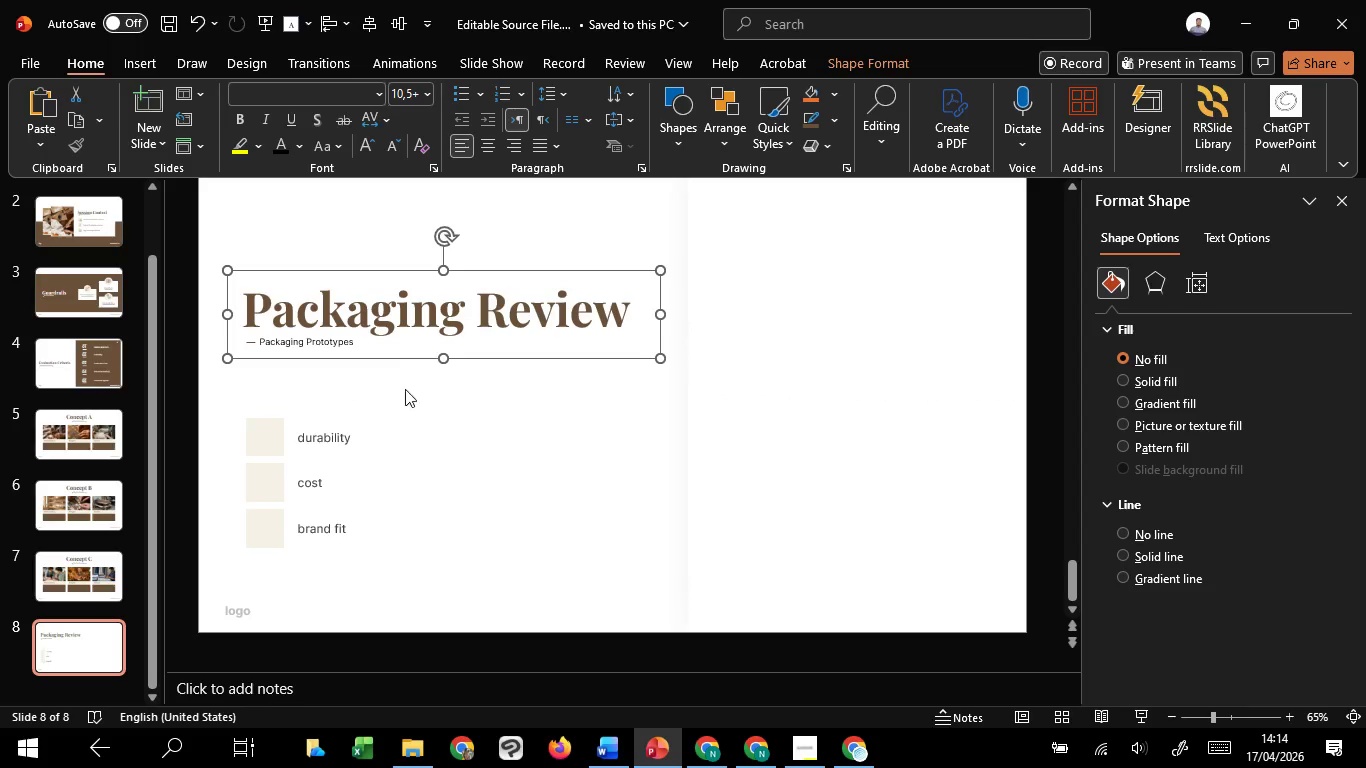 
key(Shift+ShiftLeft)
 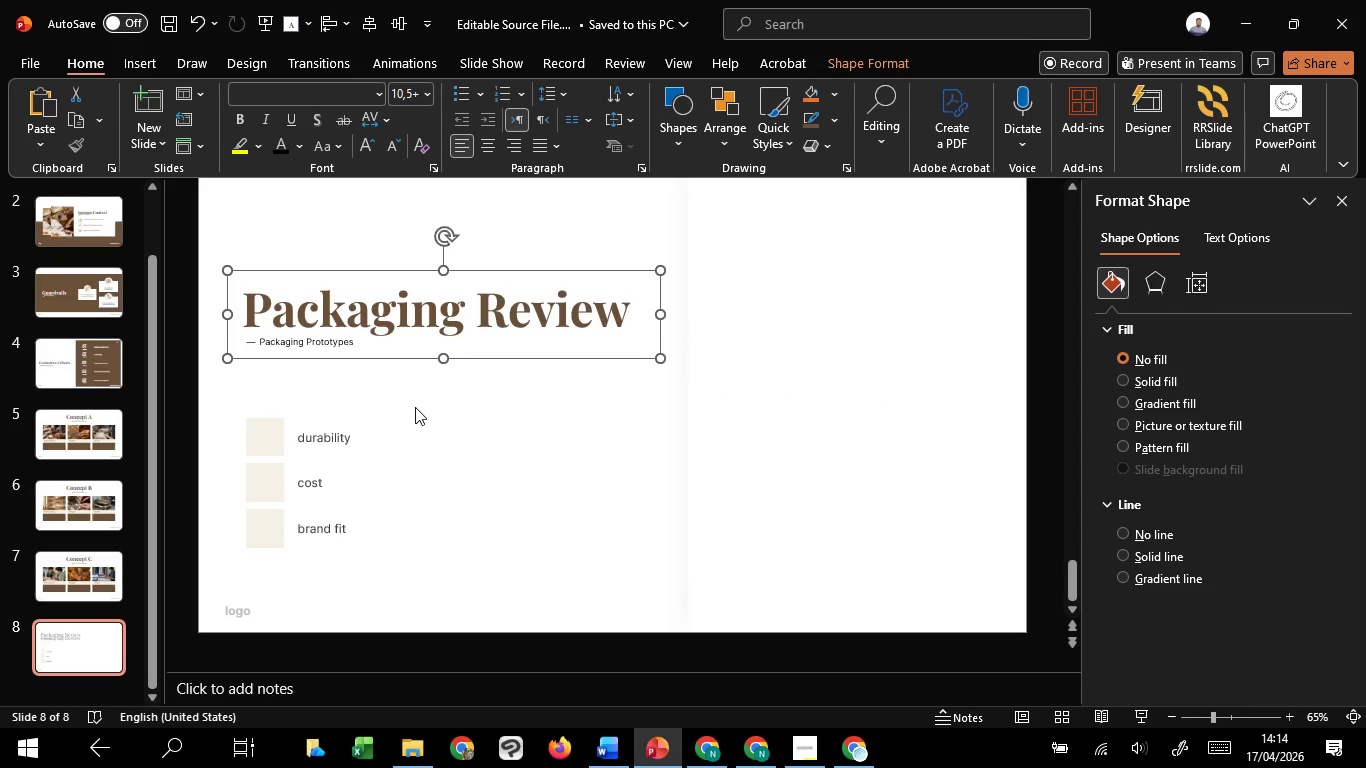 
left_click([415, 407])
 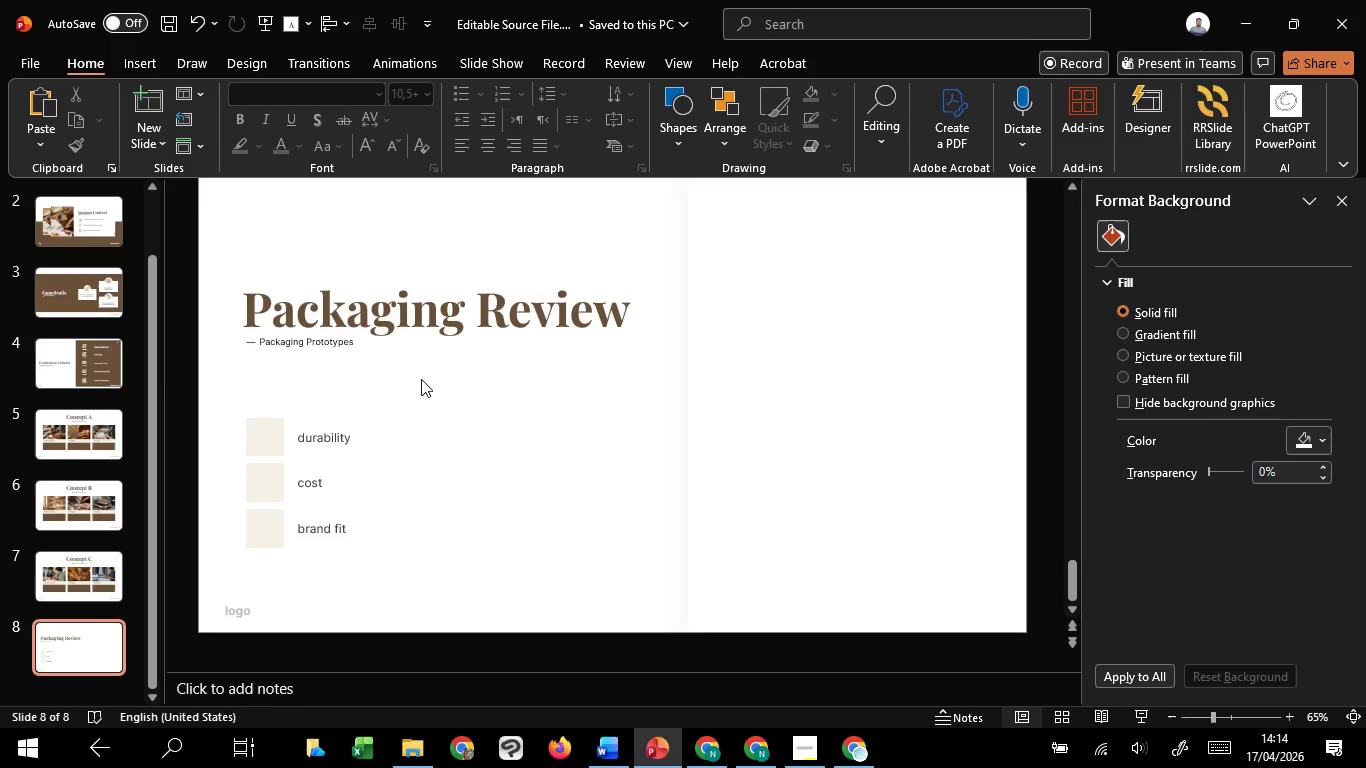 
left_click_drag(start_coordinate=[433, 379], to_coordinate=[214, 594])
 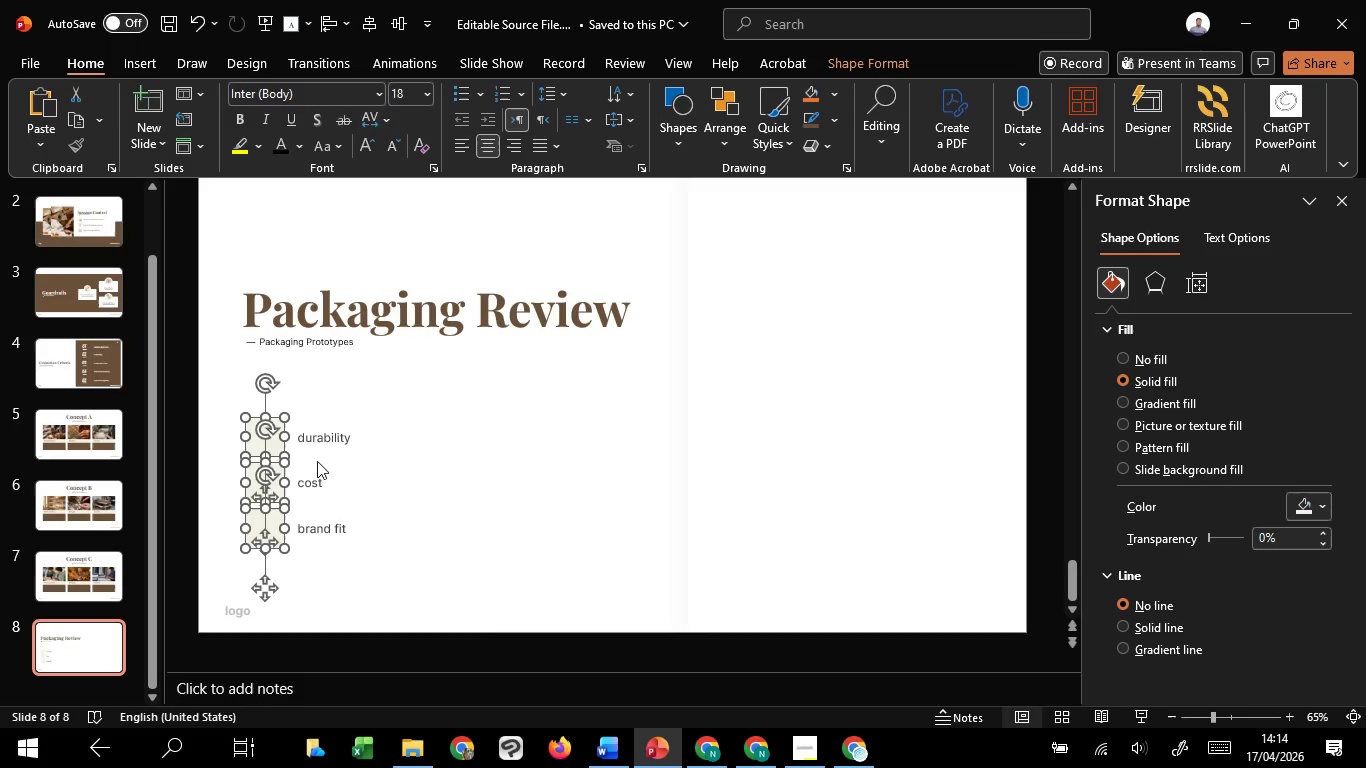 
hold_key(key=ShiftLeft, duration=1.51)
left_click([320, 436])
 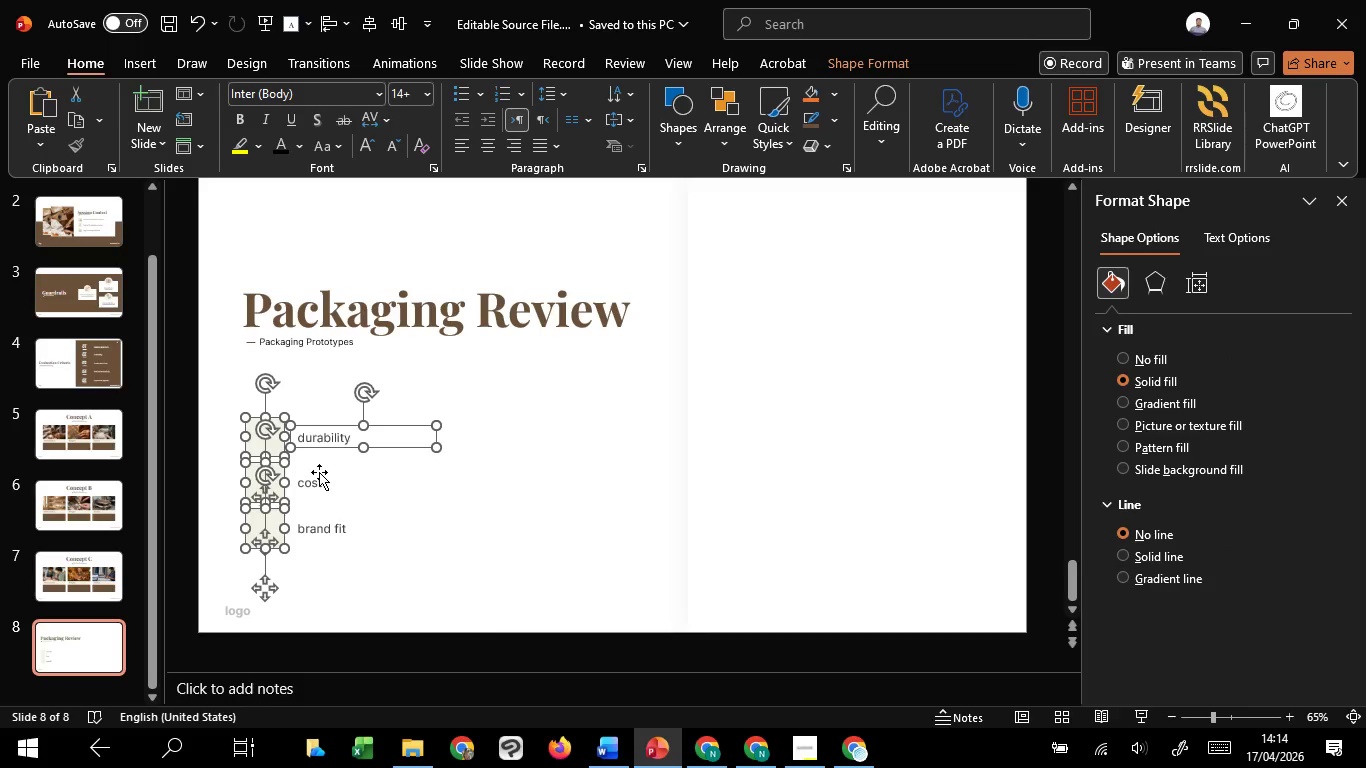 
double_click([319, 472])
 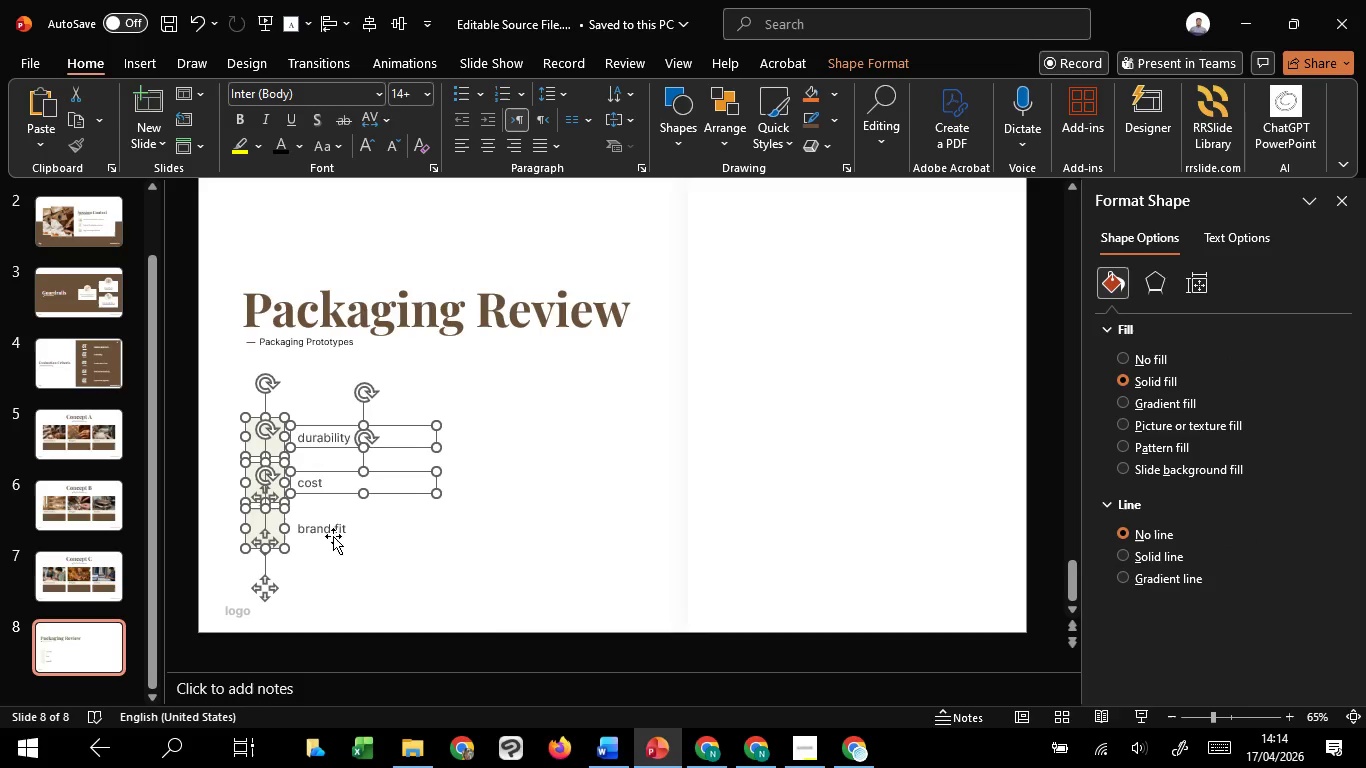 
triple_click([333, 536])
 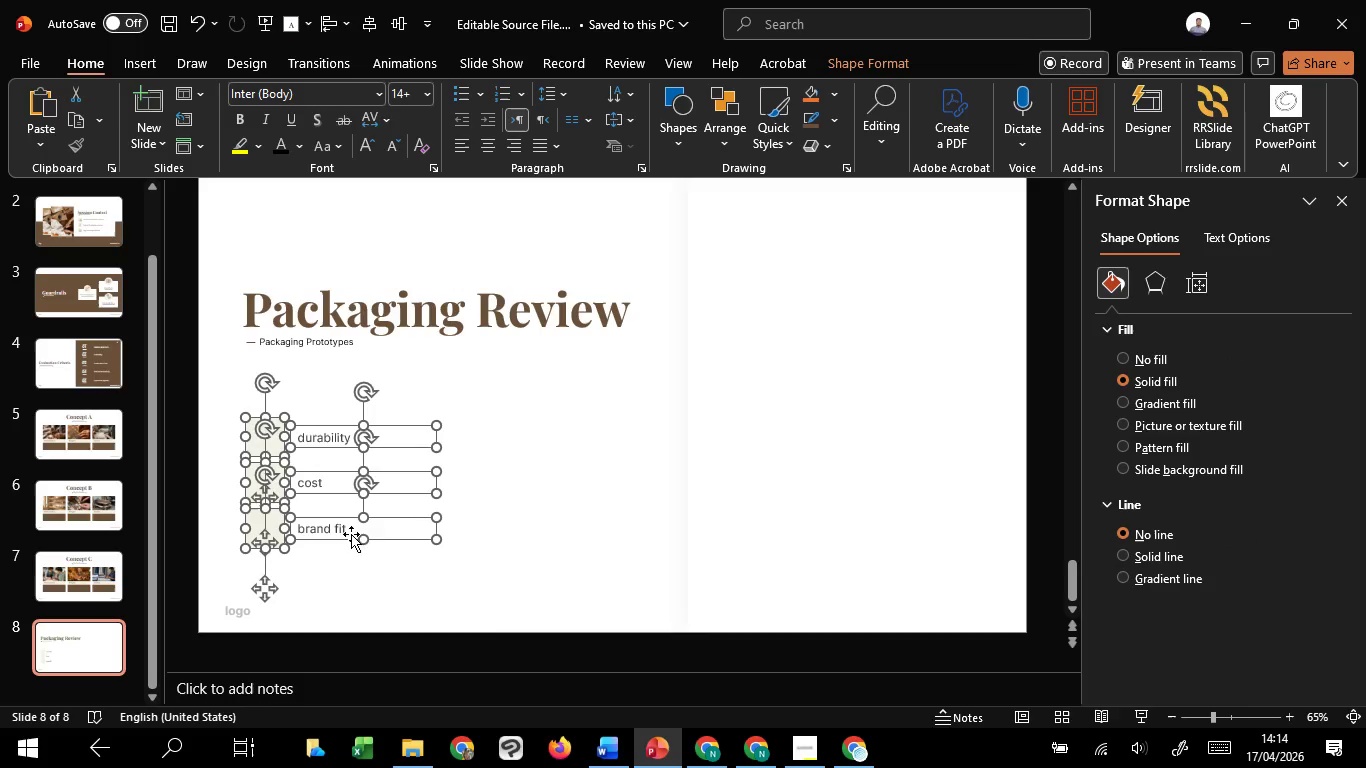 
hold_key(key=ShiftLeft, duration=1.5)
left_click_drag(start_coordinate=[401, 515], to_coordinate=[375, 474])
 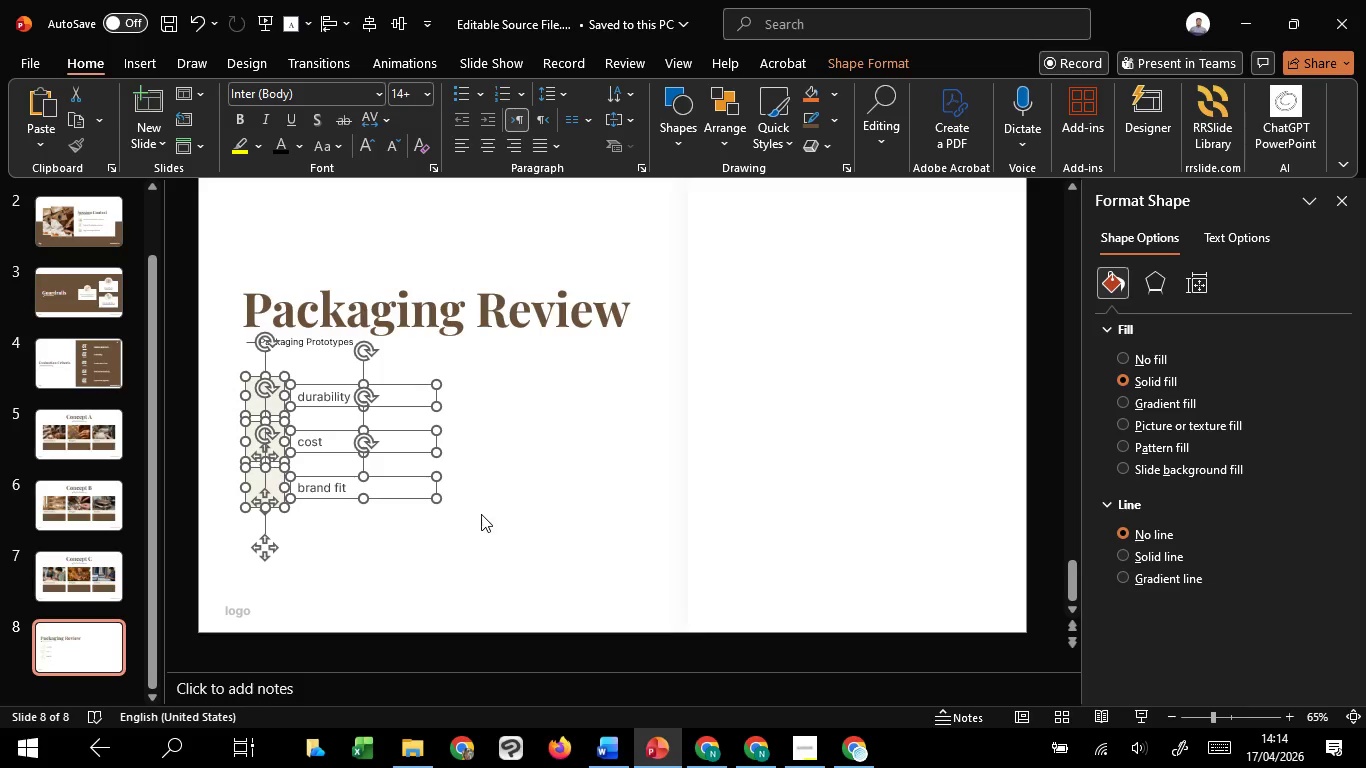 
hold_key(key=ShiftLeft, duration=0.58)
 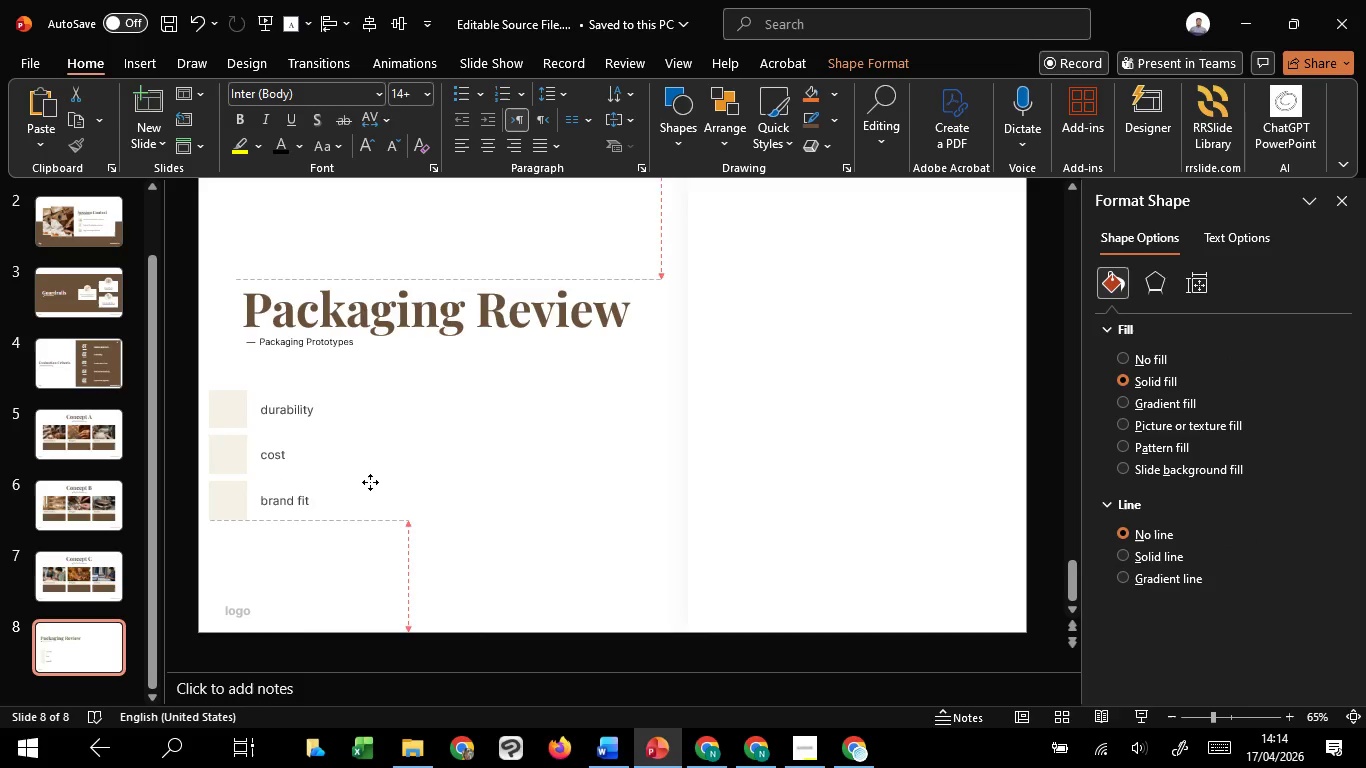 
hold_key(key=ShiftLeft, duration=1.52)
 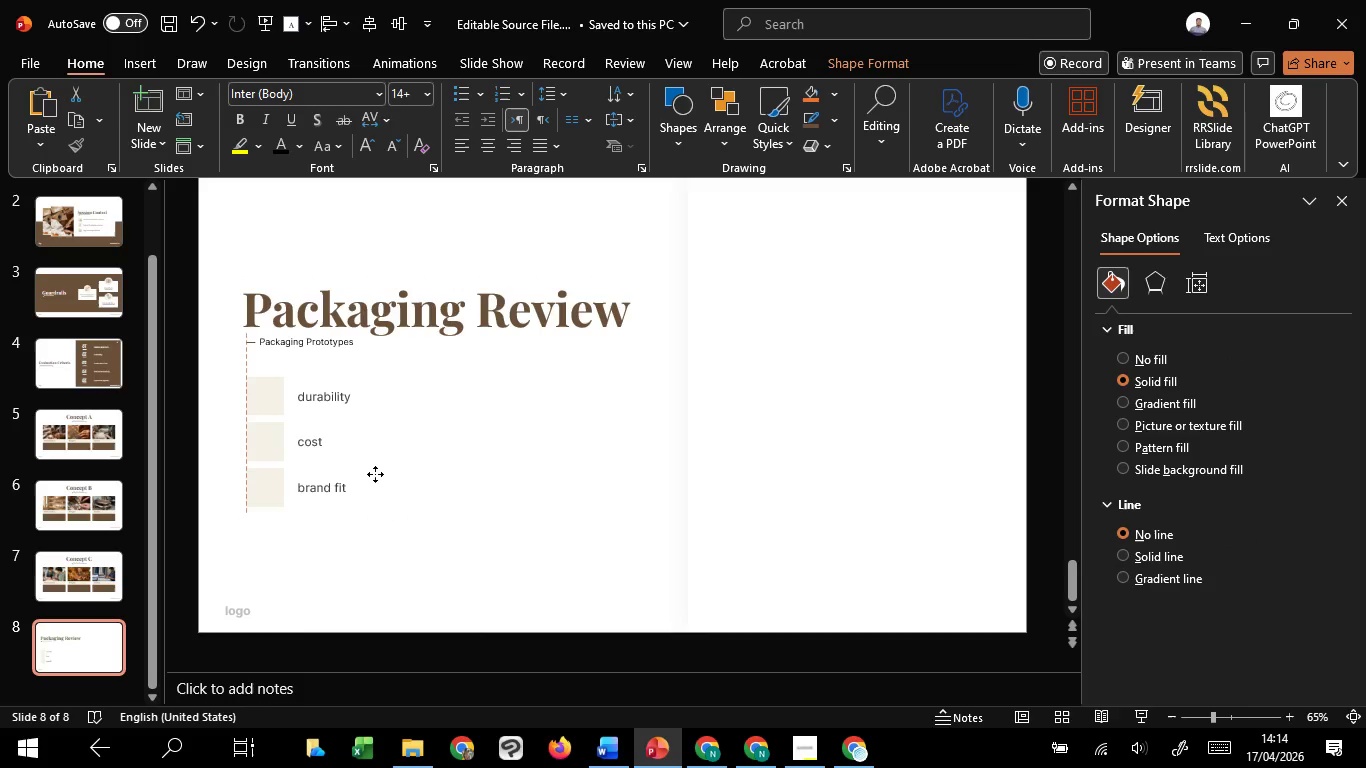 
hold_key(key=ShiftLeft, duration=1.53)
 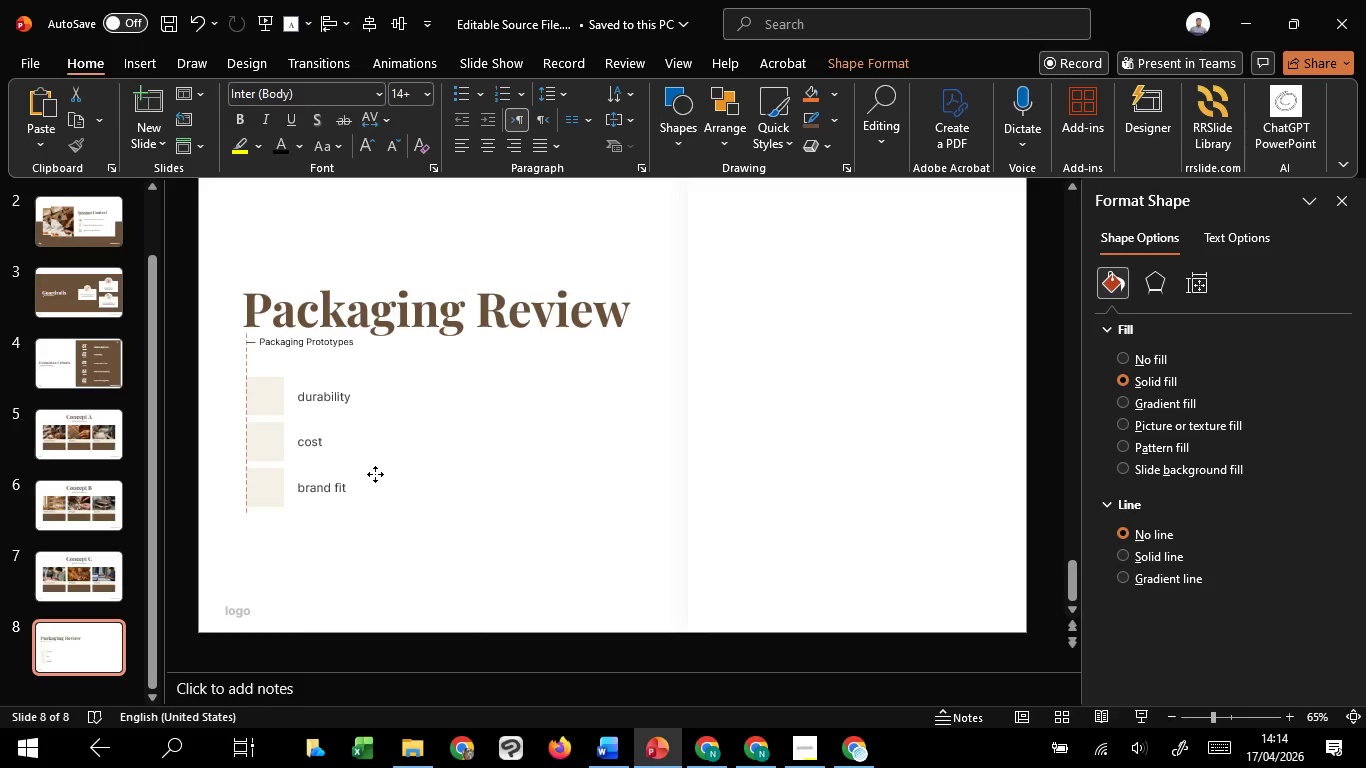 
hold_key(key=ShiftLeft, duration=1.22)
 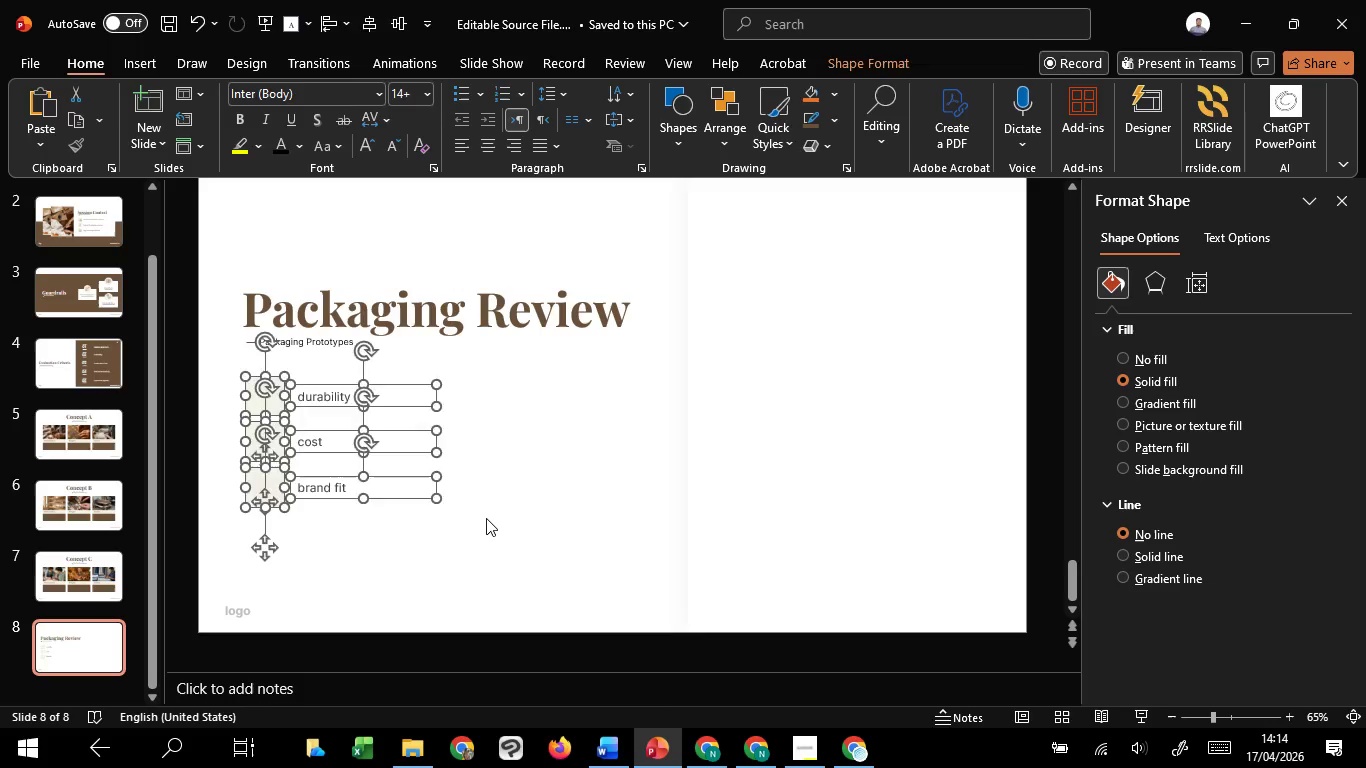 
left_click([486, 518])
 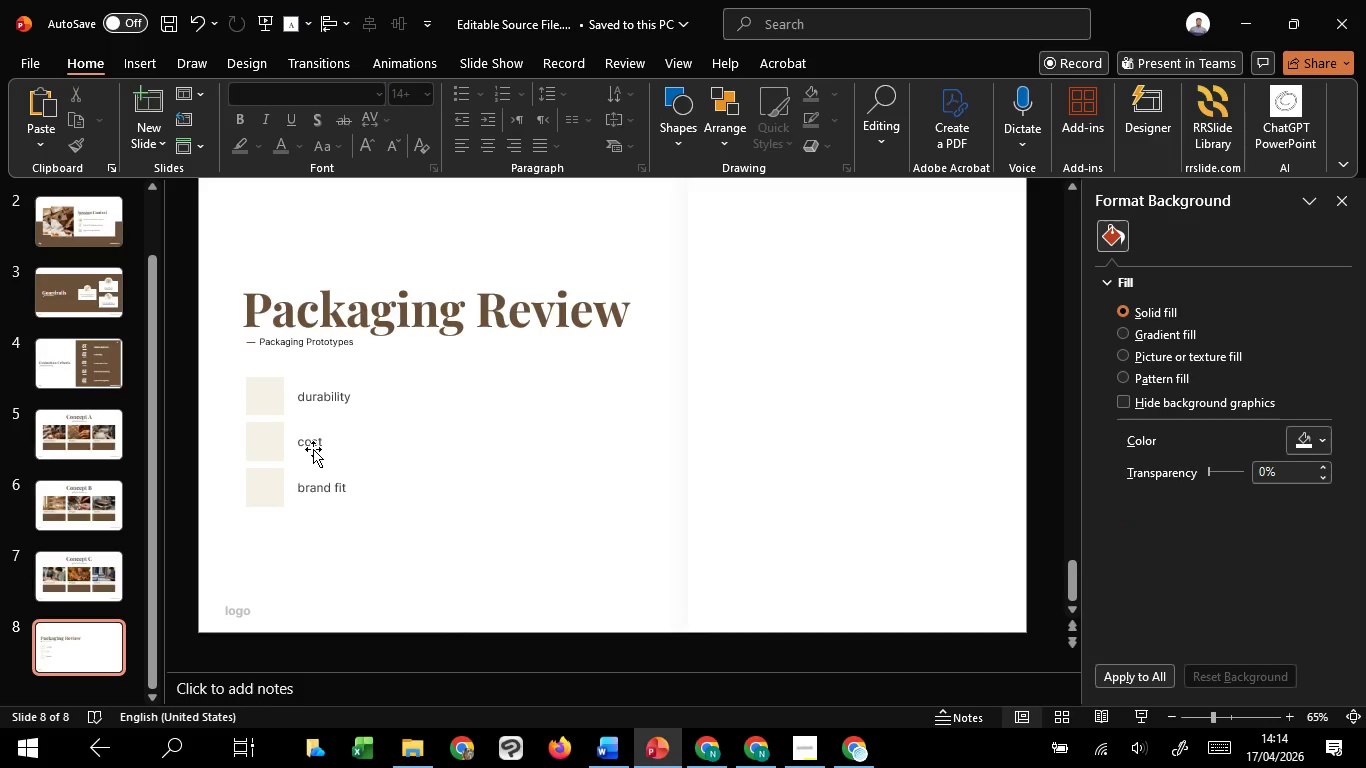 
left_click([313, 449])
 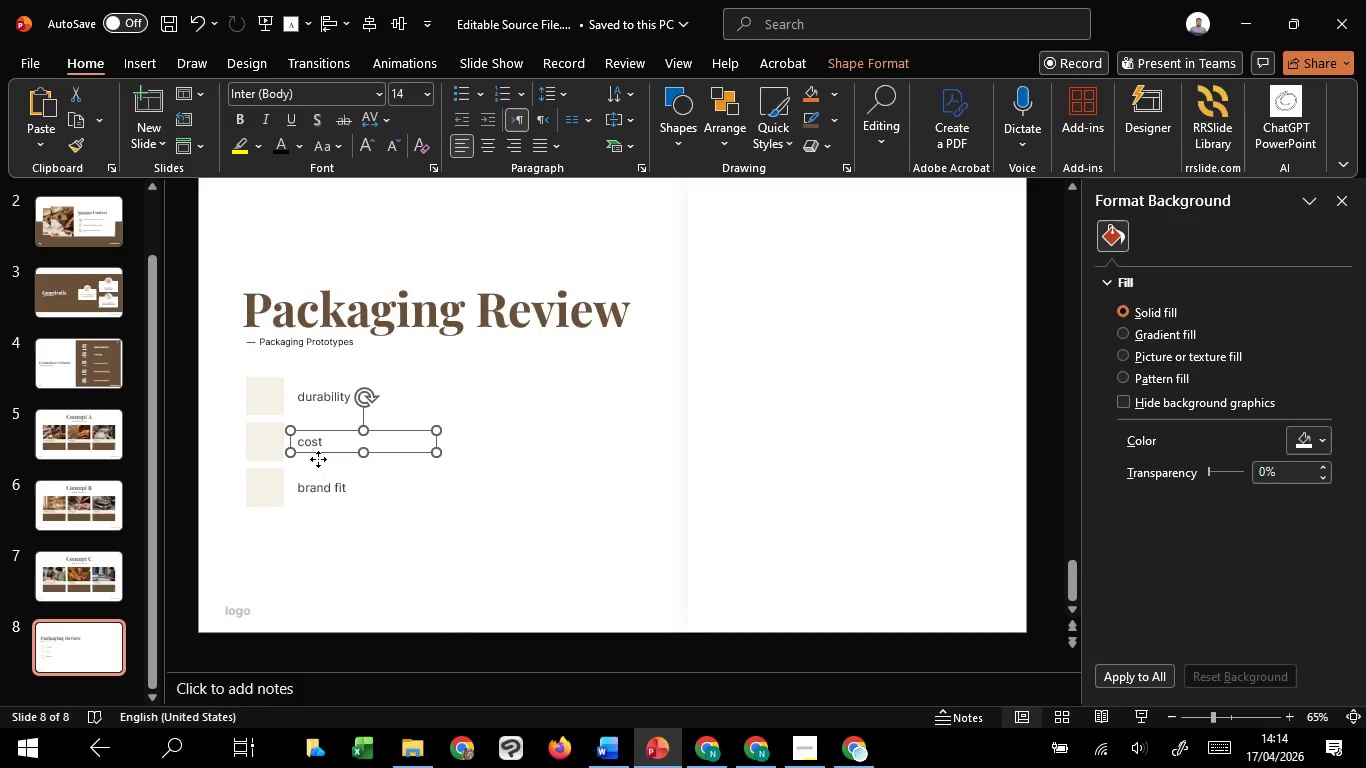 
hold_key(key=ShiftLeft, duration=1.52)
left_click([330, 493])
 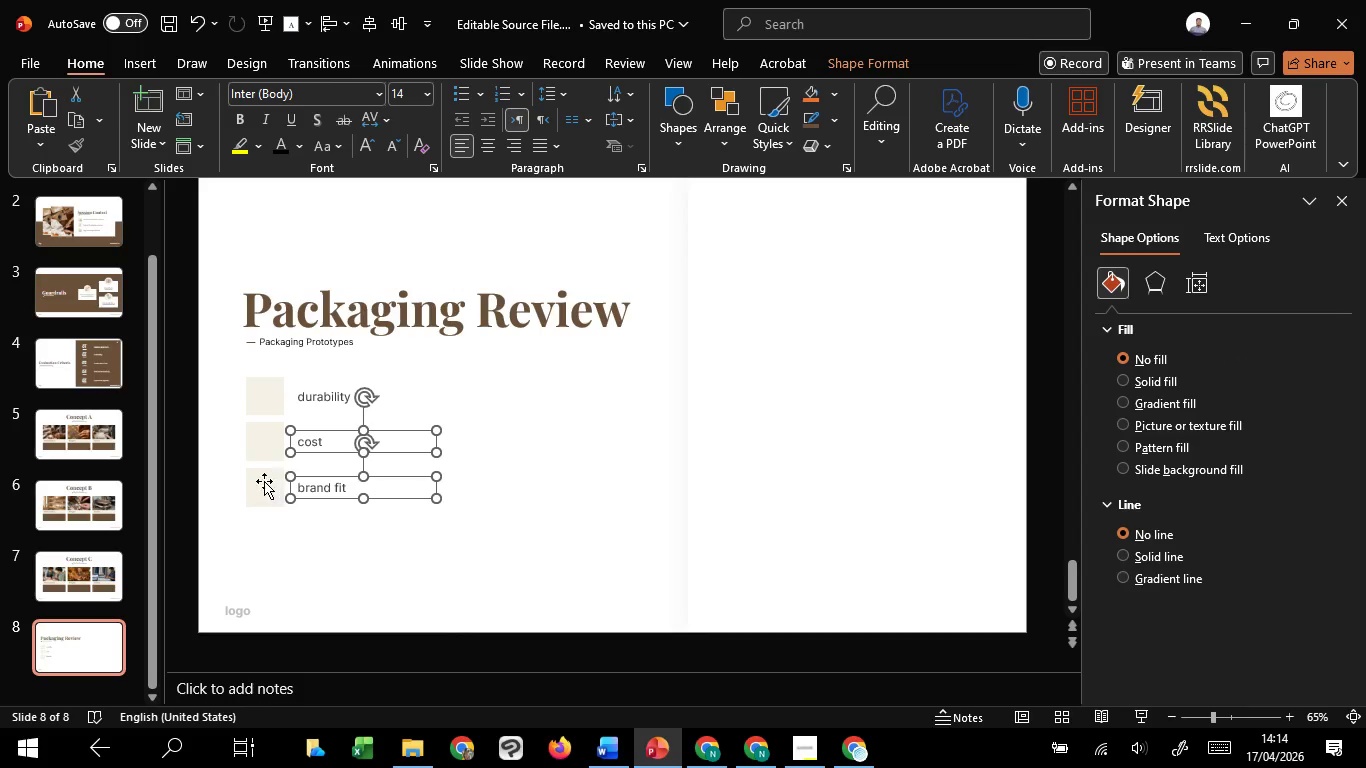 
hold_key(key=ShiftLeft, duration=1.5)
left_click([298, 455])
 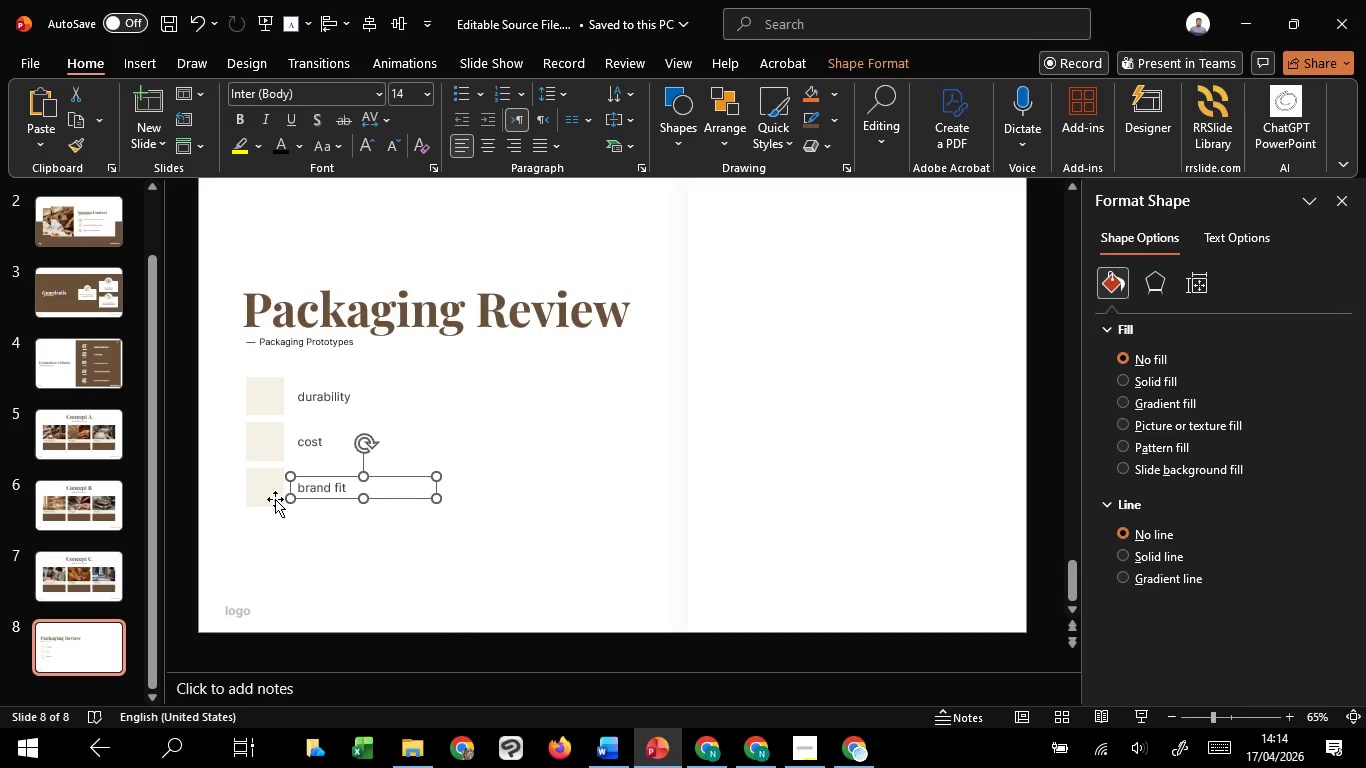 
hold_key(key=ShiftLeft, duration=0.45)
left_click([263, 499])
 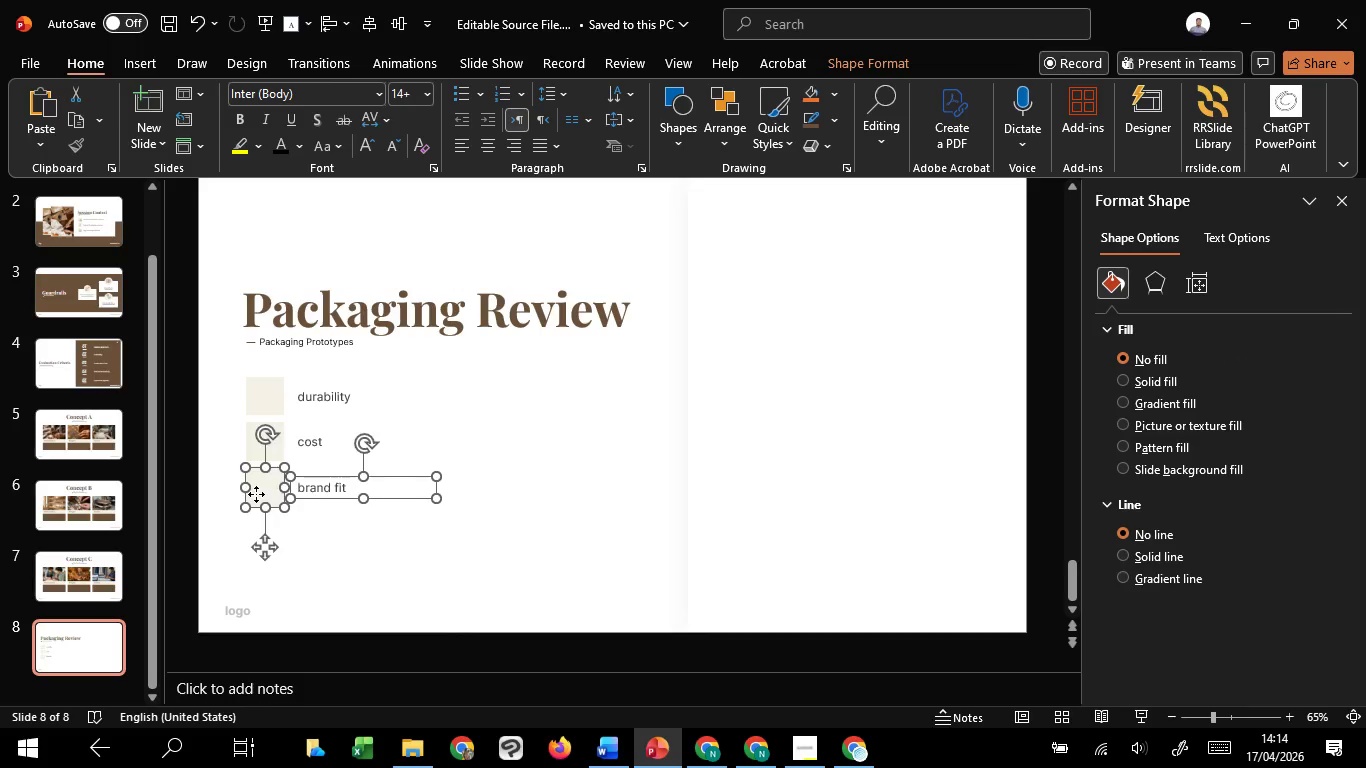 
left_click_drag(start_coordinate=[256, 494], to_coordinate=[433, 403])
 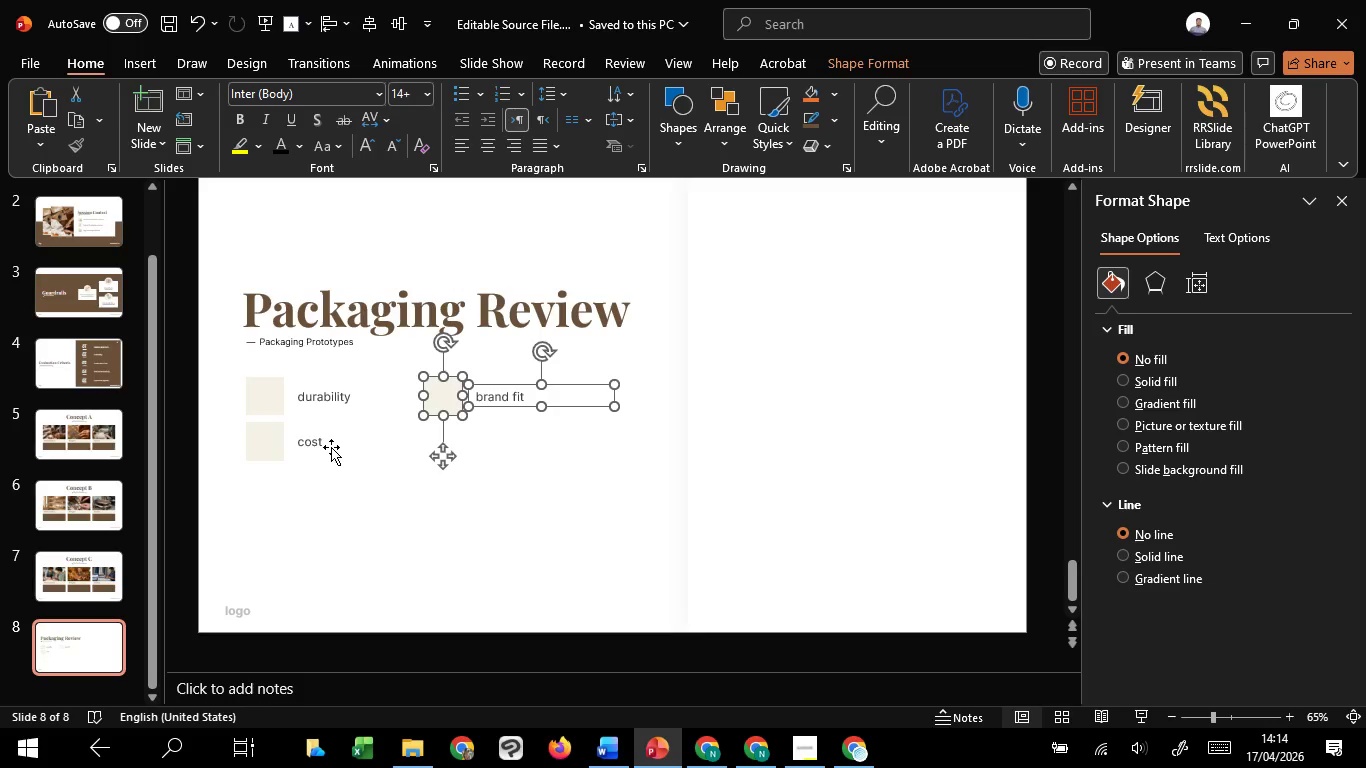 
hold_key(key=ShiftLeft, duration=0.66)
 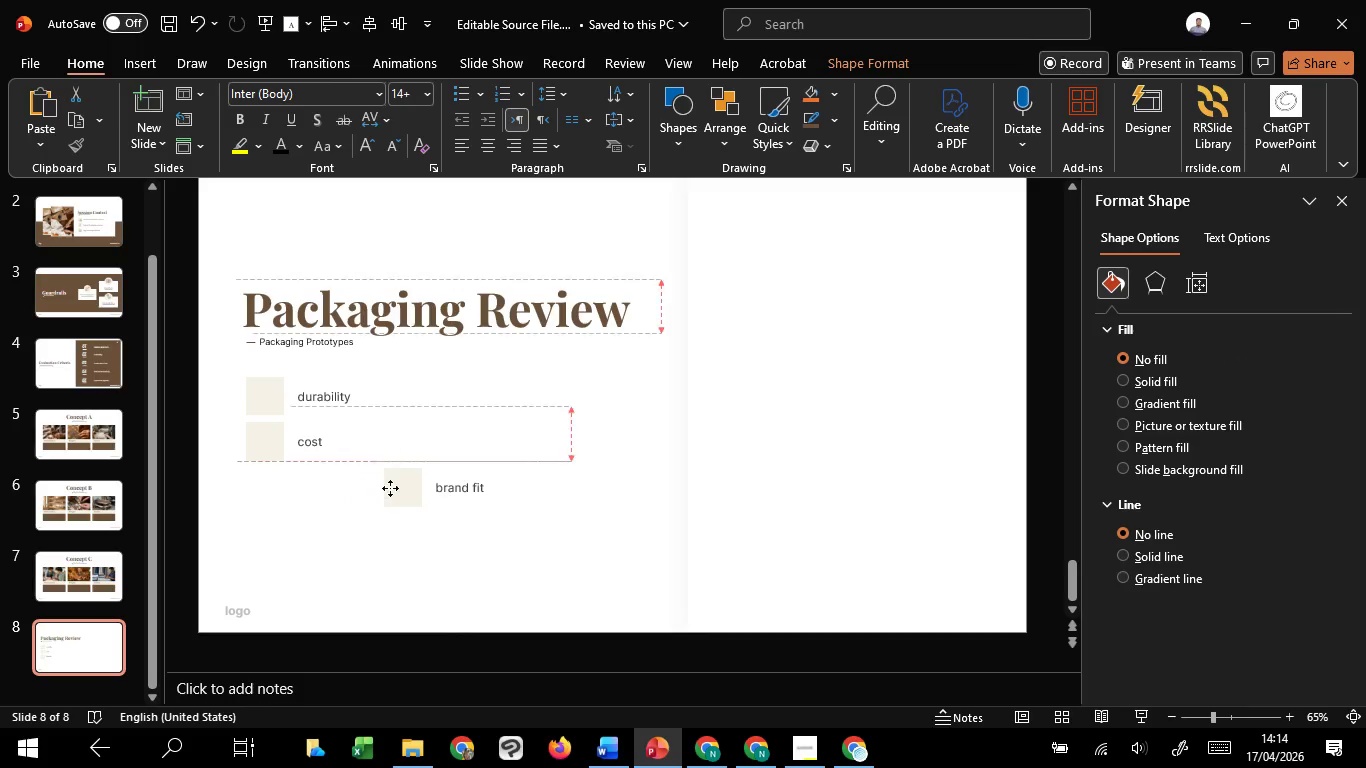 
hold_key(key=ShiftLeft, duration=0.58)
 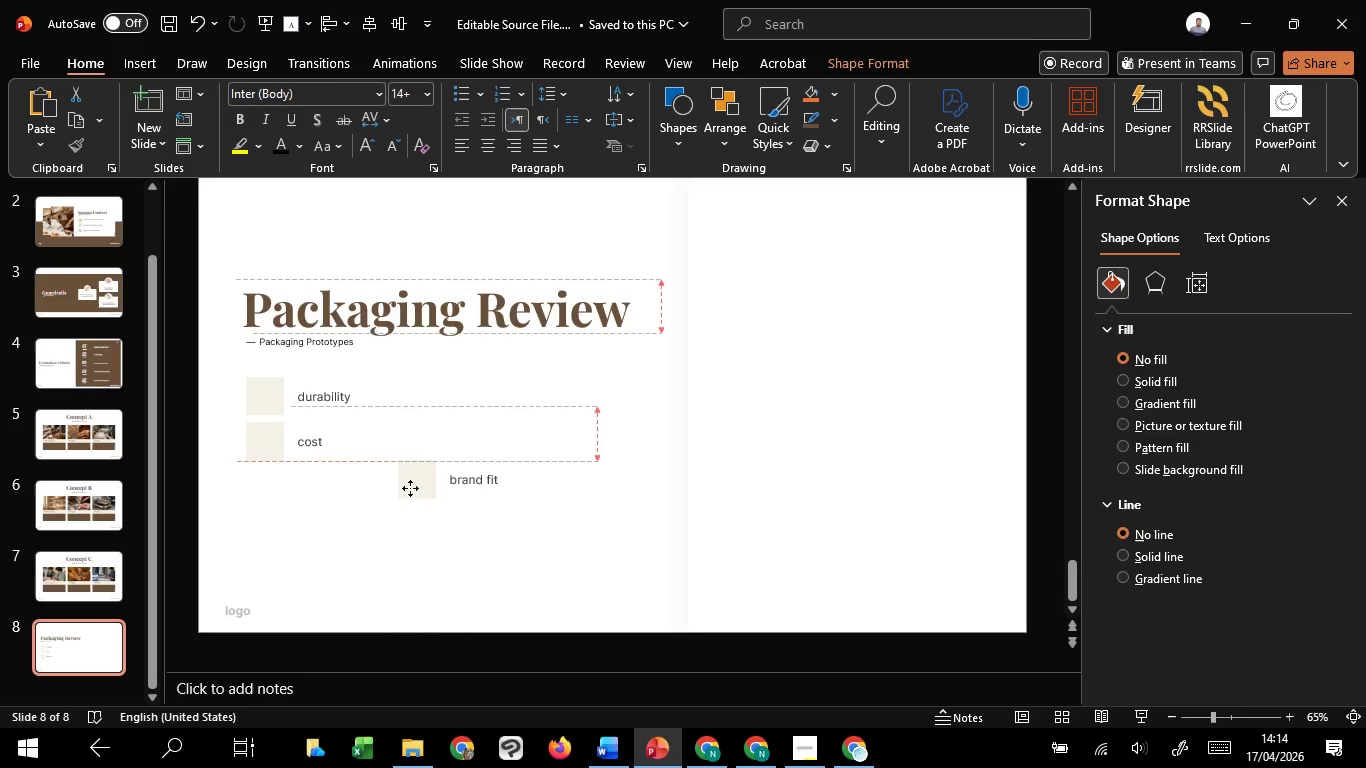 
key(Shift+ShiftLeft)
 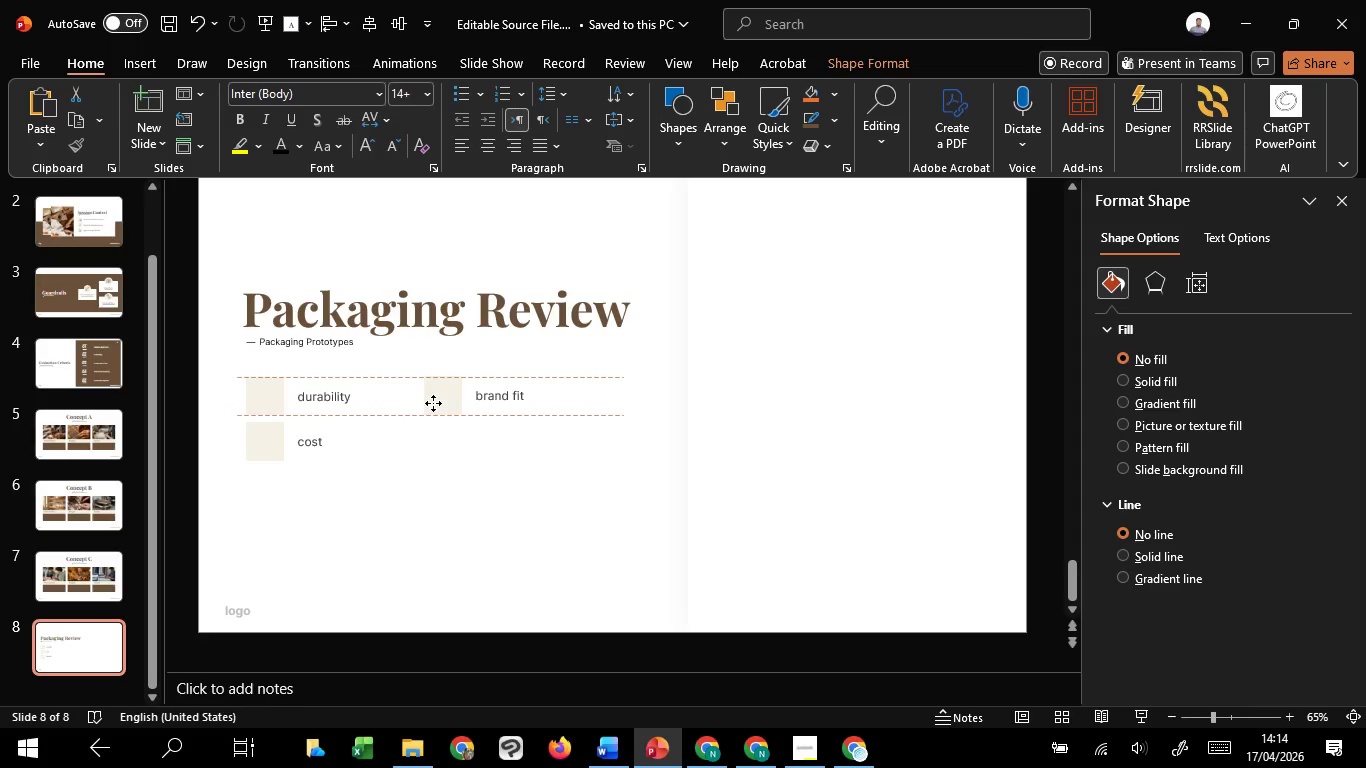 
hold_key(key=ShiftLeft, duration=0.78)
 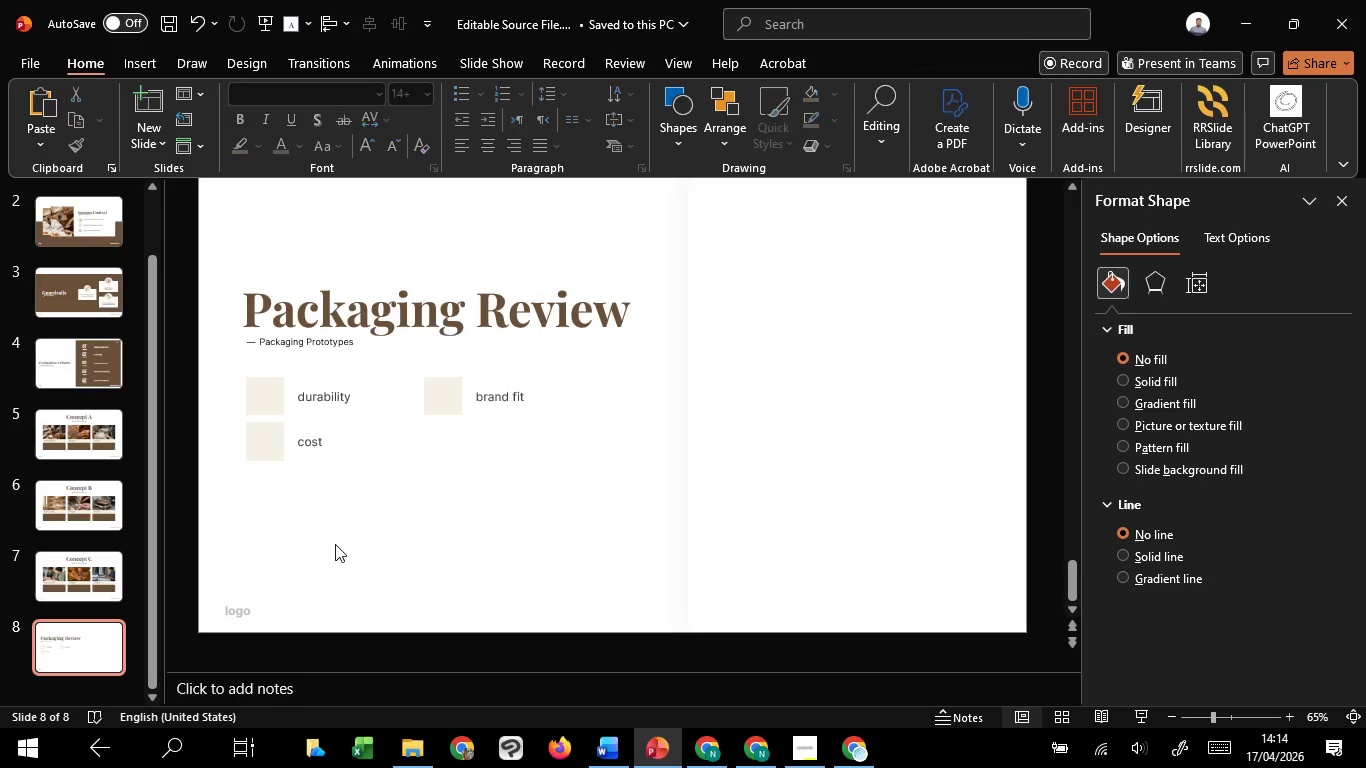 
left_click([335, 544])
 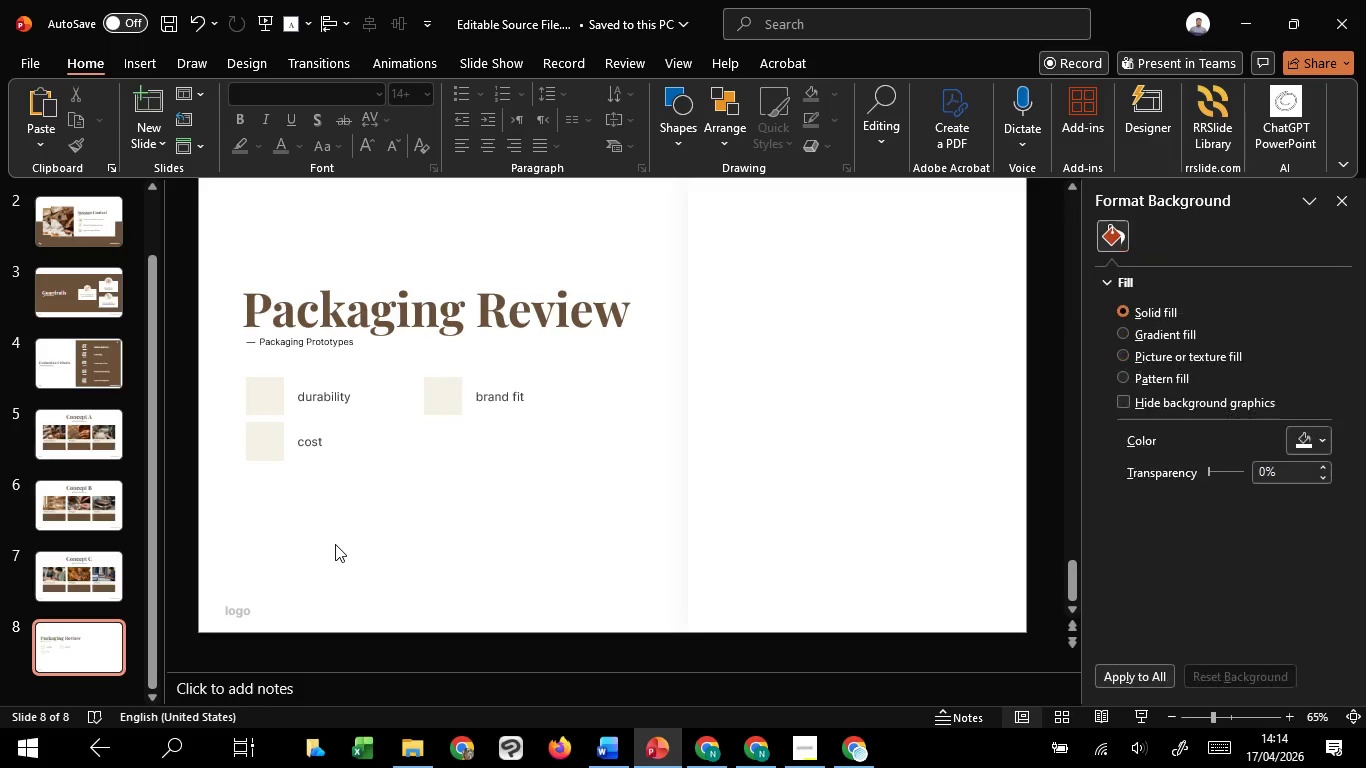 
hold_key(key=ControlLeft, duration=1.52)
scroll: coordinate [335, 544], scroll_direction: down, amount: 1.0
 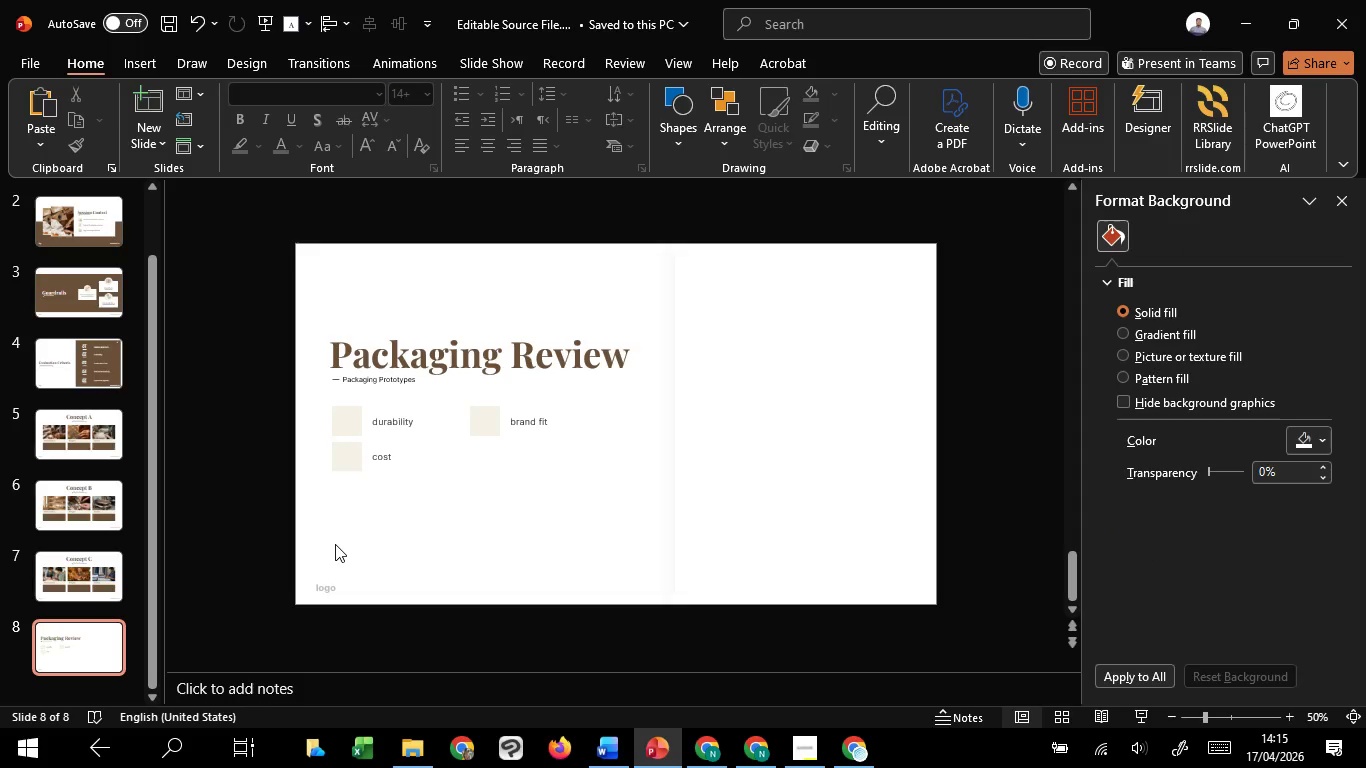 
hold_key(key=ControlLeft, duration=1.5)
 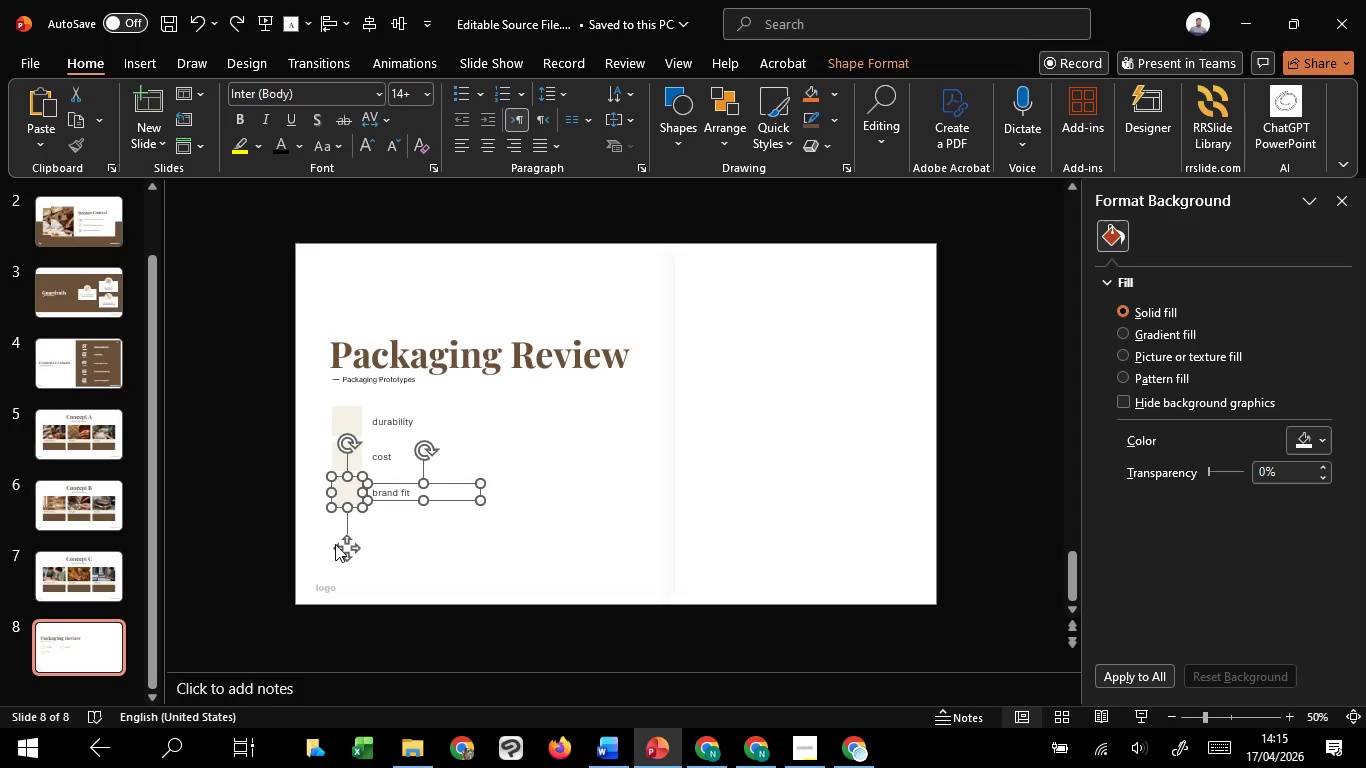 
key(Control+Z)
 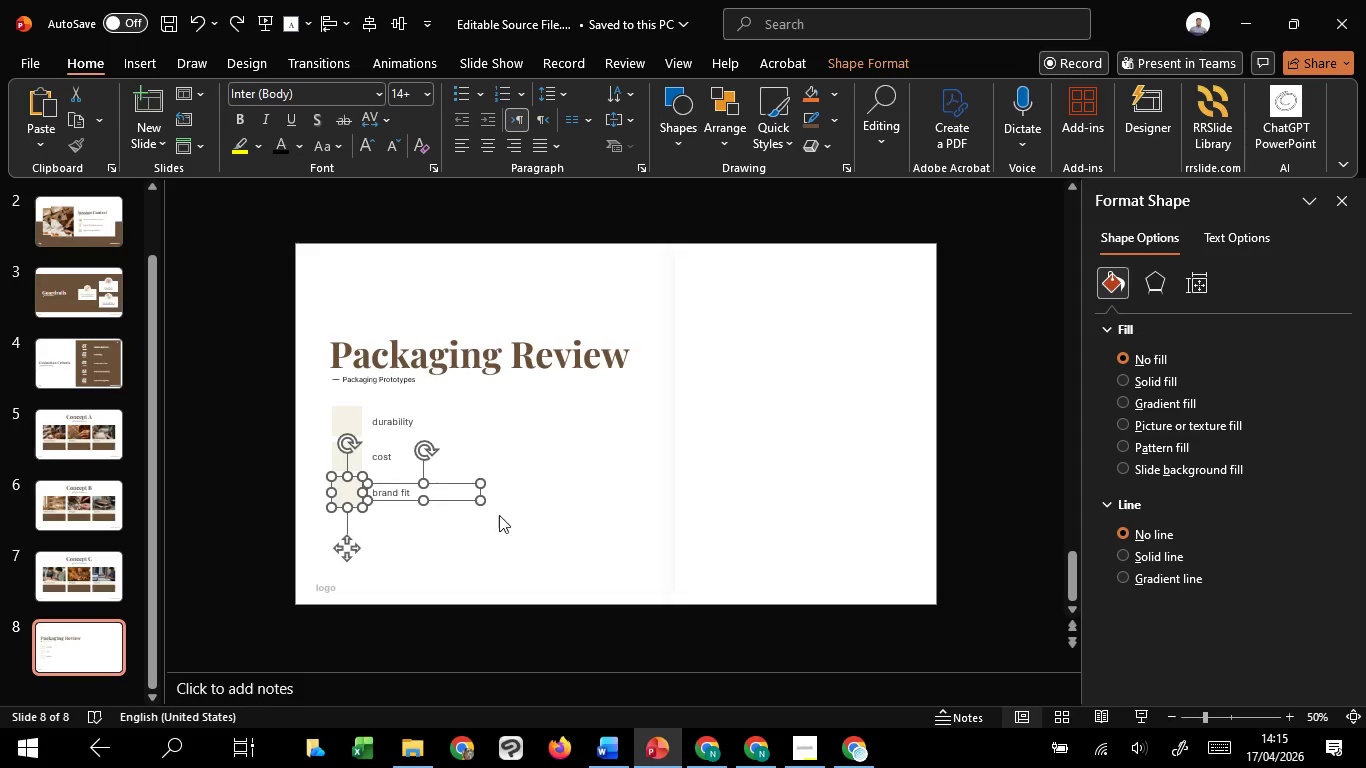 
left_click([503, 537])
 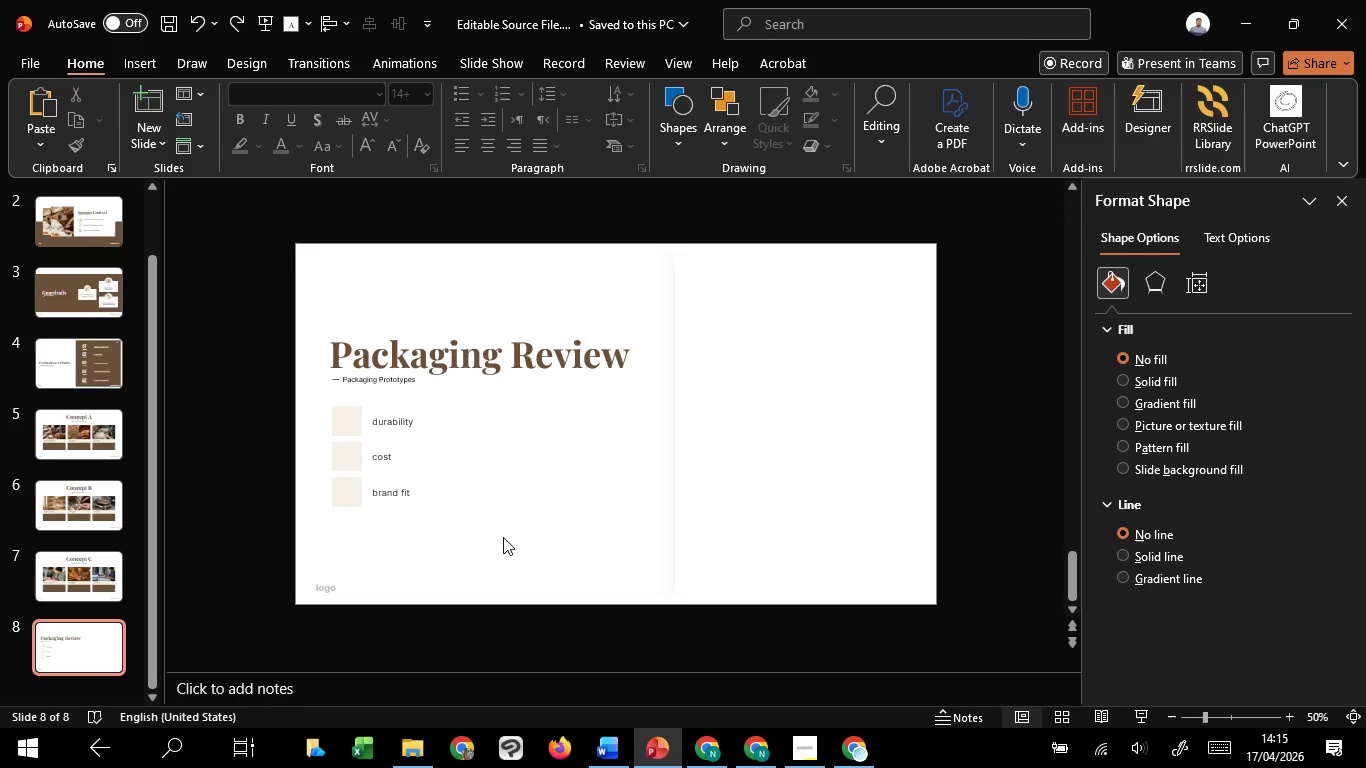 
hold_key(key=ControlLeft, duration=1.06)
scroll: coordinate [503, 537], scroll_direction: up, amount: 1.0
 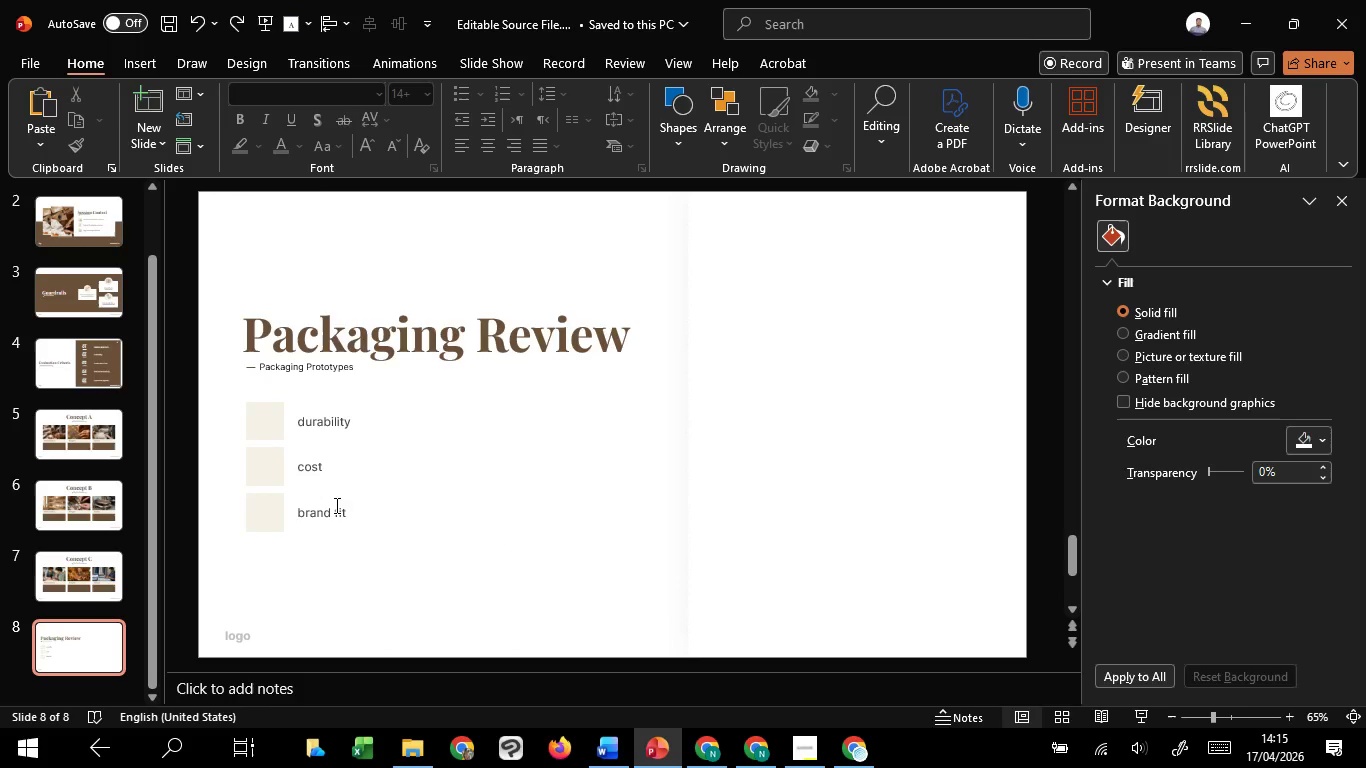 
left_click([335, 508])
 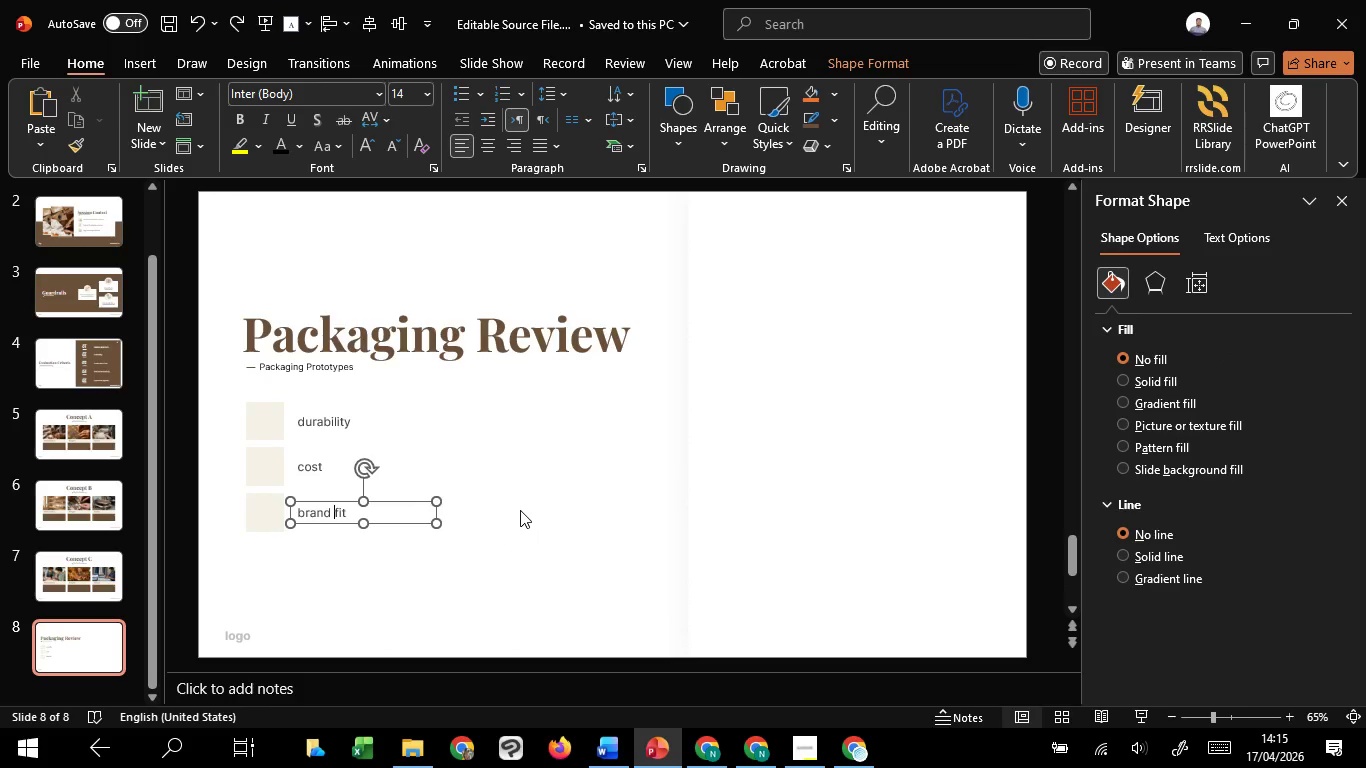 
left_click([520, 510])
 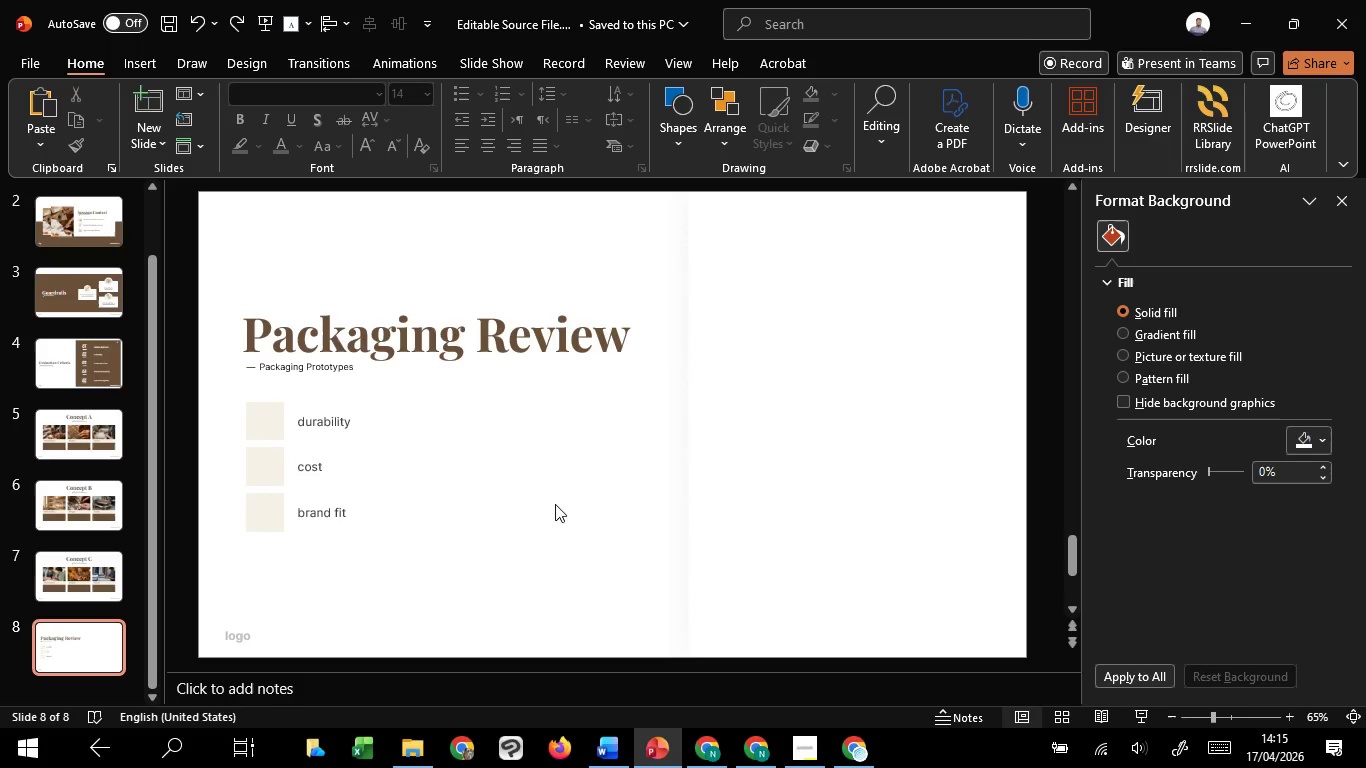 
hold_key(key=ControlLeft, duration=0.73)
 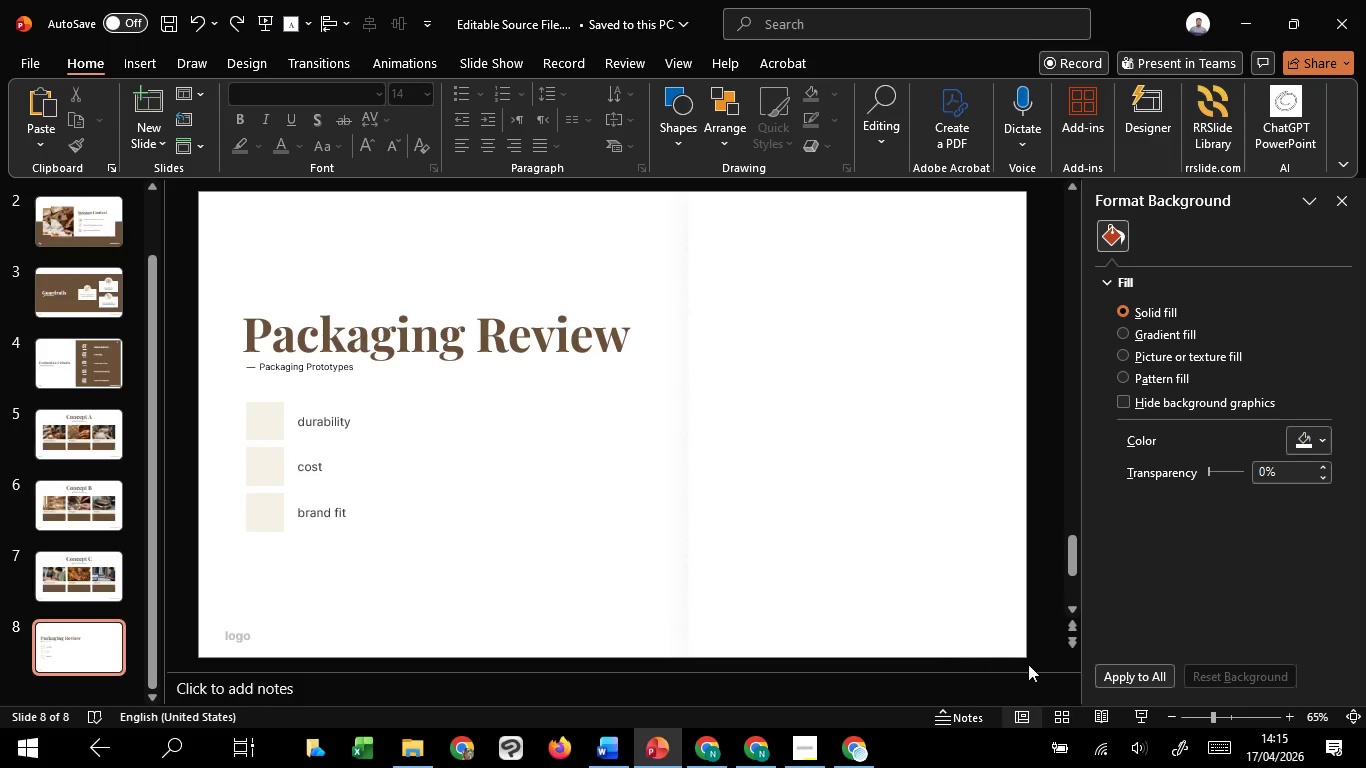 
key(Control+ControlLeft)
 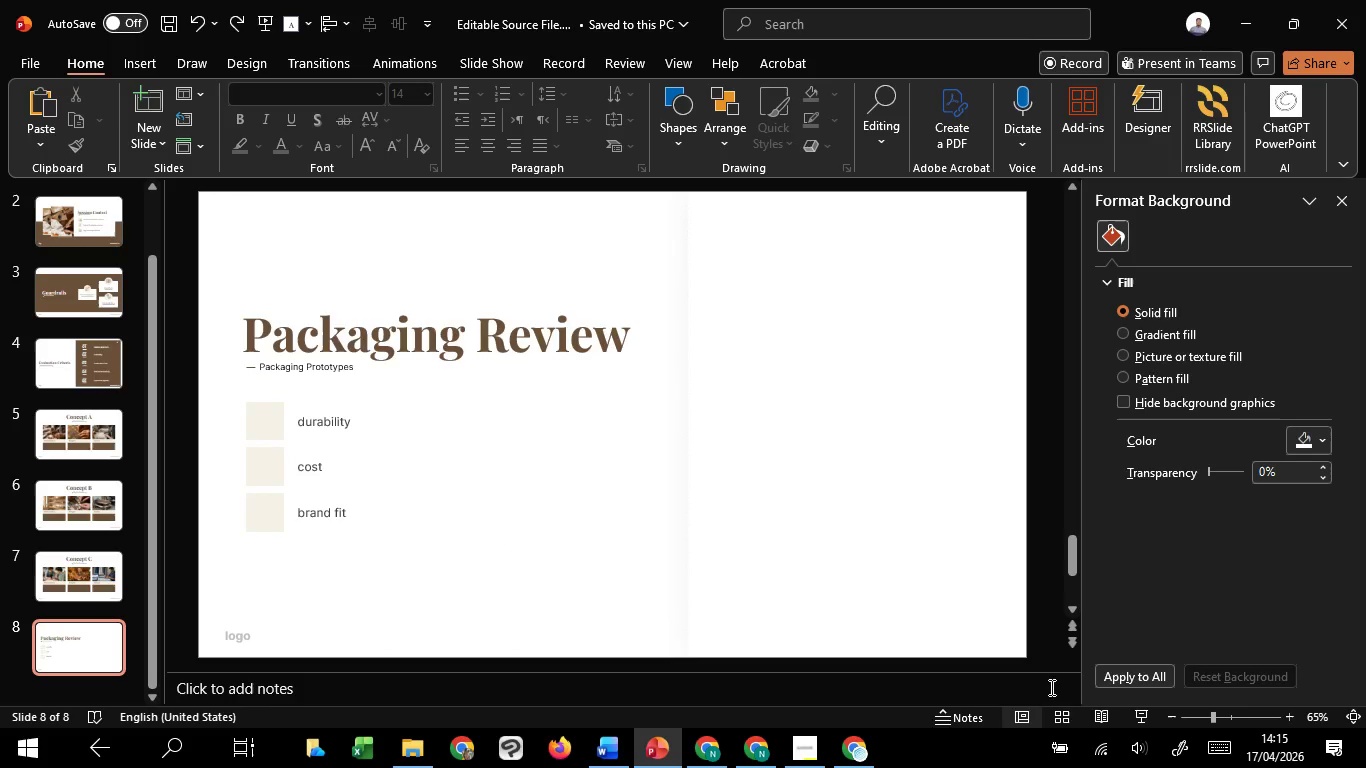 
key(Control+ControlLeft)
 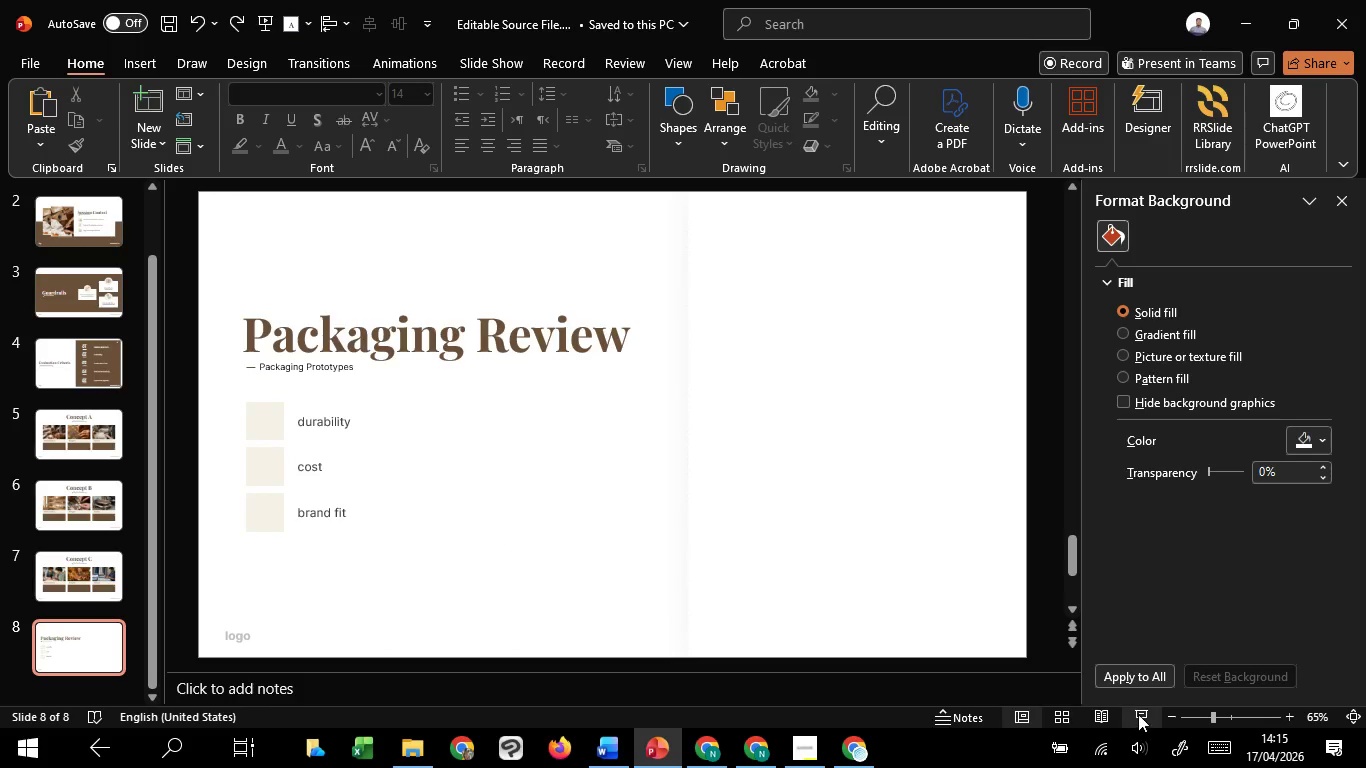 
left_click([1138, 714])
 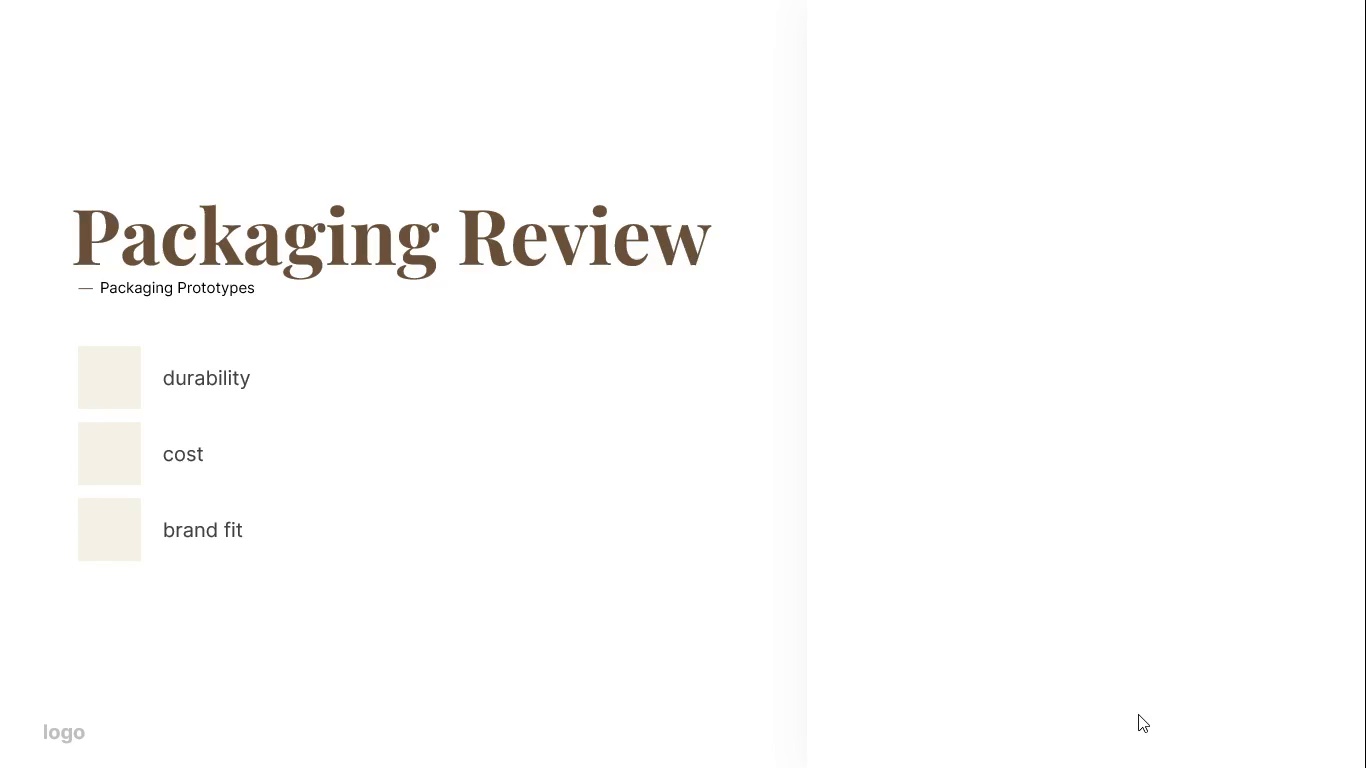 
wait(33.97)
 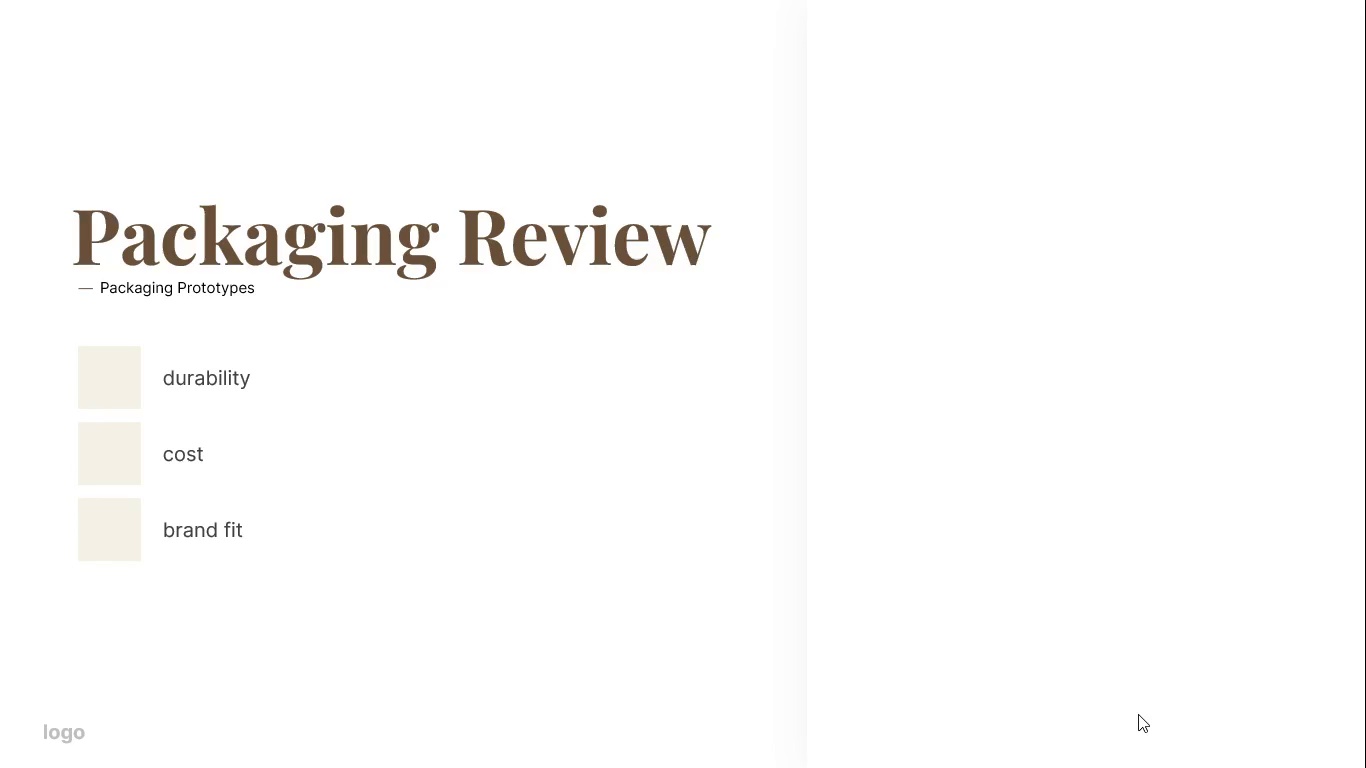 
key(Escape)
 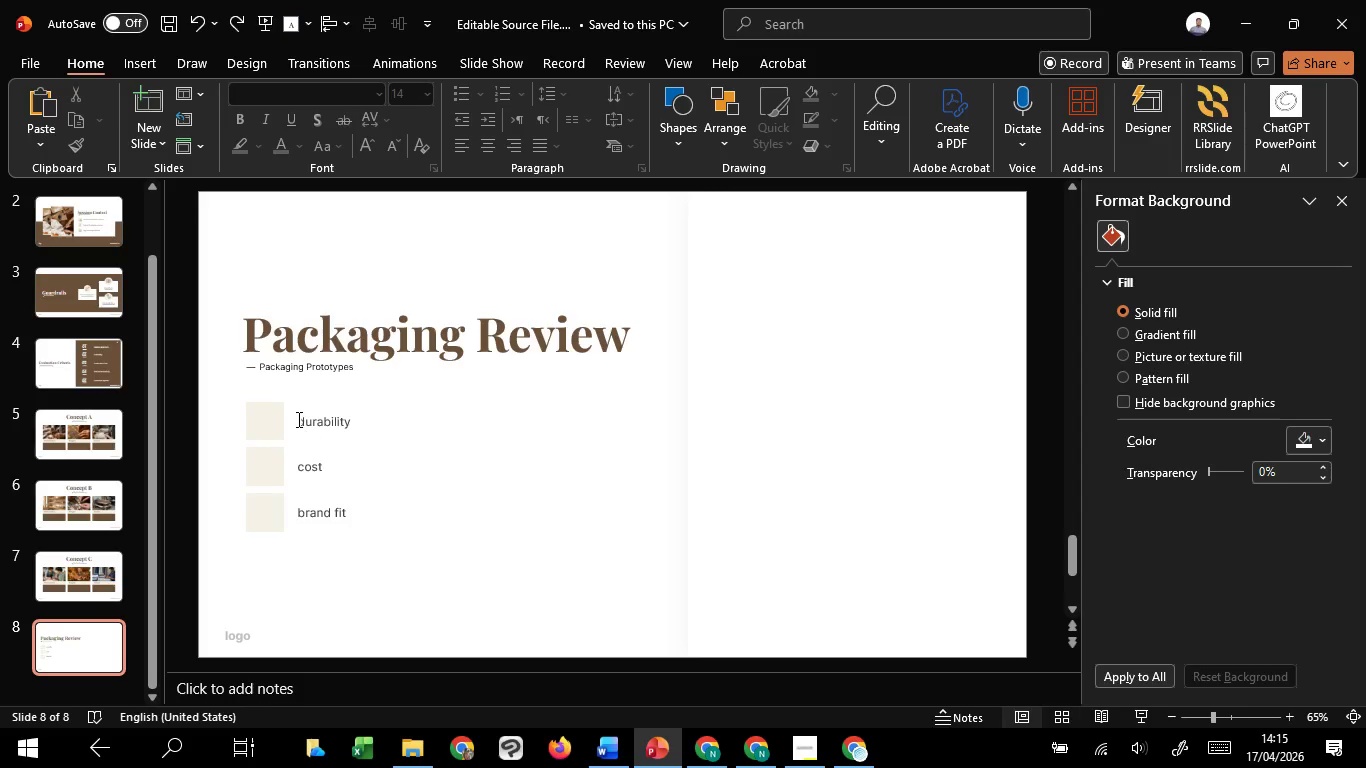 
left_click([297, 419])
 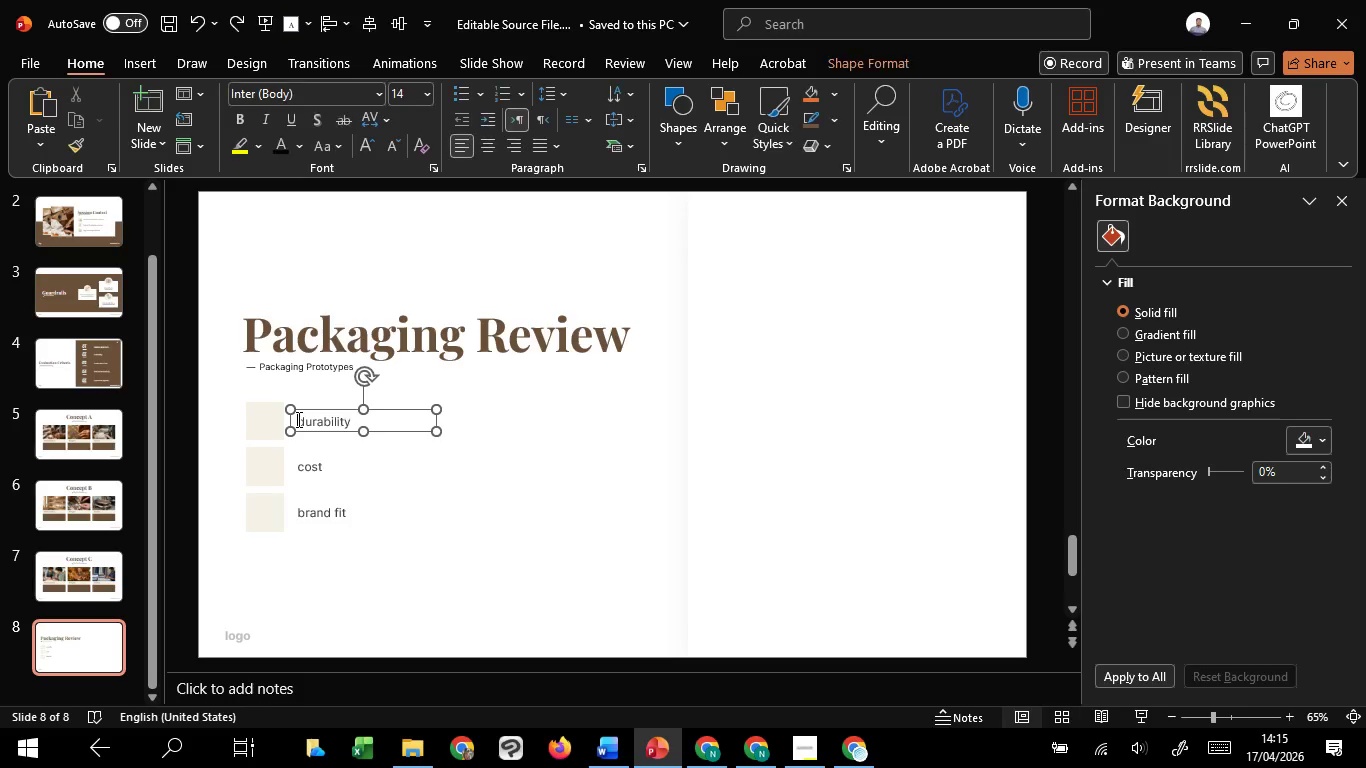 
hold_key(key=ControlLeft, duration=0.86)
scroll: coordinate [300, 419], scroll_direction: up, amount: 3.0
 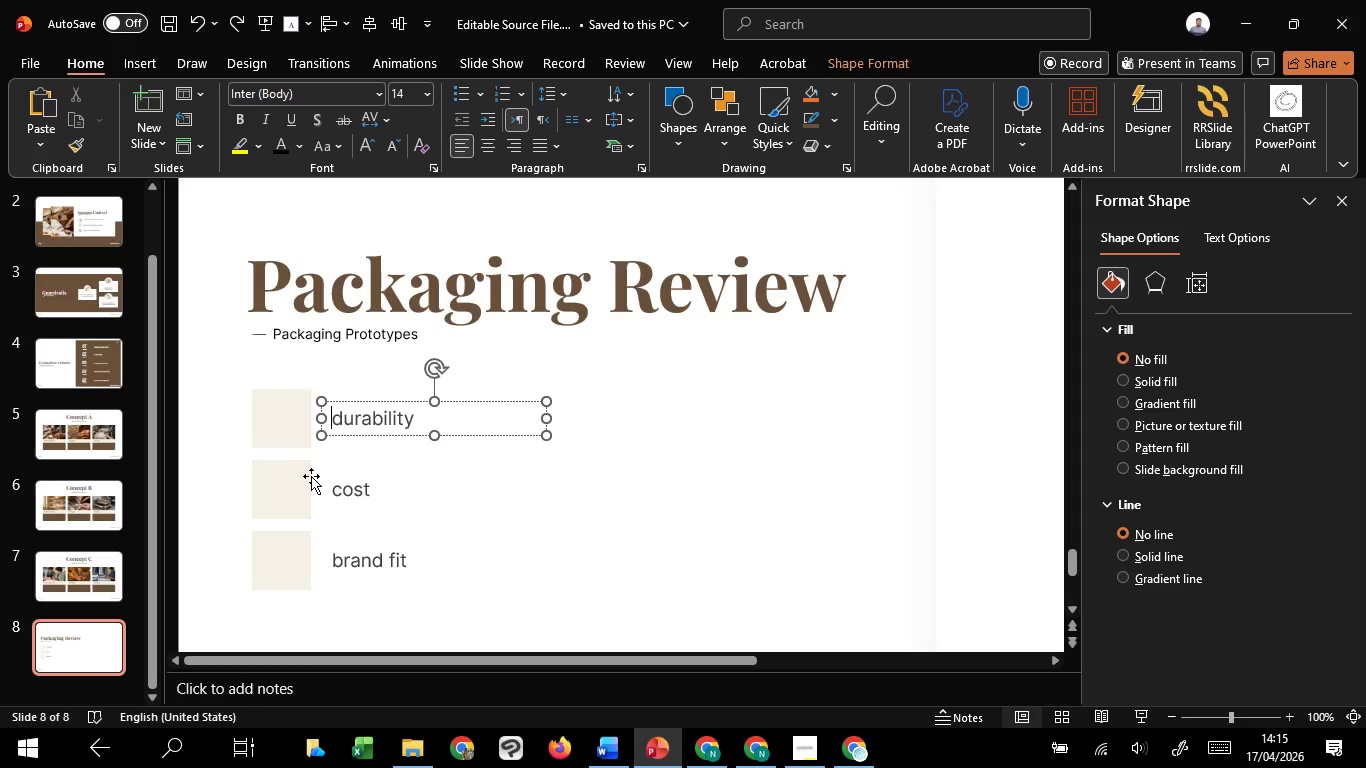 
hold_key(key=ShiftLeft, duration=0.5)
 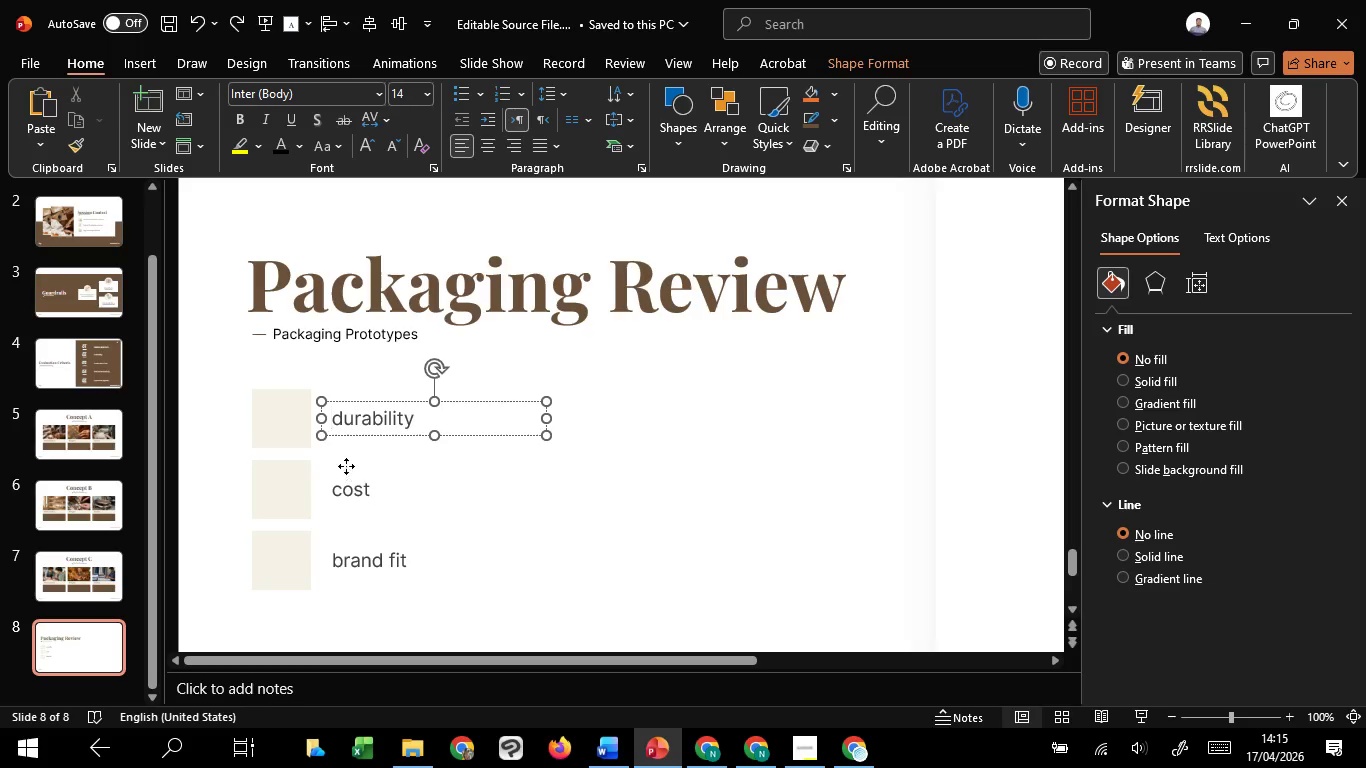 
left_click([346, 466])
 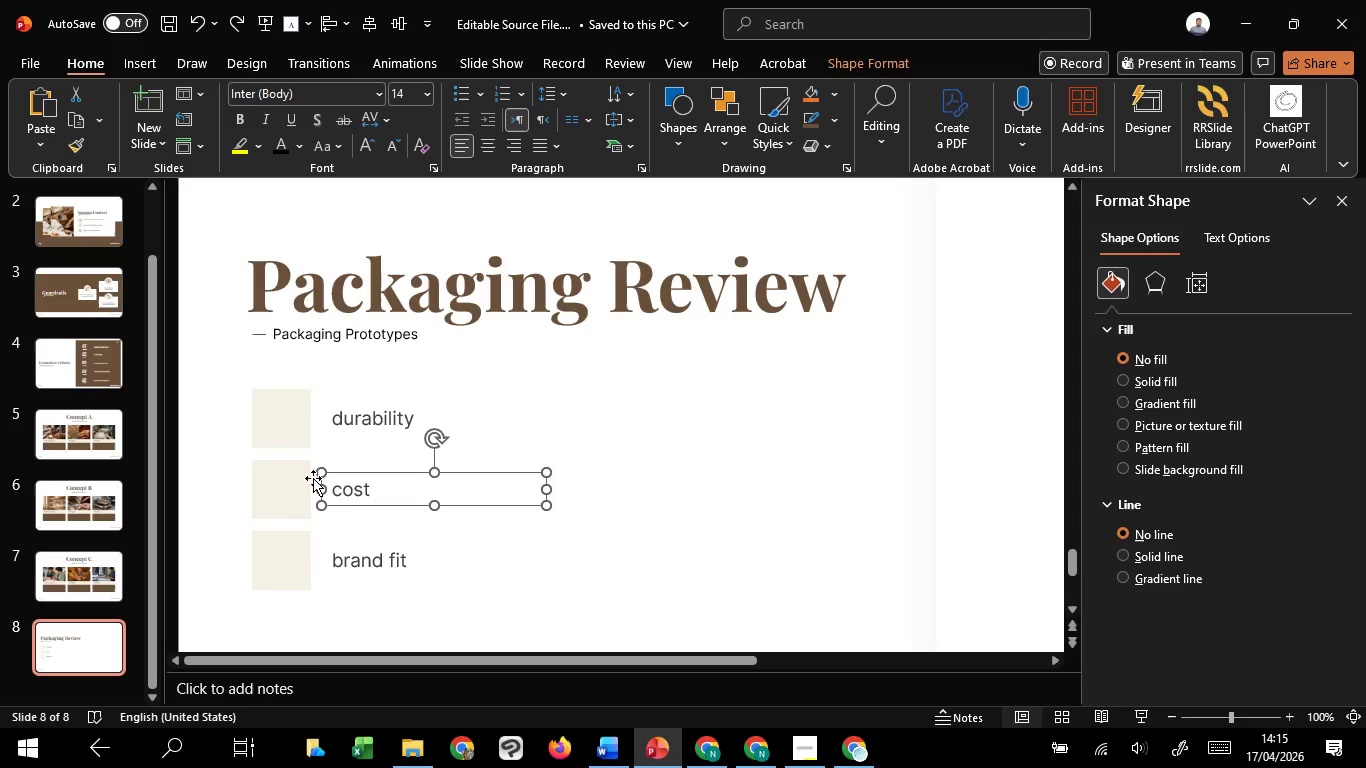 
hold_key(key=ShiftLeft, duration=0.34)
left_click([290, 478])
 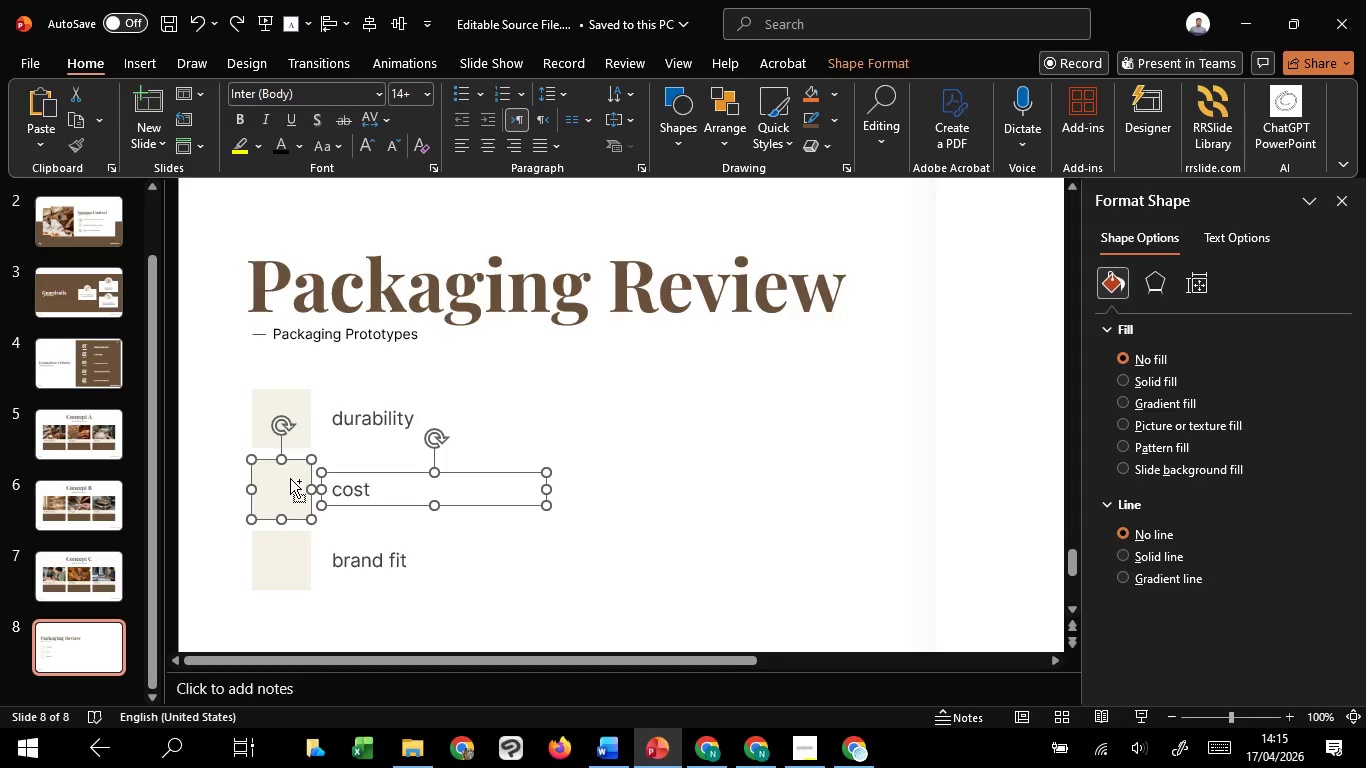 
hold_key(key=ControlLeft, duration=0.52)
scroll: coordinate [290, 478], scroll_direction: down, amount: 2.0
 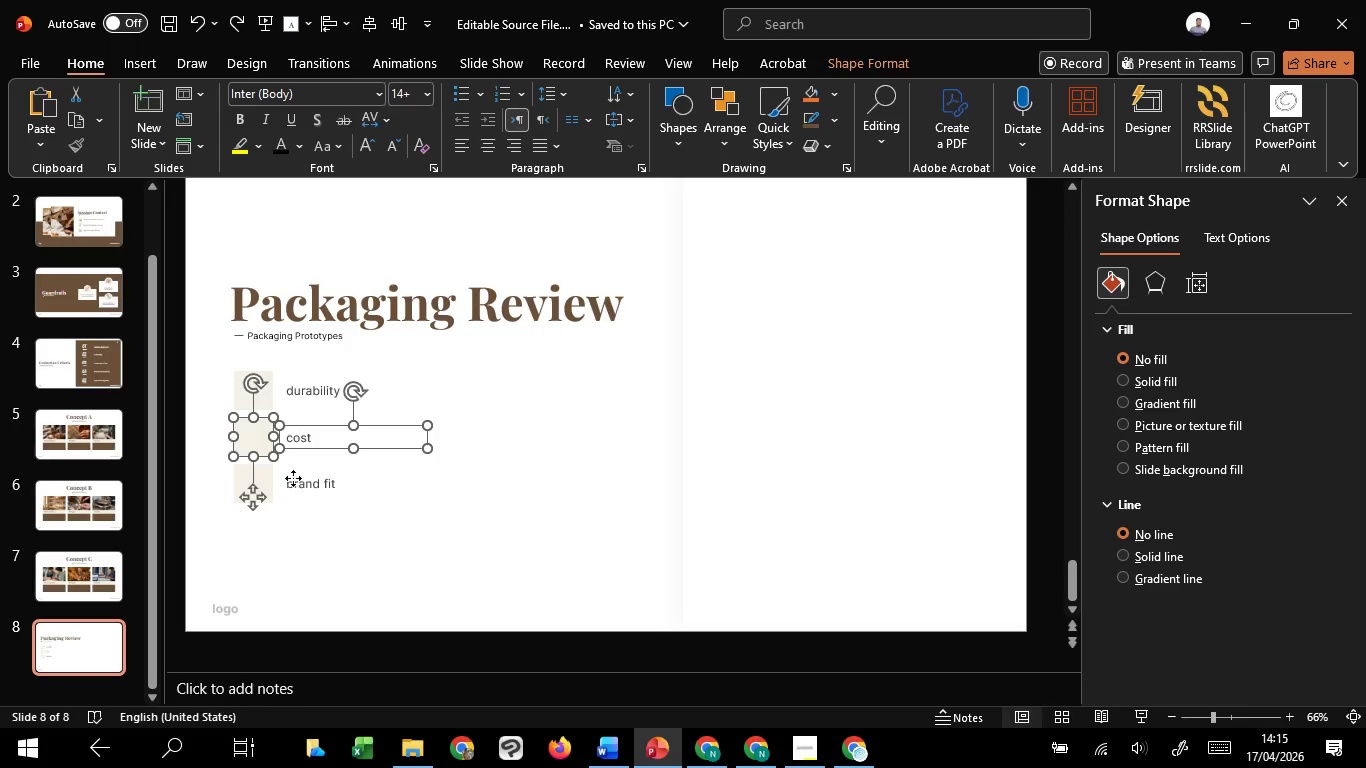 
hold_key(key=ShiftLeft, duration=1.06)
left_click([293, 478])
 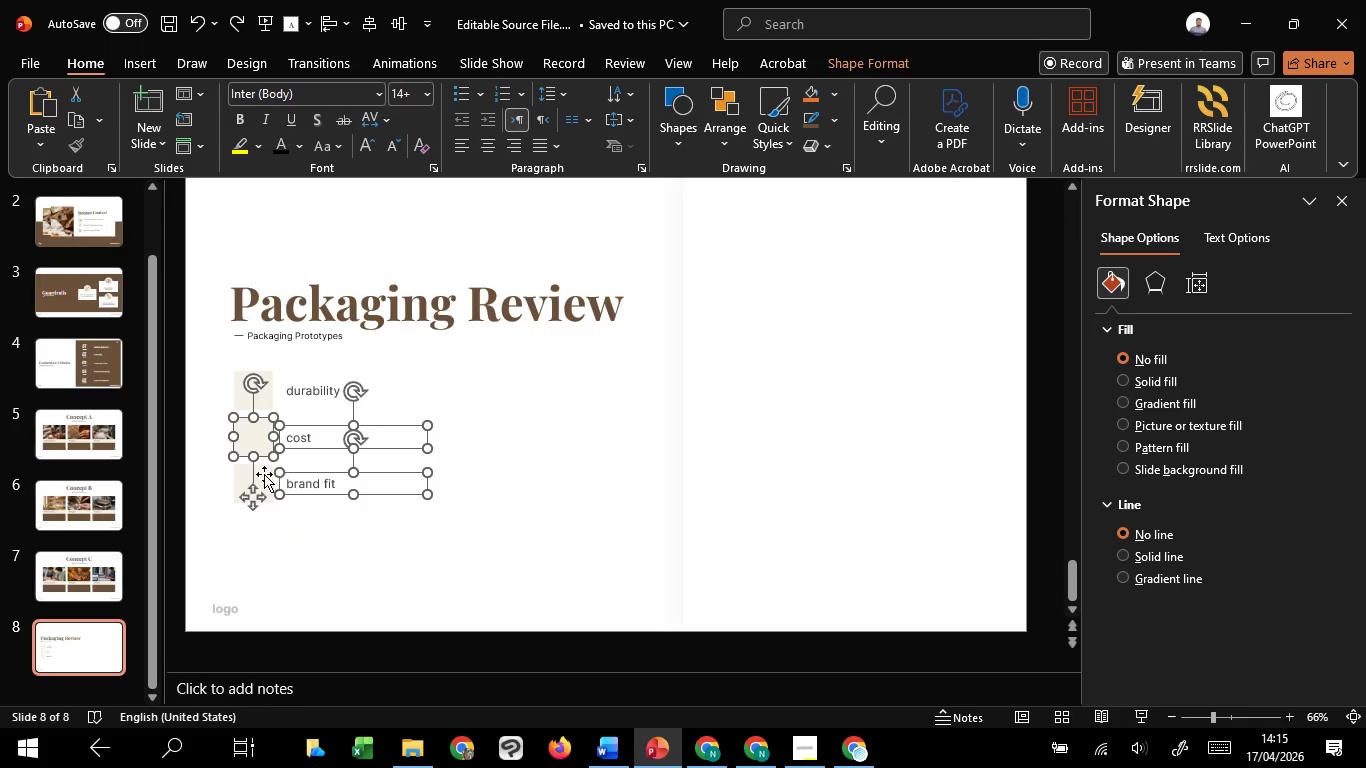 
left_click([264, 474])
 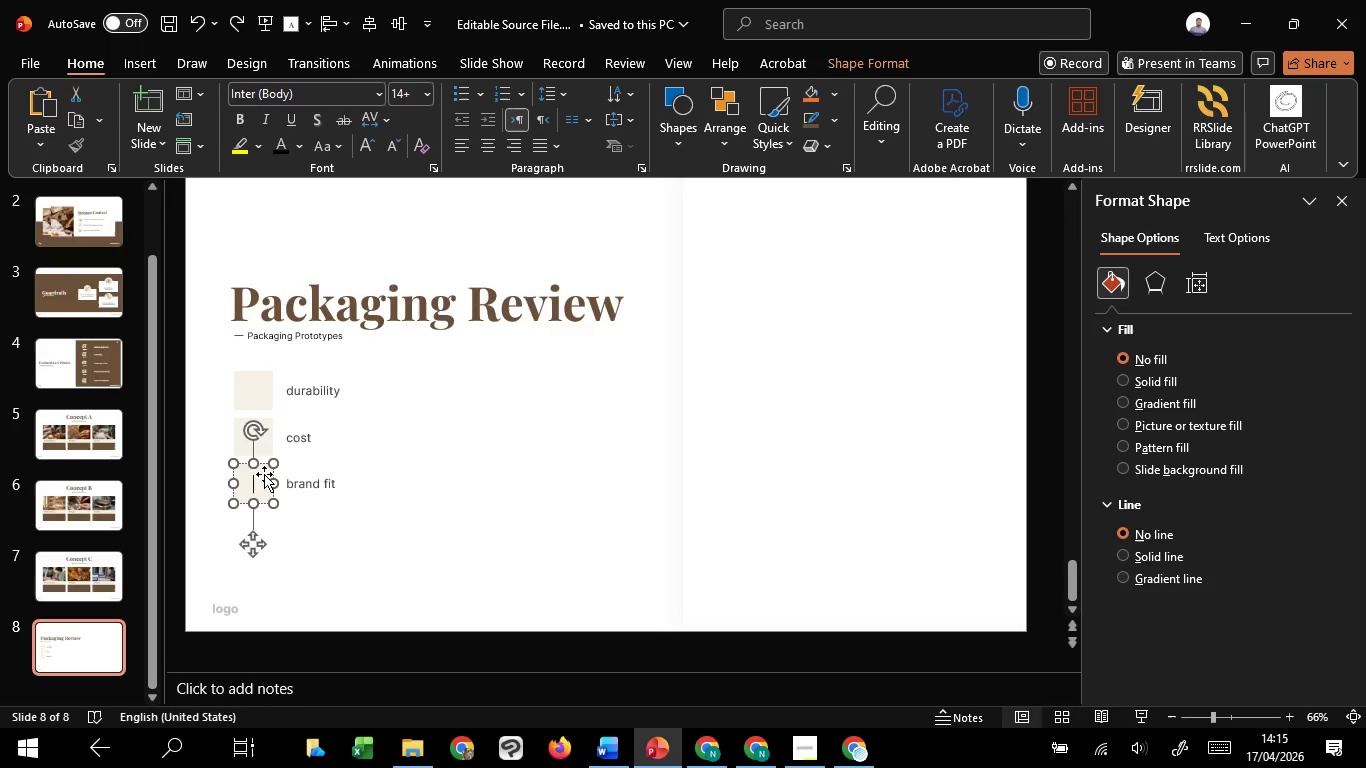 
left_click_drag(start_coordinate=[264, 474], to_coordinate=[485, 487])
 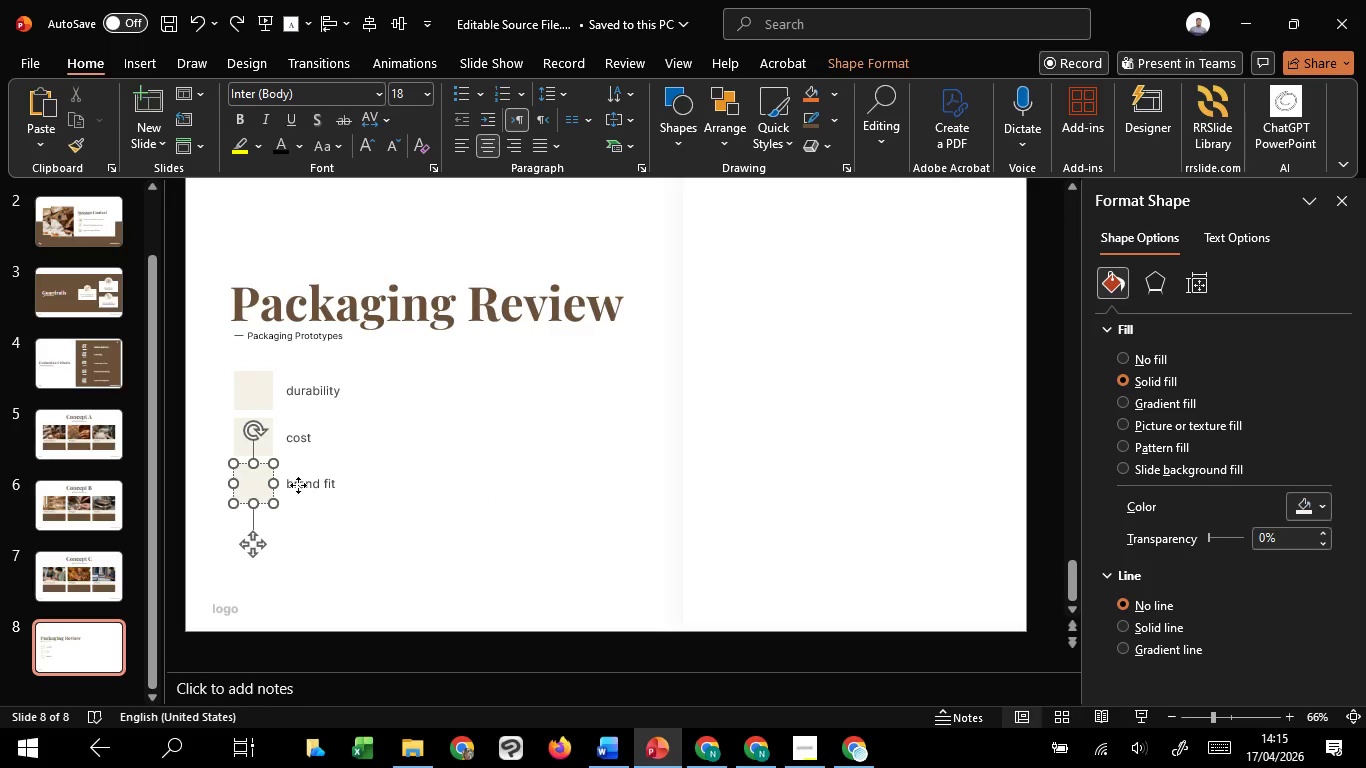 
hold_key(key=ShiftLeft, duration=1.52)
left_click([298, 485])
 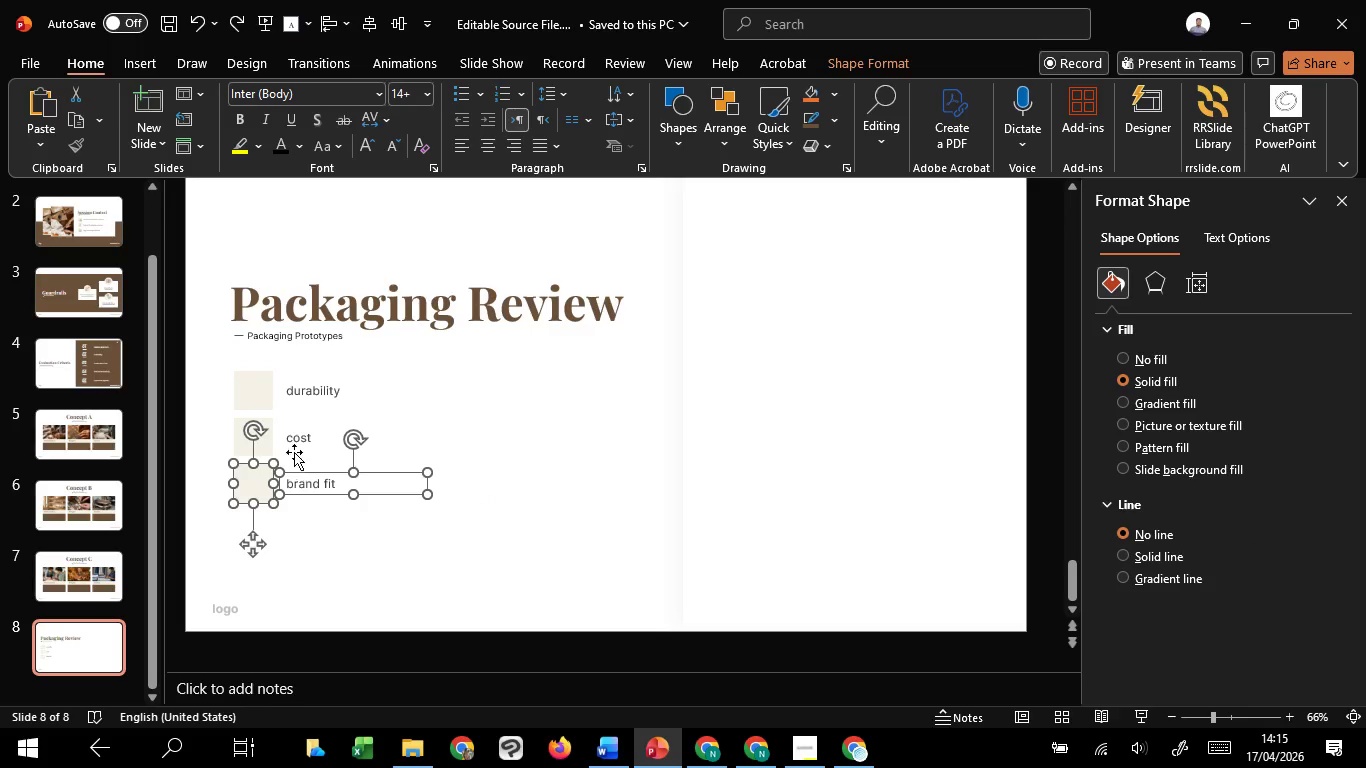 
hold_key(key=ShiftLeft, duration=1.33)
left_click([294, 450])
 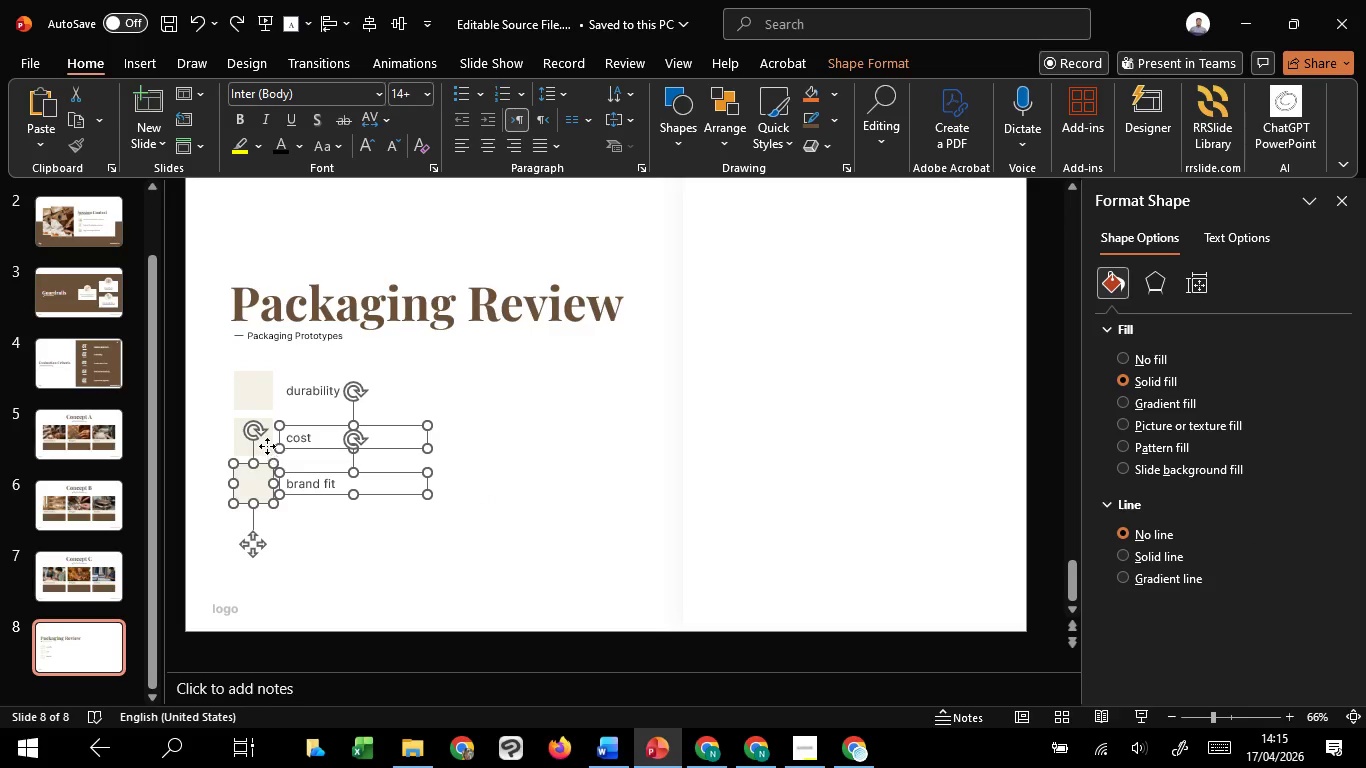 
left_click([267, 446])
 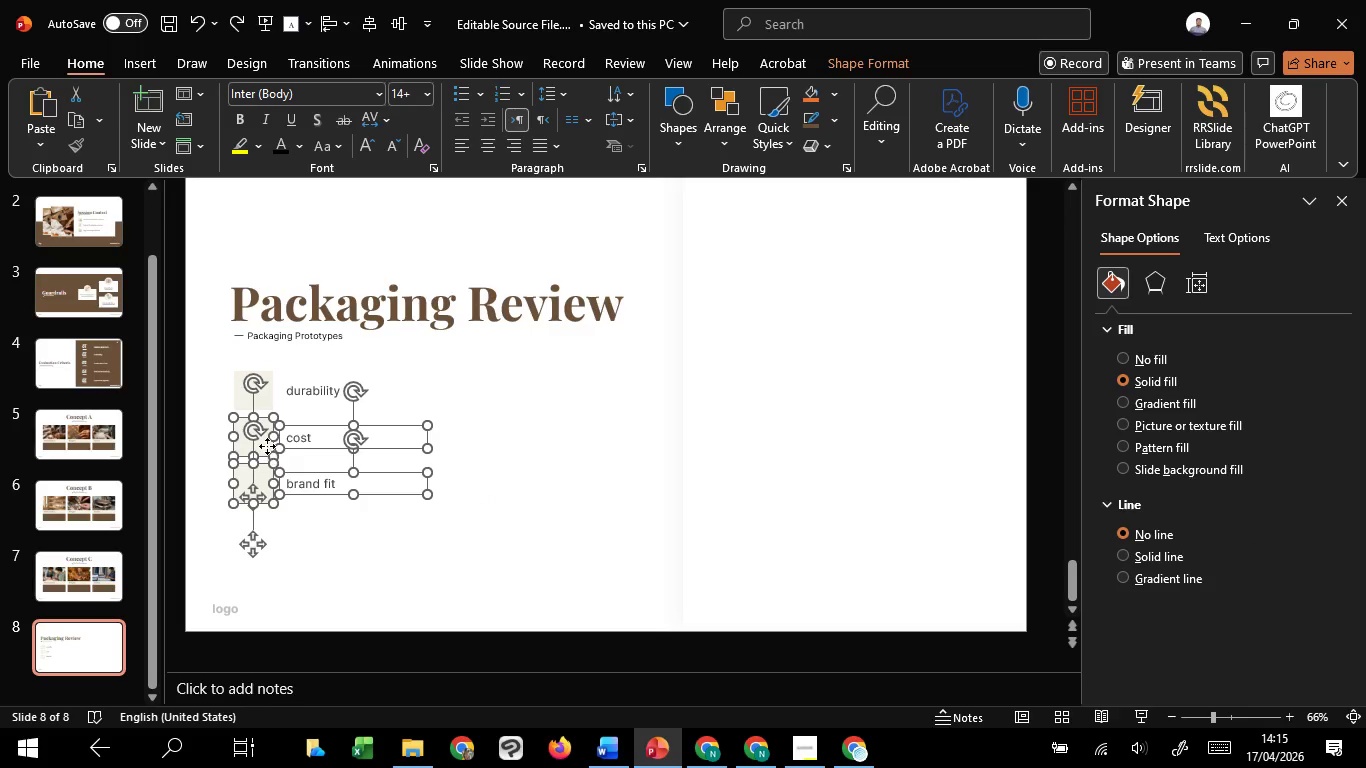 
left_click_drag(start_coordinate=[267, 446], to_coordinate=[478, 446])
 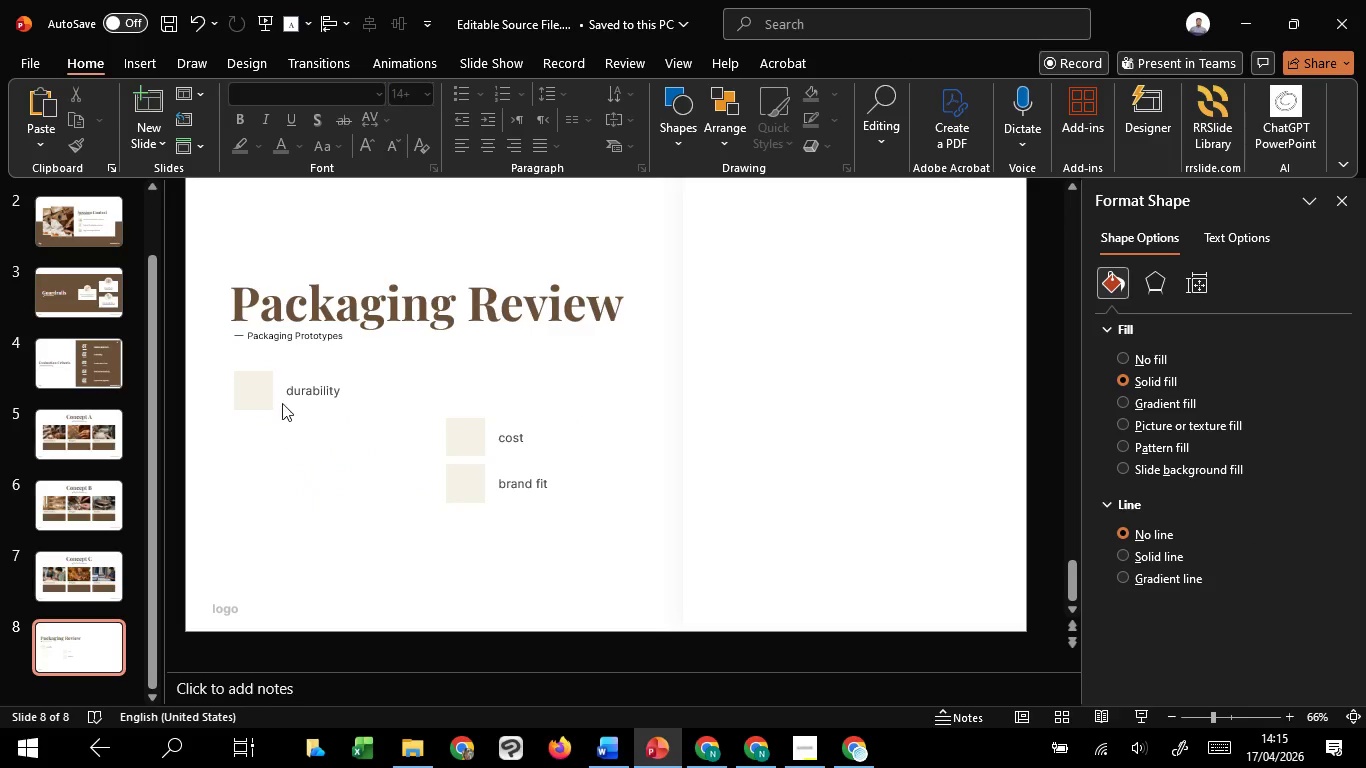 
hold_key(key=ShiftLeft, duration=0.95)
 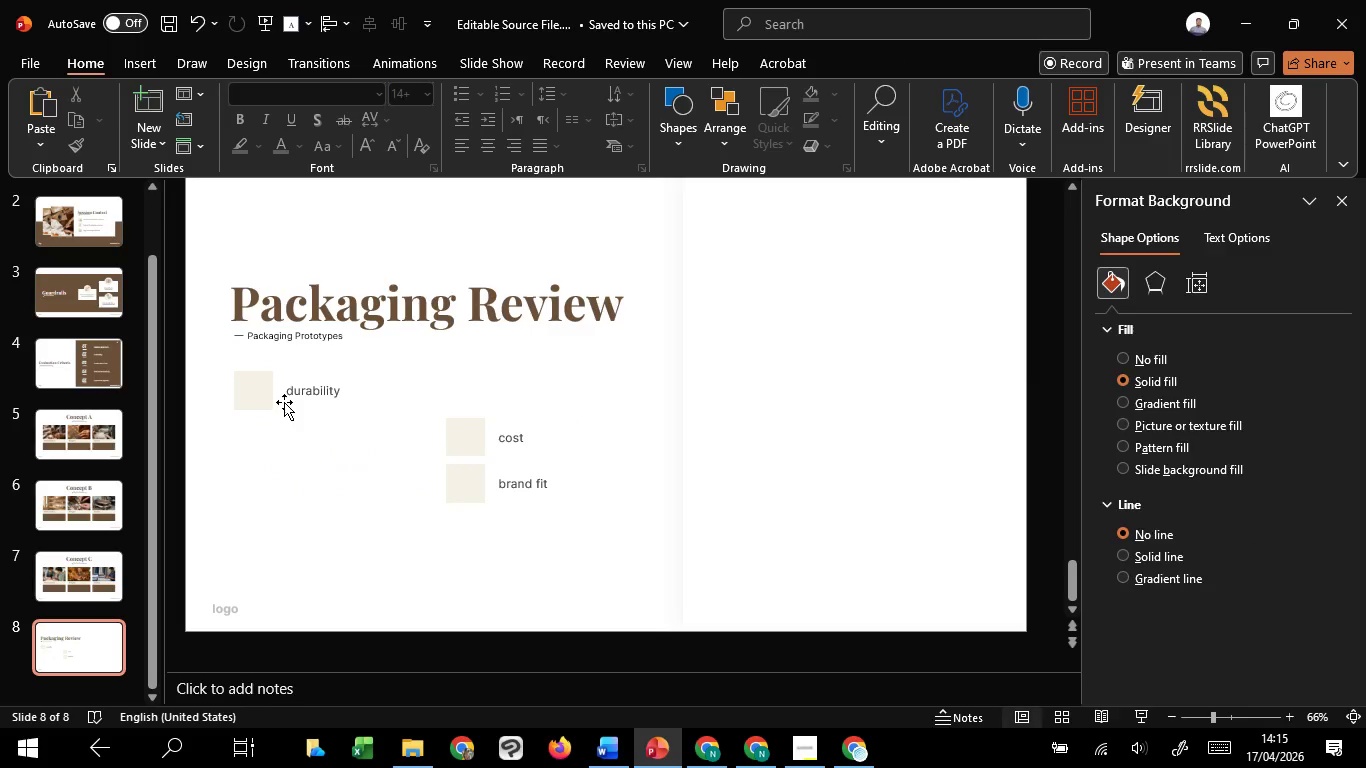 
double_click([284, 402])
 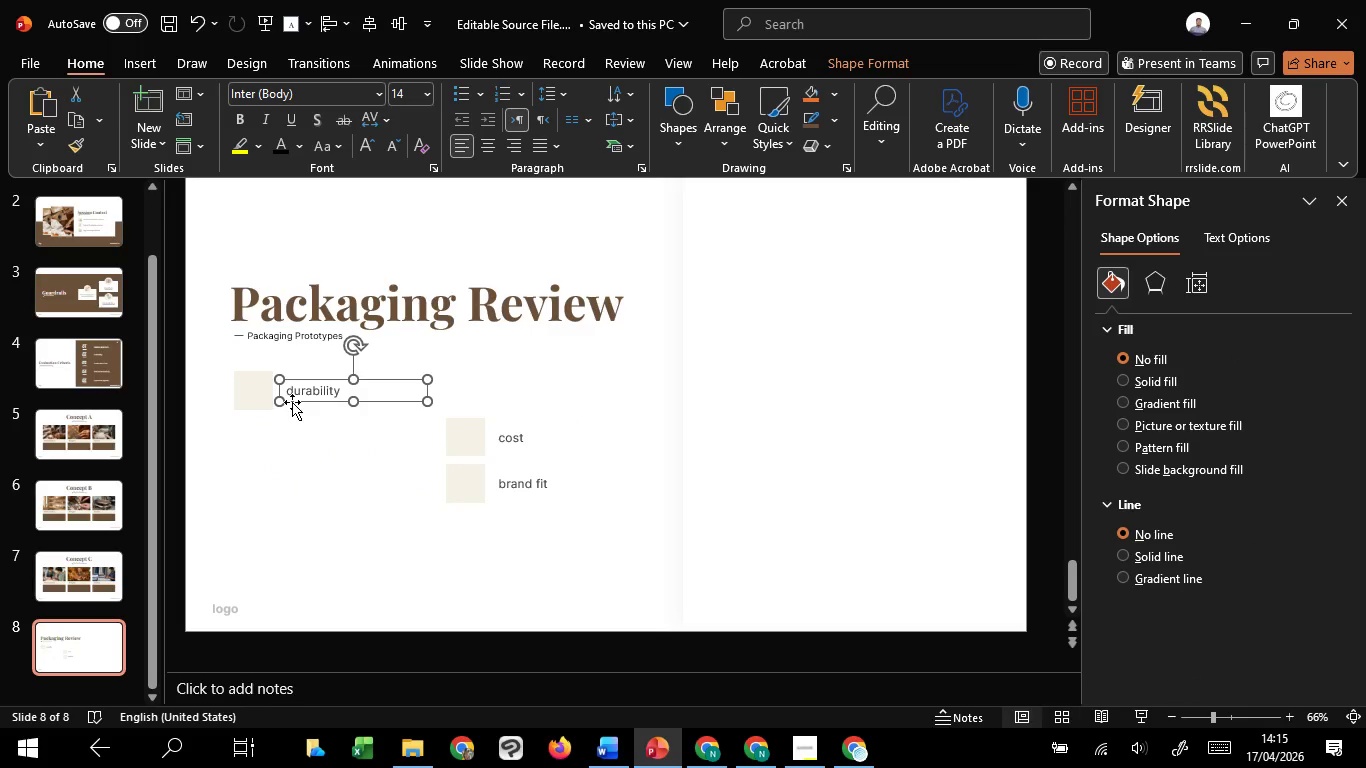 
left_click_drag(start_coordinate=[292, 402], to_coordinate=[245, 403])
 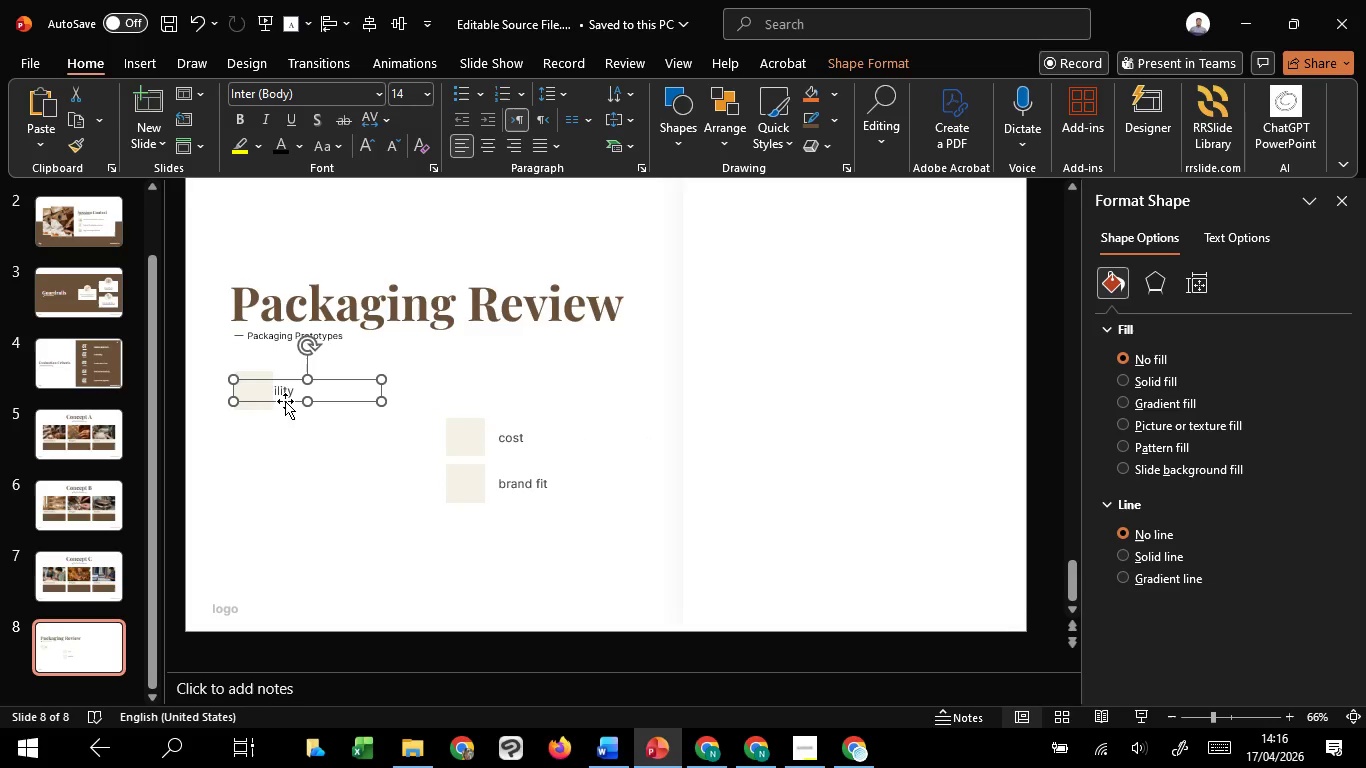 
key(Shift+ShiftLeft)
 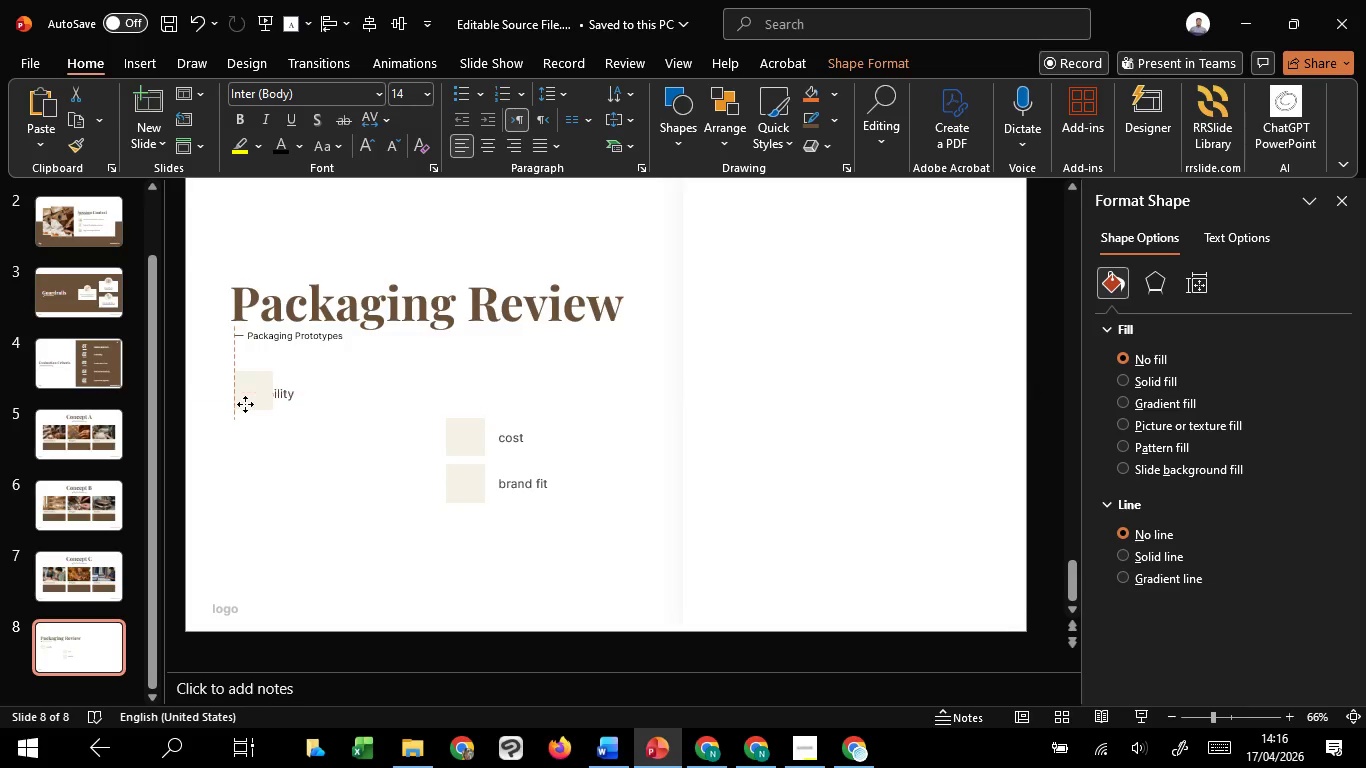 
right_click([285, 401])
 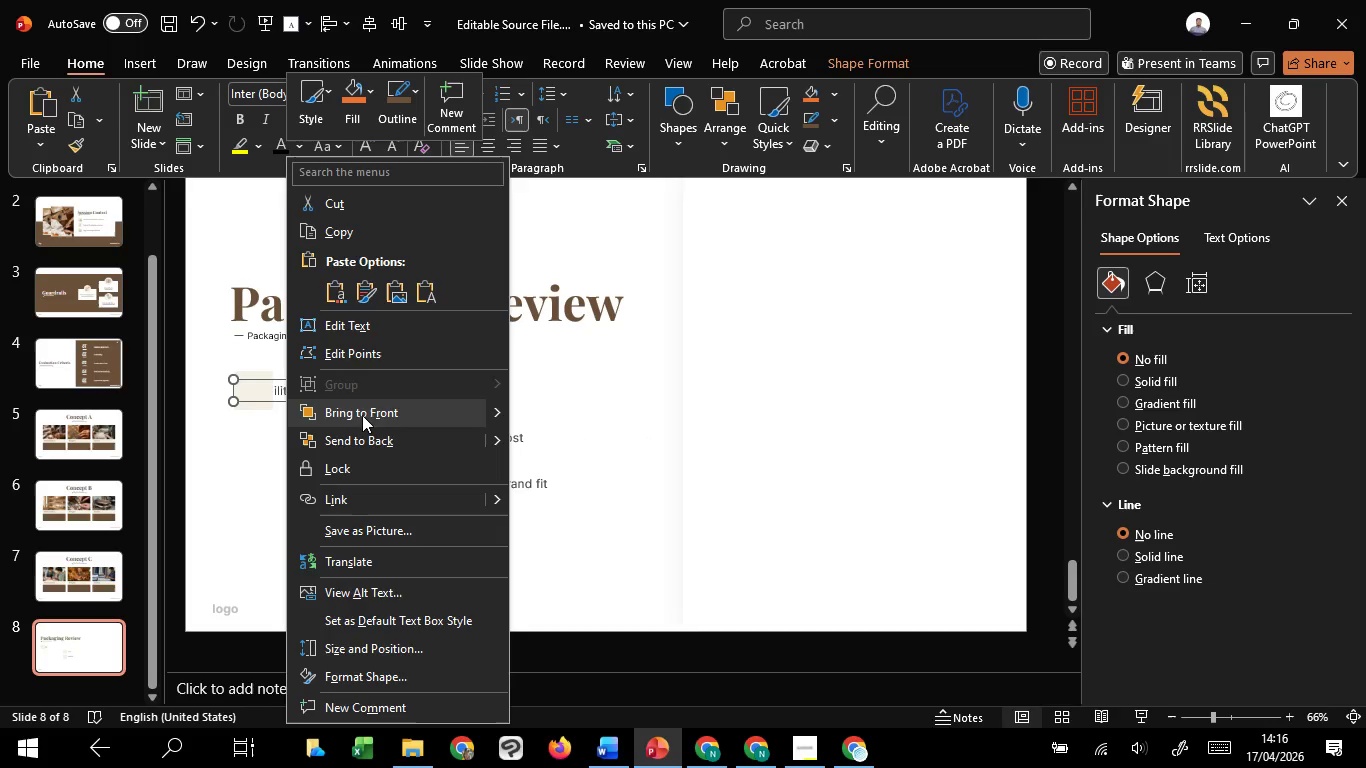 
left_click([363, 417])
 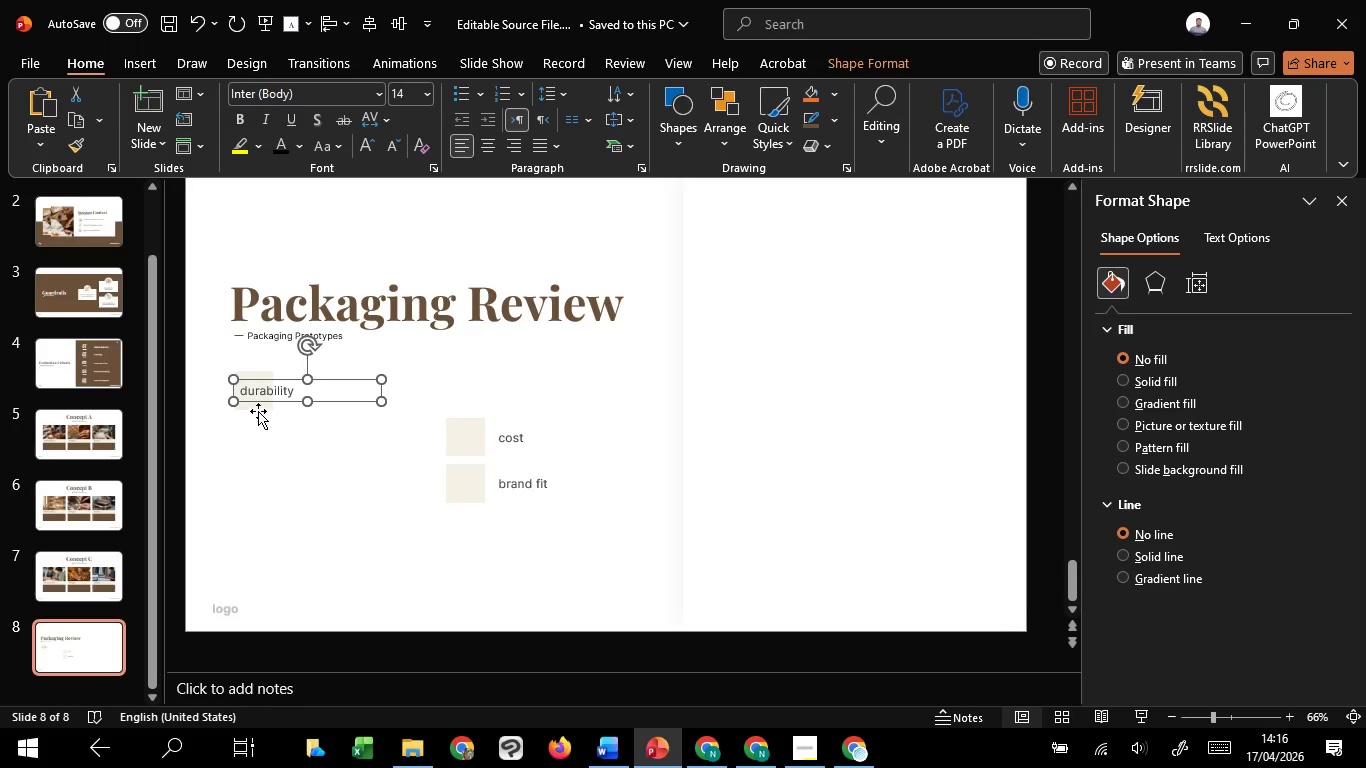 
left_click([258, 410])
 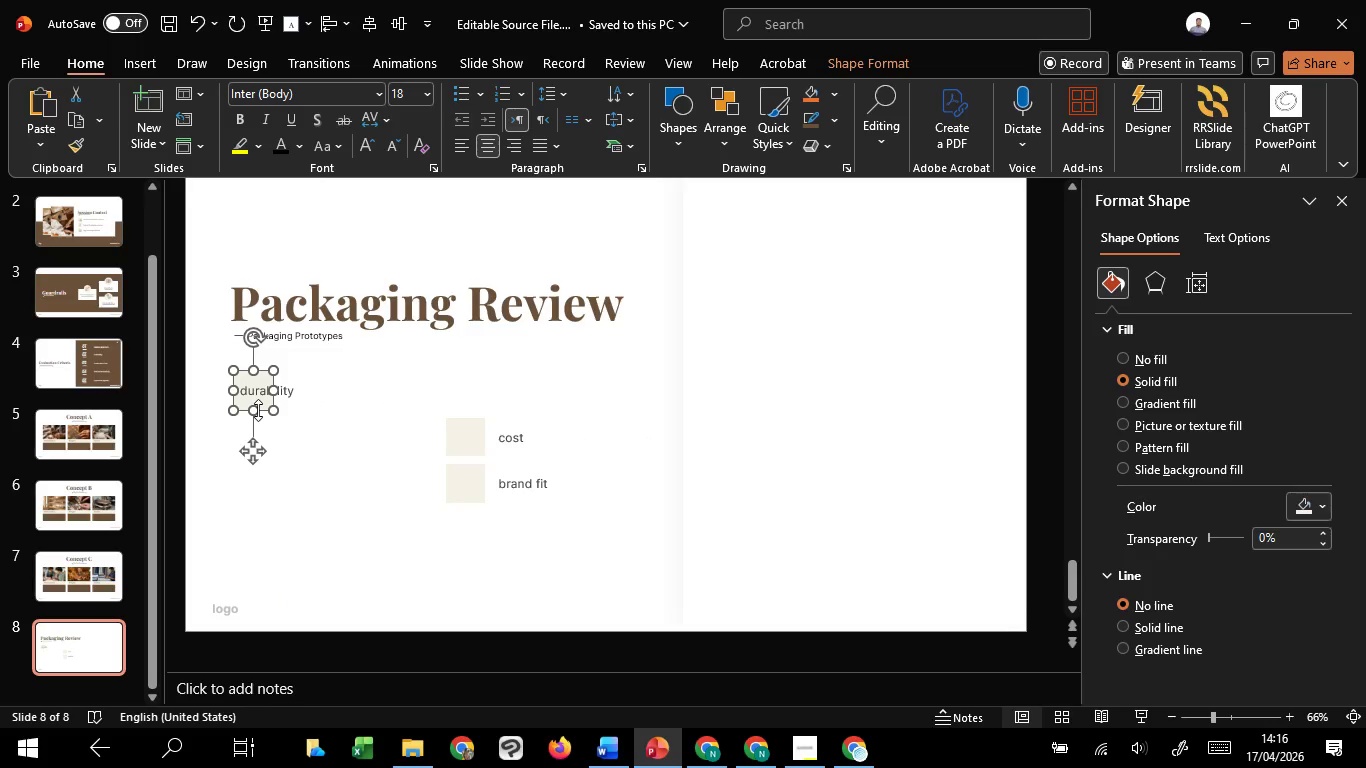 
hold_key(key=ControlLeft, duration=0.73)
scroll: coordinate [258, 410], scroll_direction: up, amount: 3.0
 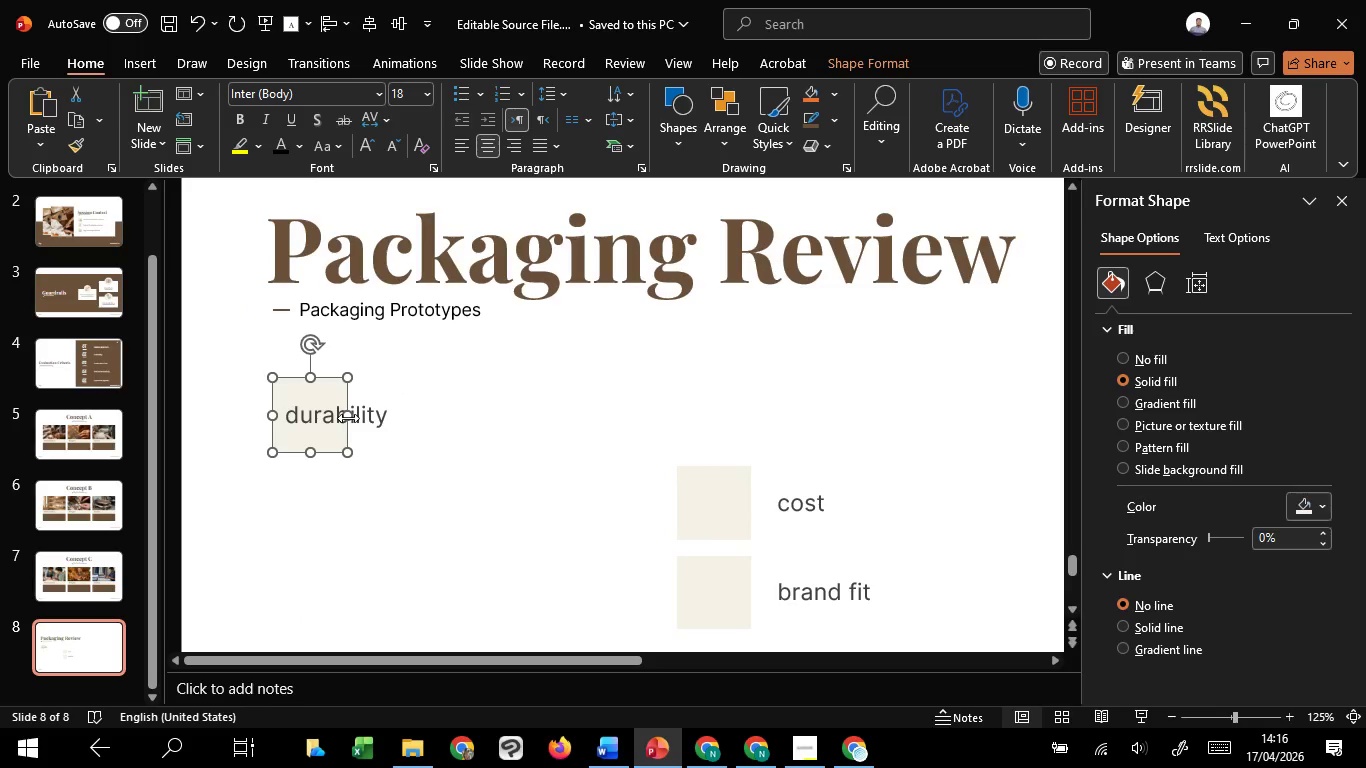 
left_click_drag(start_coordinate=[348, 416], to_coordinate=[475, 431])
 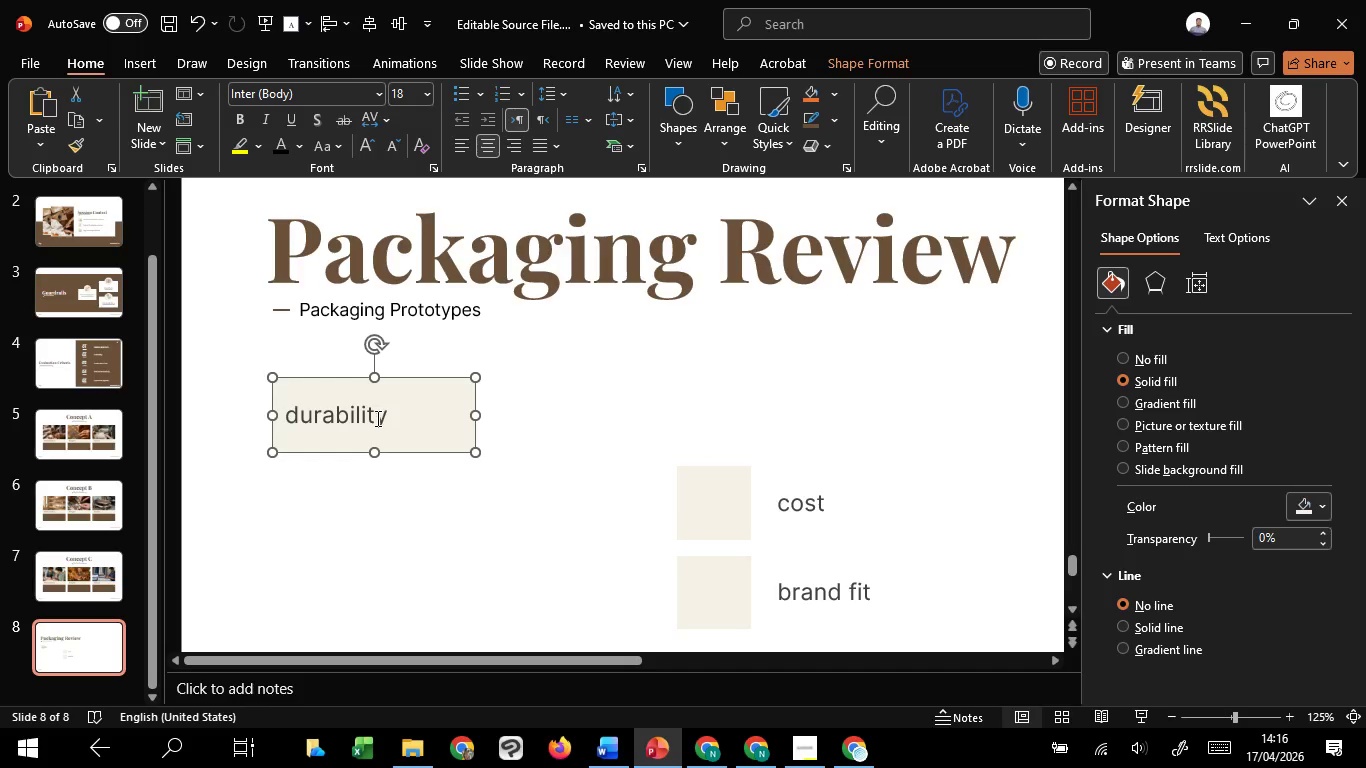 
left_click([376, 418])
 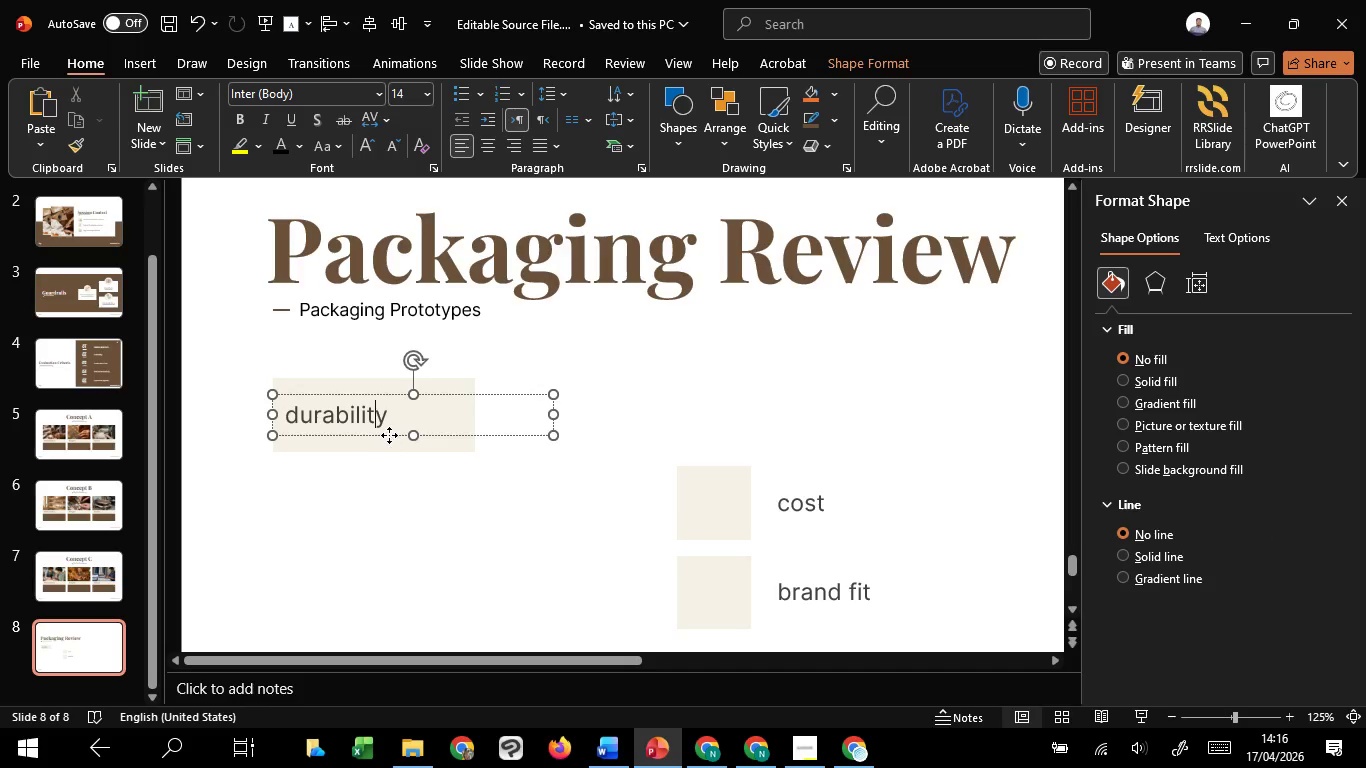 
left_click_drag(start_coordinate=[389, 435], to_coordinate=[453, 438])
 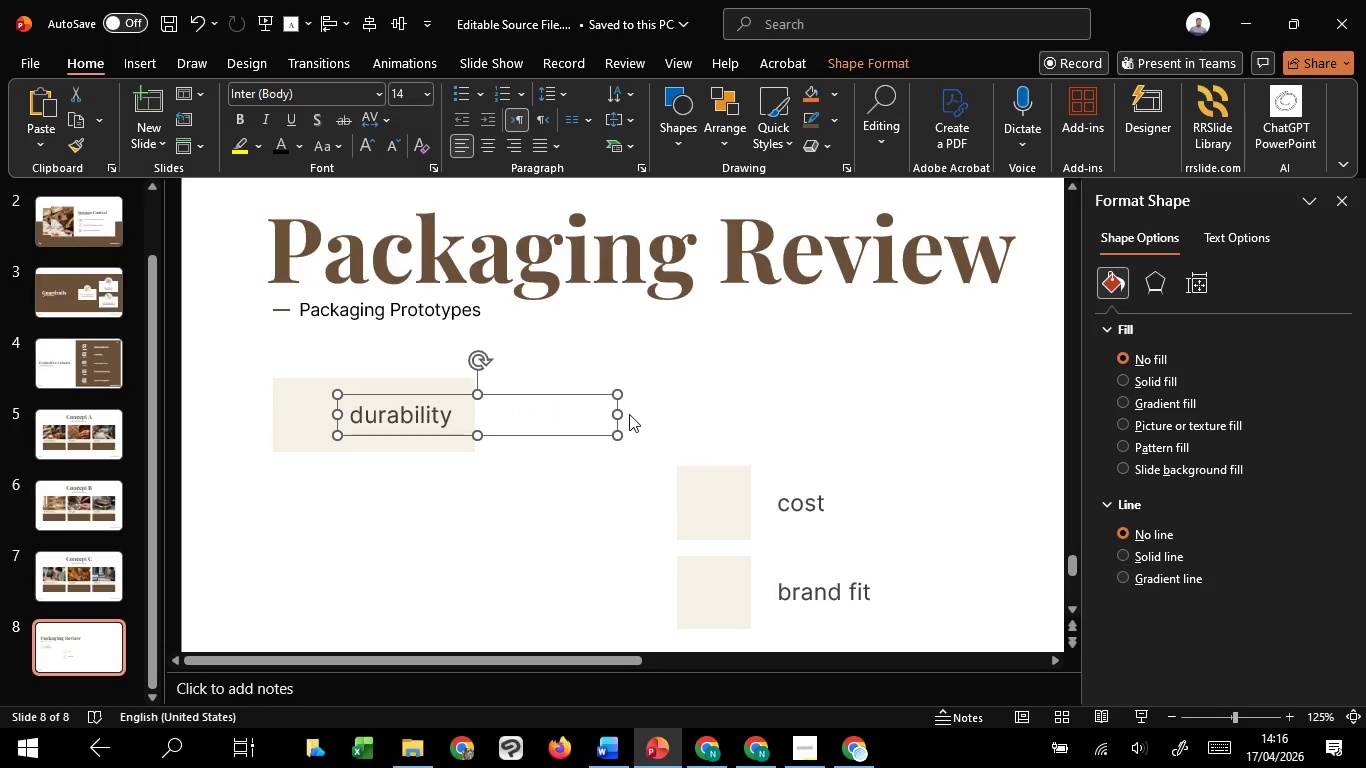 
hold_key(key=ShiftLeft, duration=1.5)
 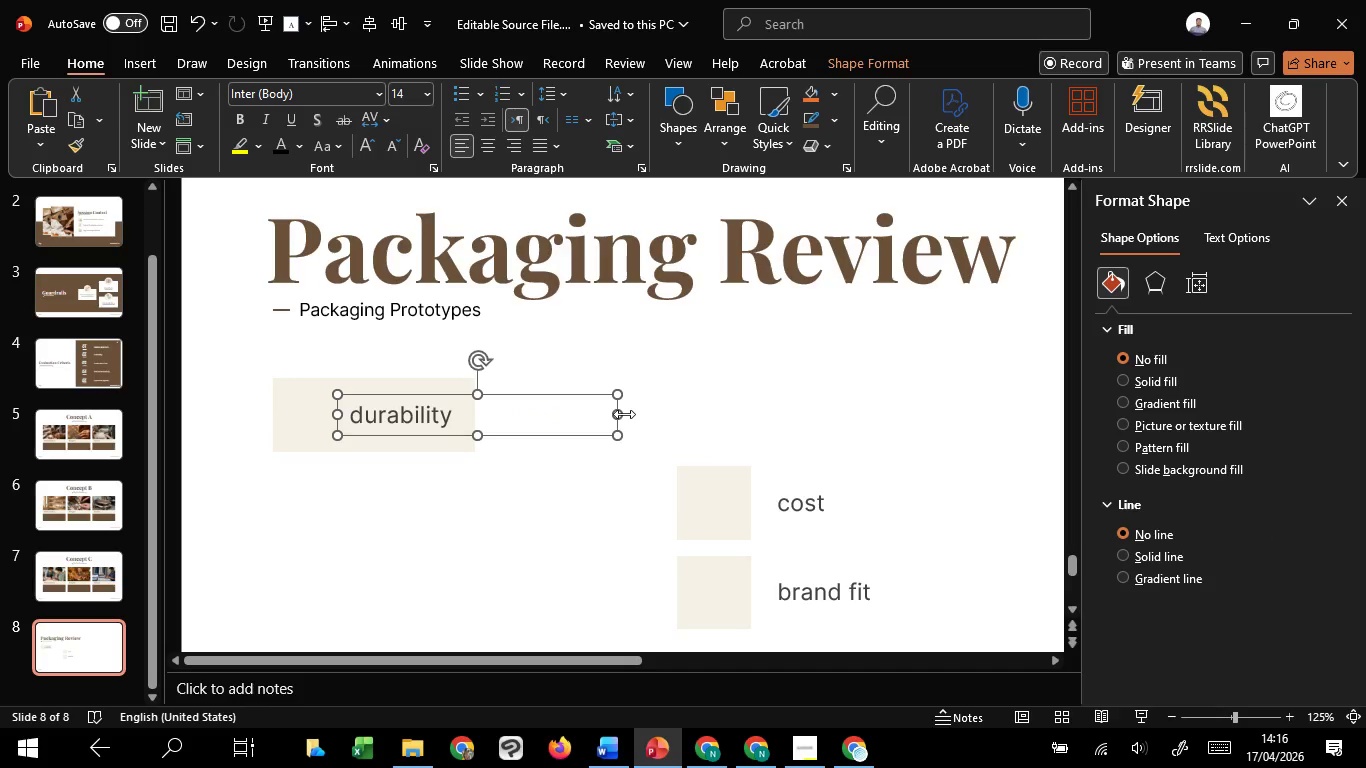 
hold_key(key=ShiftLeft, duration=1.5)
left_click_drag(start_coordinate=[623, 413], to_coordinate=[514, 415])
 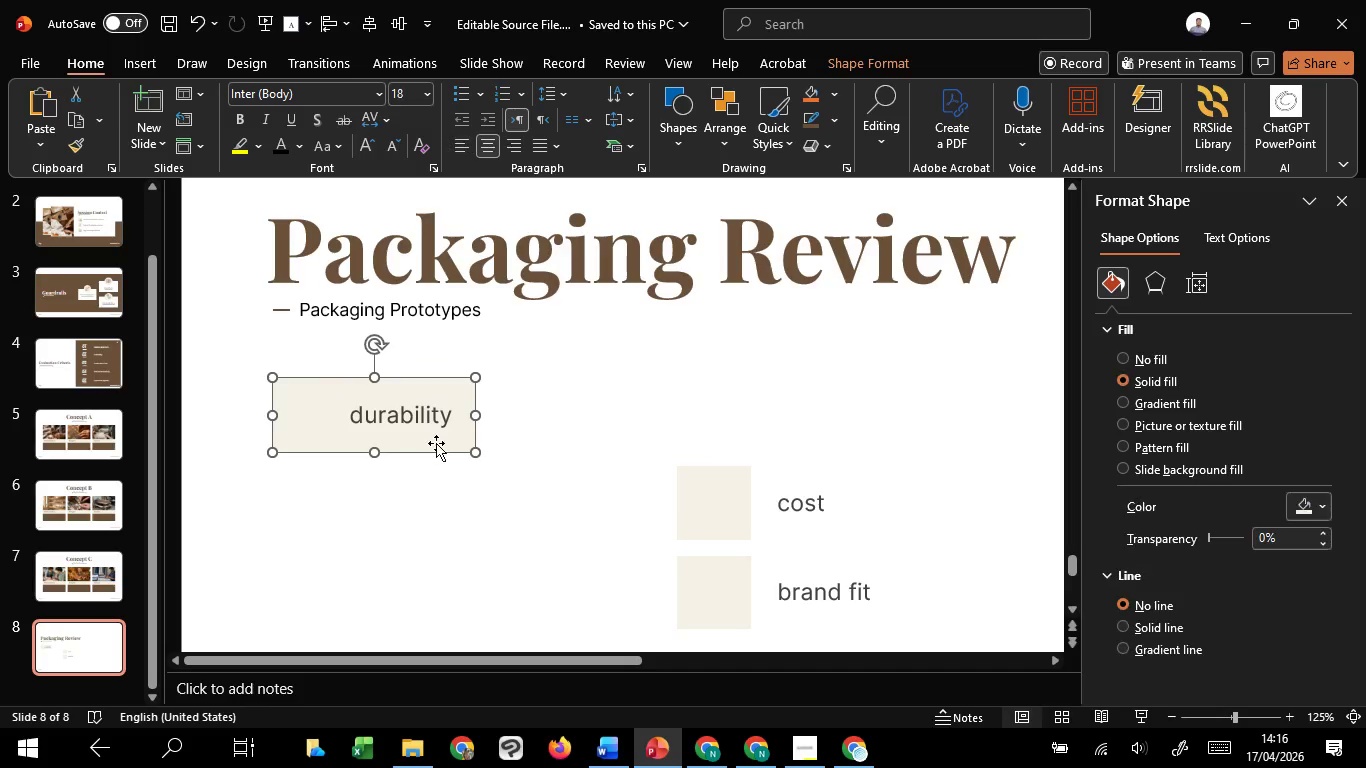 
hold_key(key=ShiftLeft, duration=0.89)
 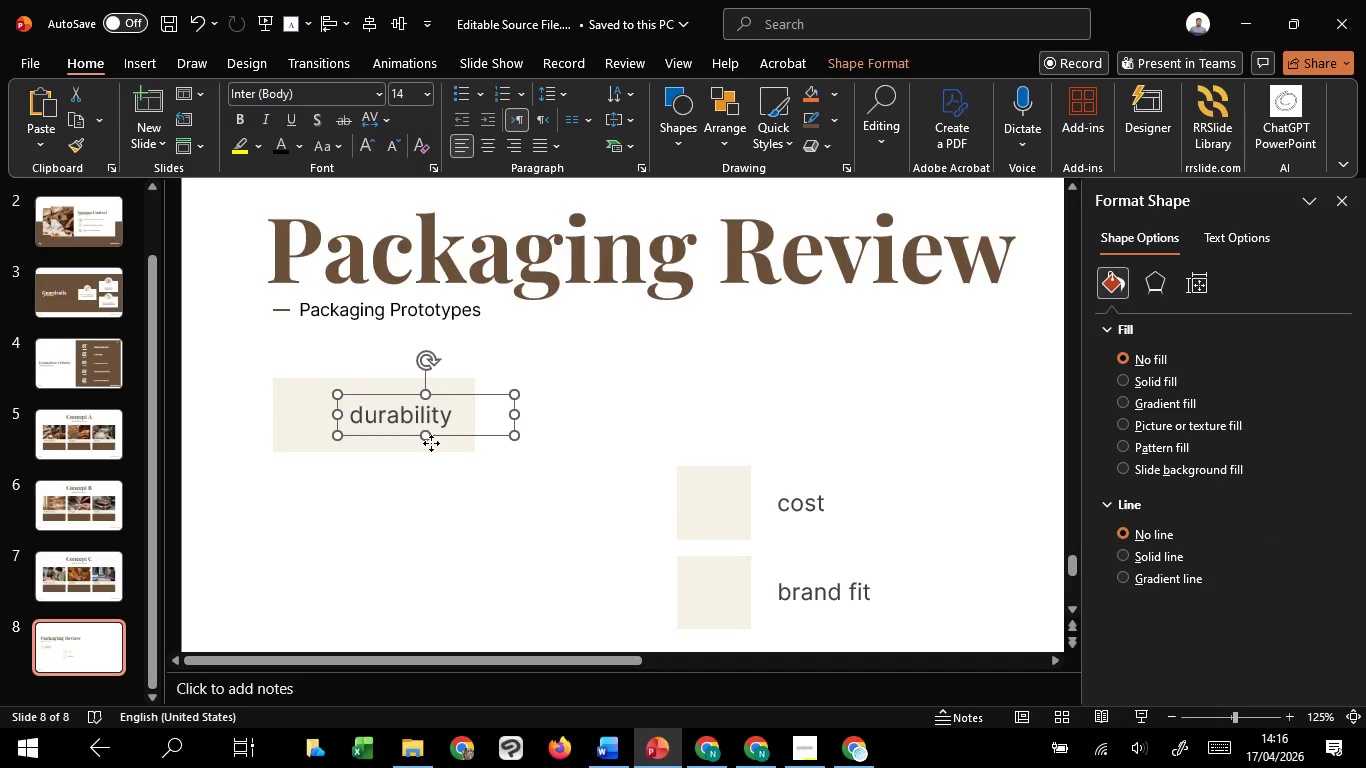 
left_click([431, 443])
 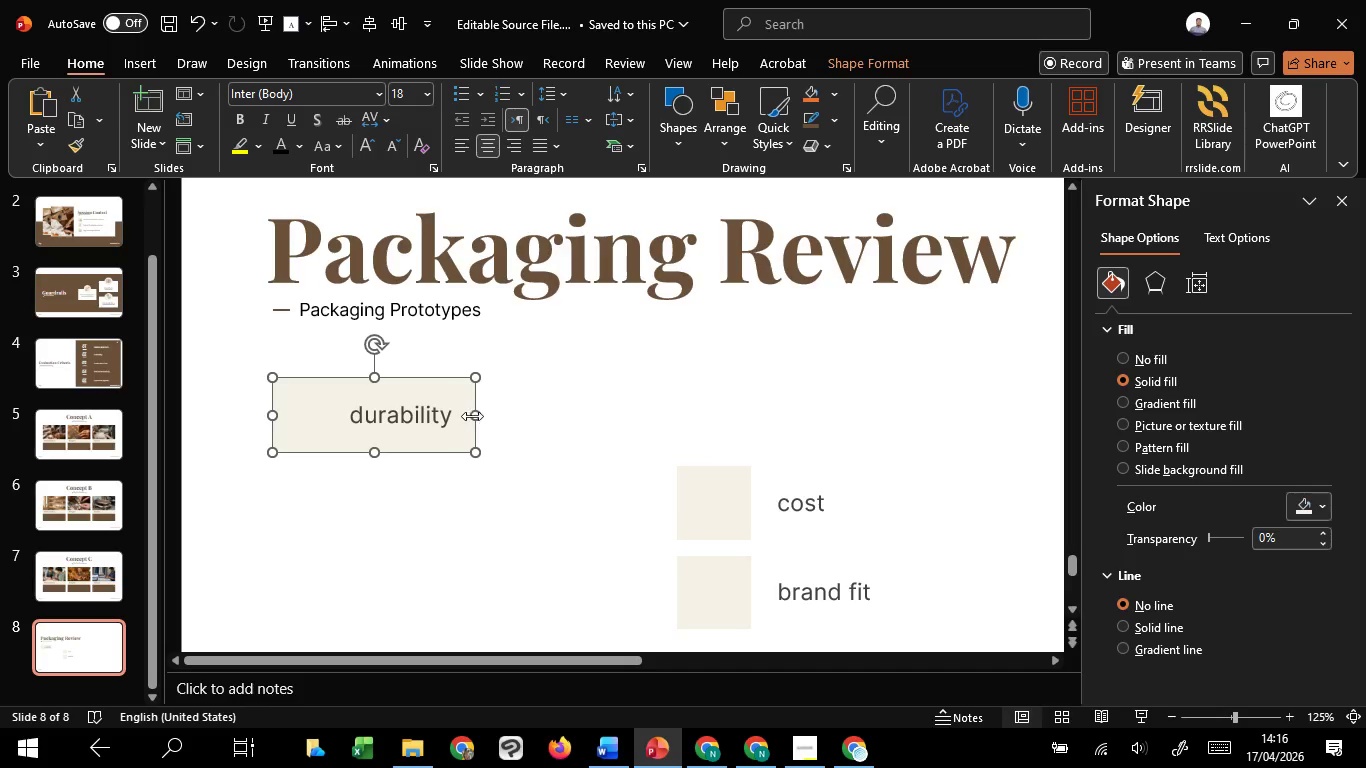 
left_click_drag(start_coordinate=[472, 416], to_coordinate=[524, 422])
 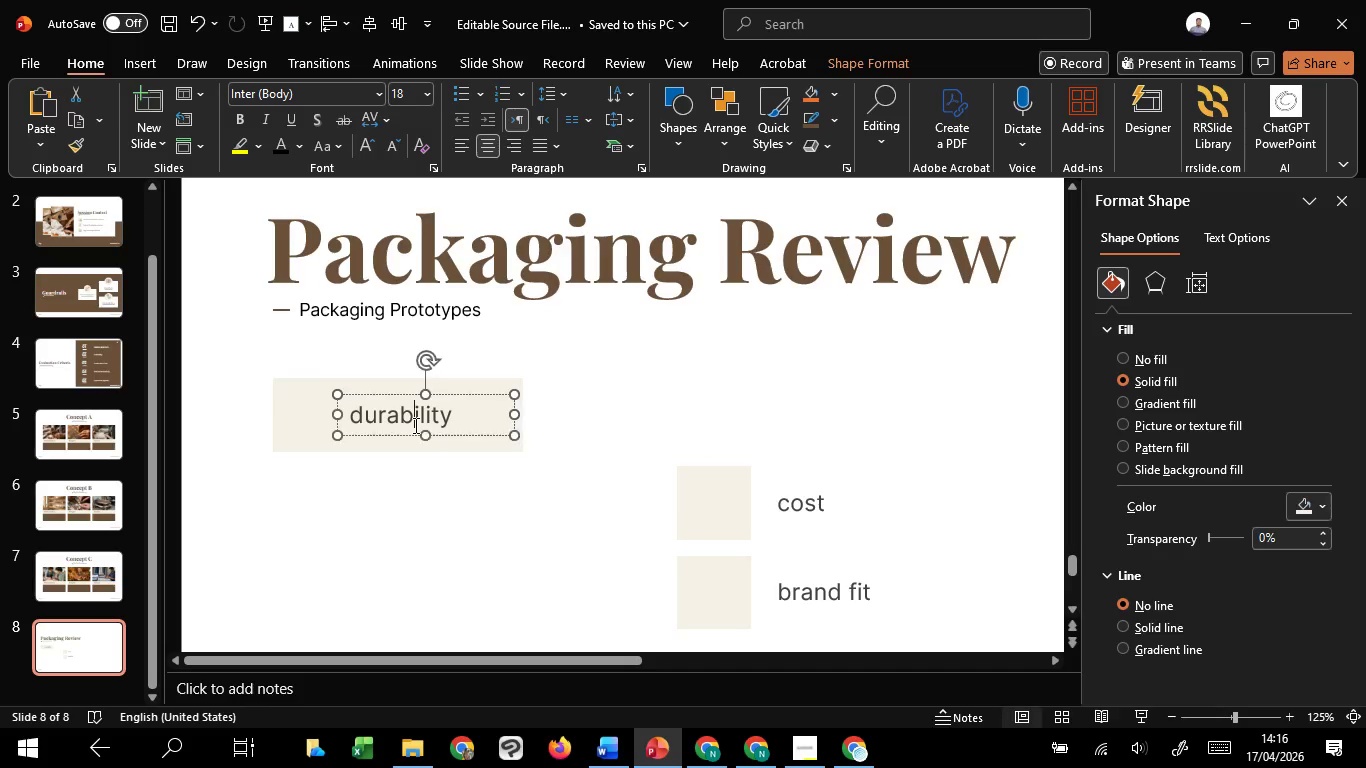 
hold_key(key=ShiftLeft, duration=0.48)
 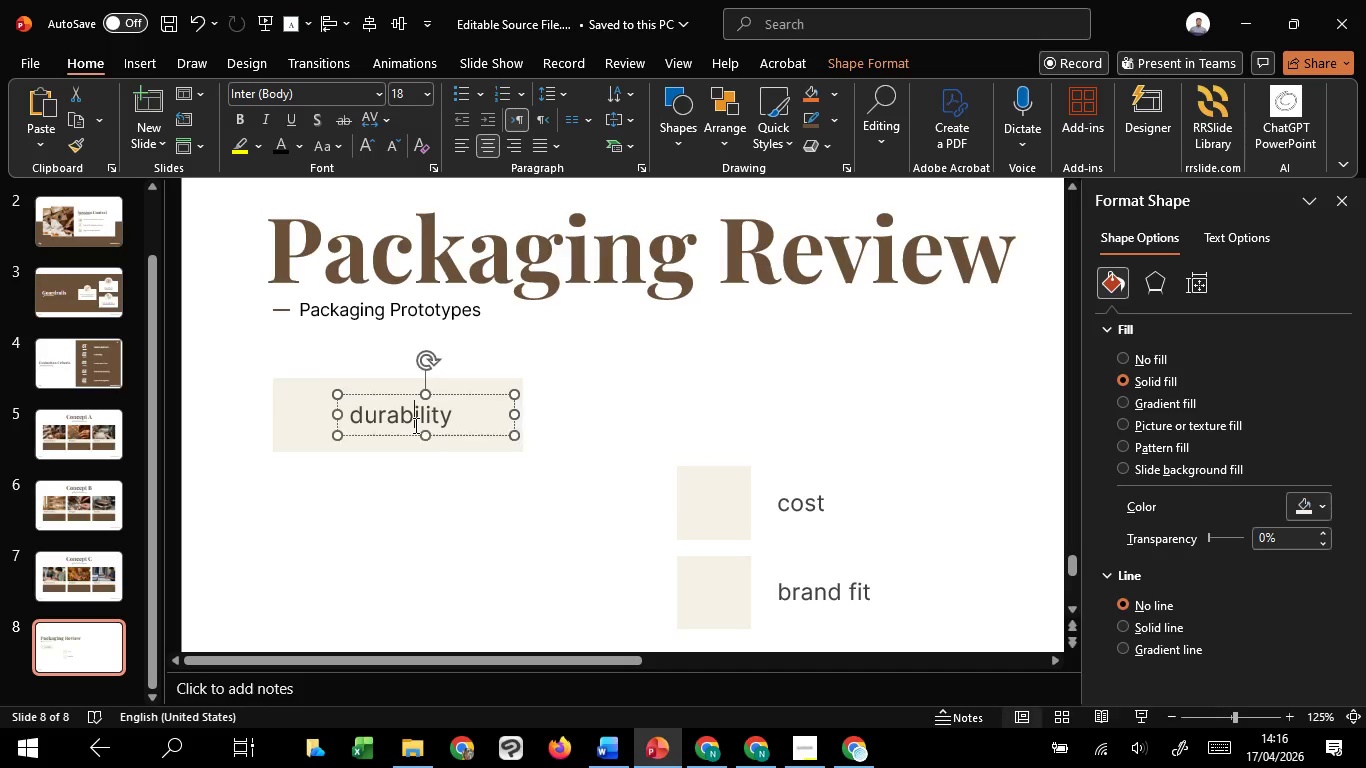 
left_click([414, 425])
 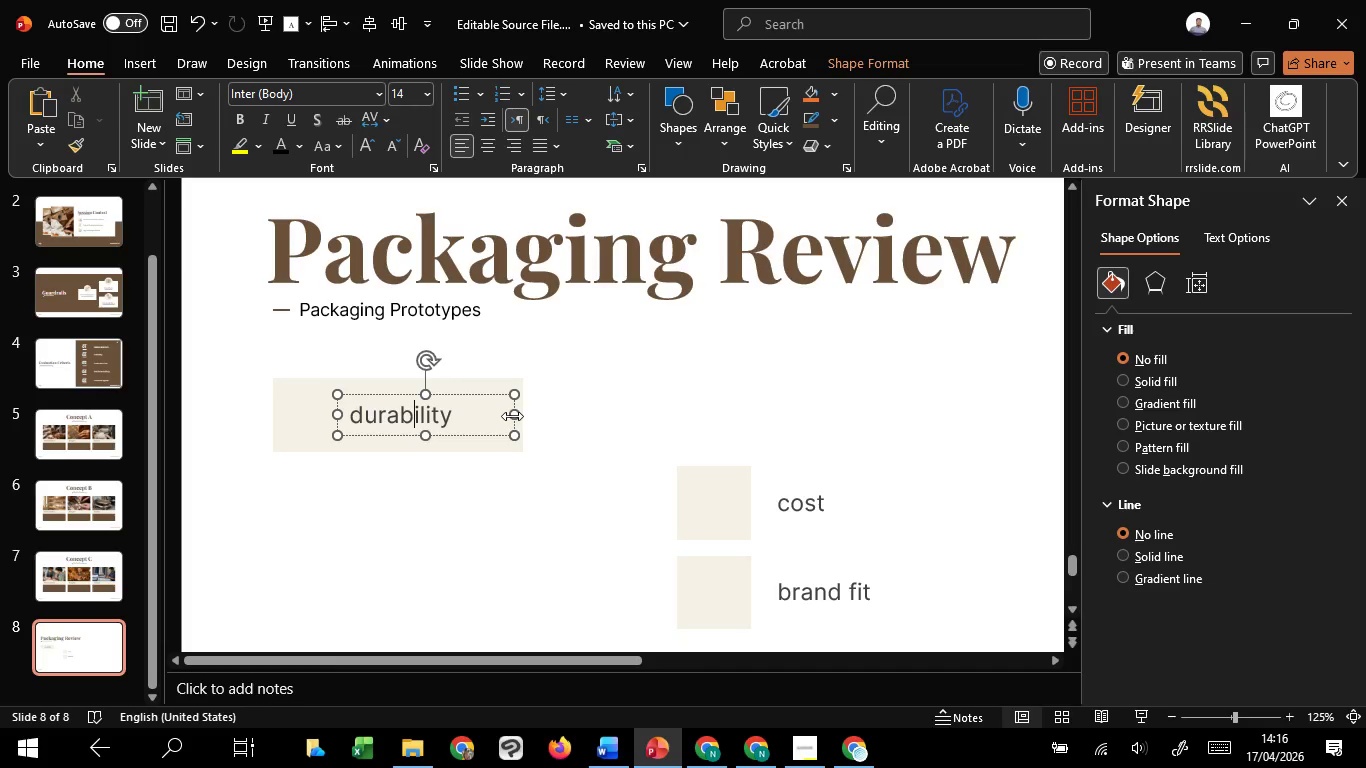 
left_click_drag(start_coordinate=[513, 414], to_coordinate=[465, 419])
 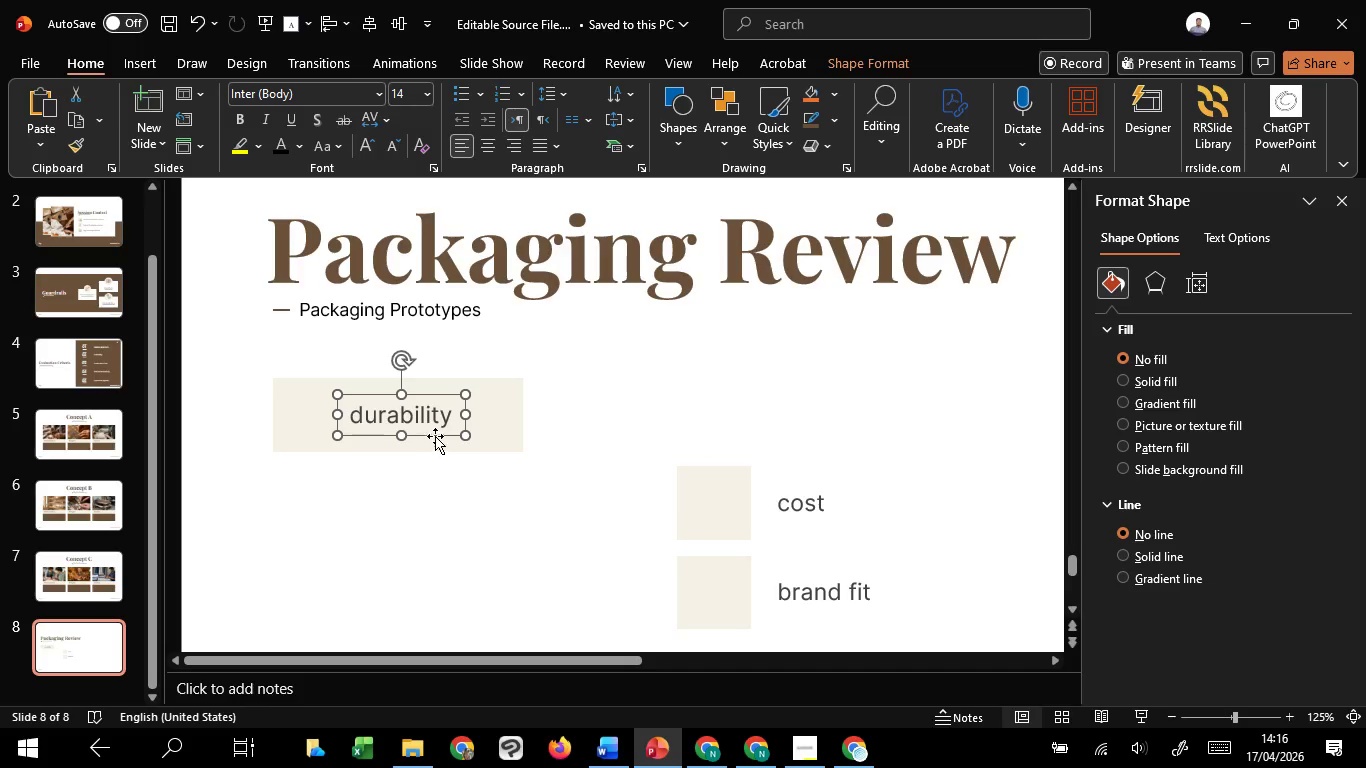 
hold_key(key=ShiftLeft, duration=1.25)
left_click_drag(start_coordinate=[437, 435], to_coordinate=[475, 434])
 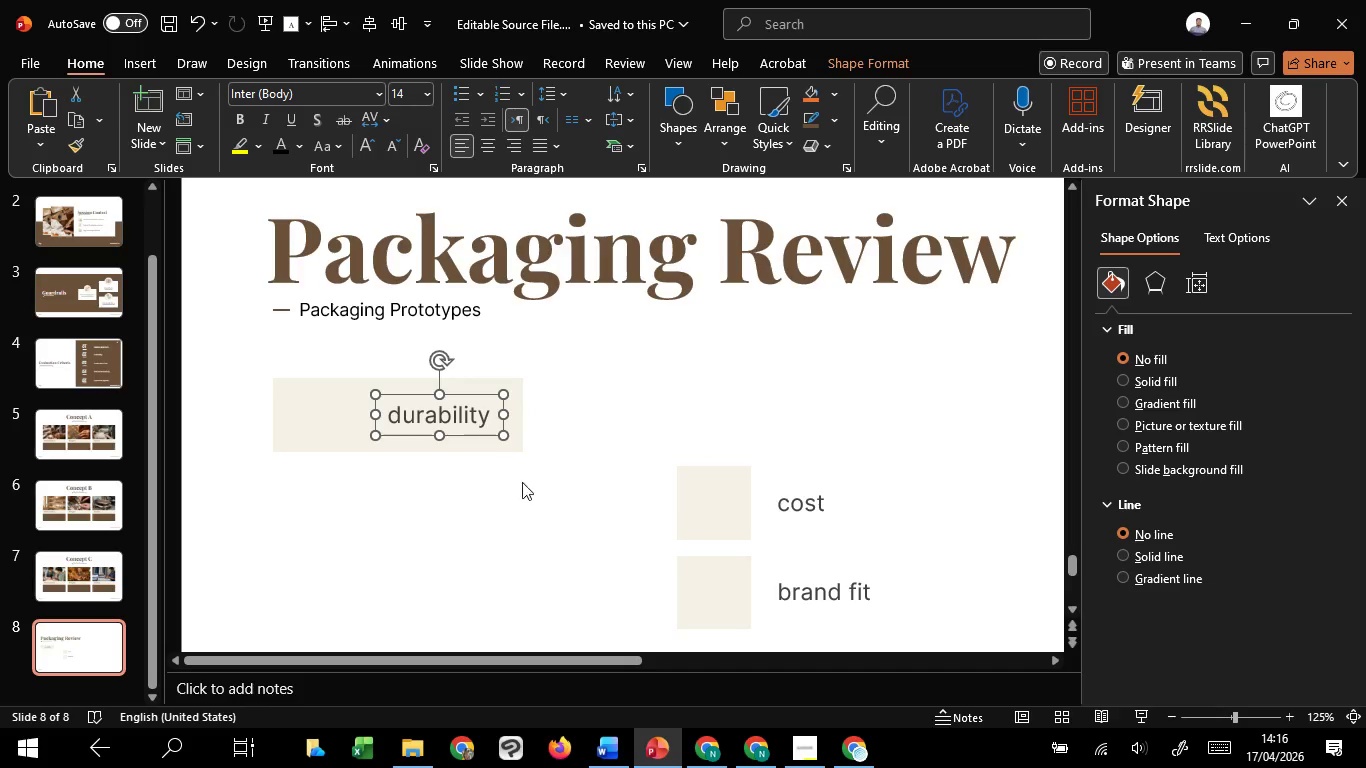 
hold_key(key=ControlLeft, duration=0.31)
 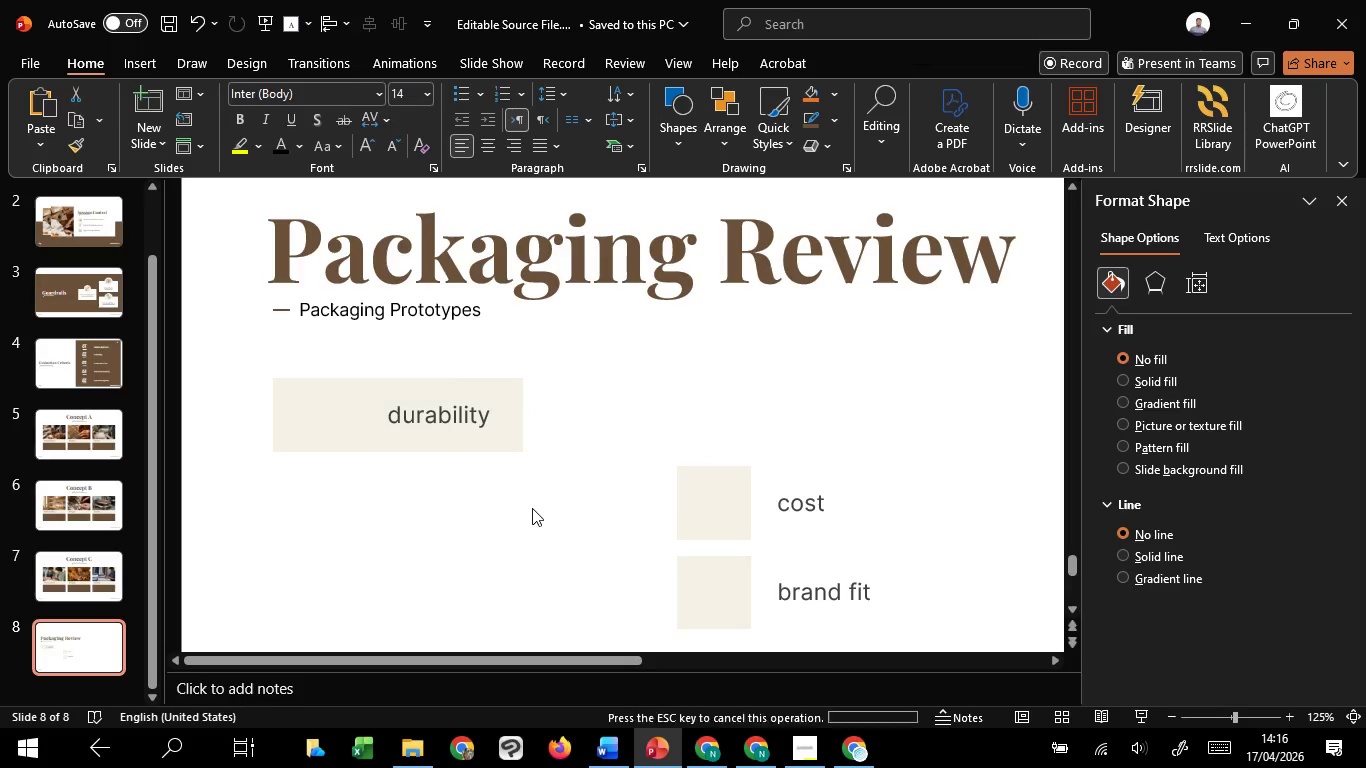 
left_click([532, 508])
 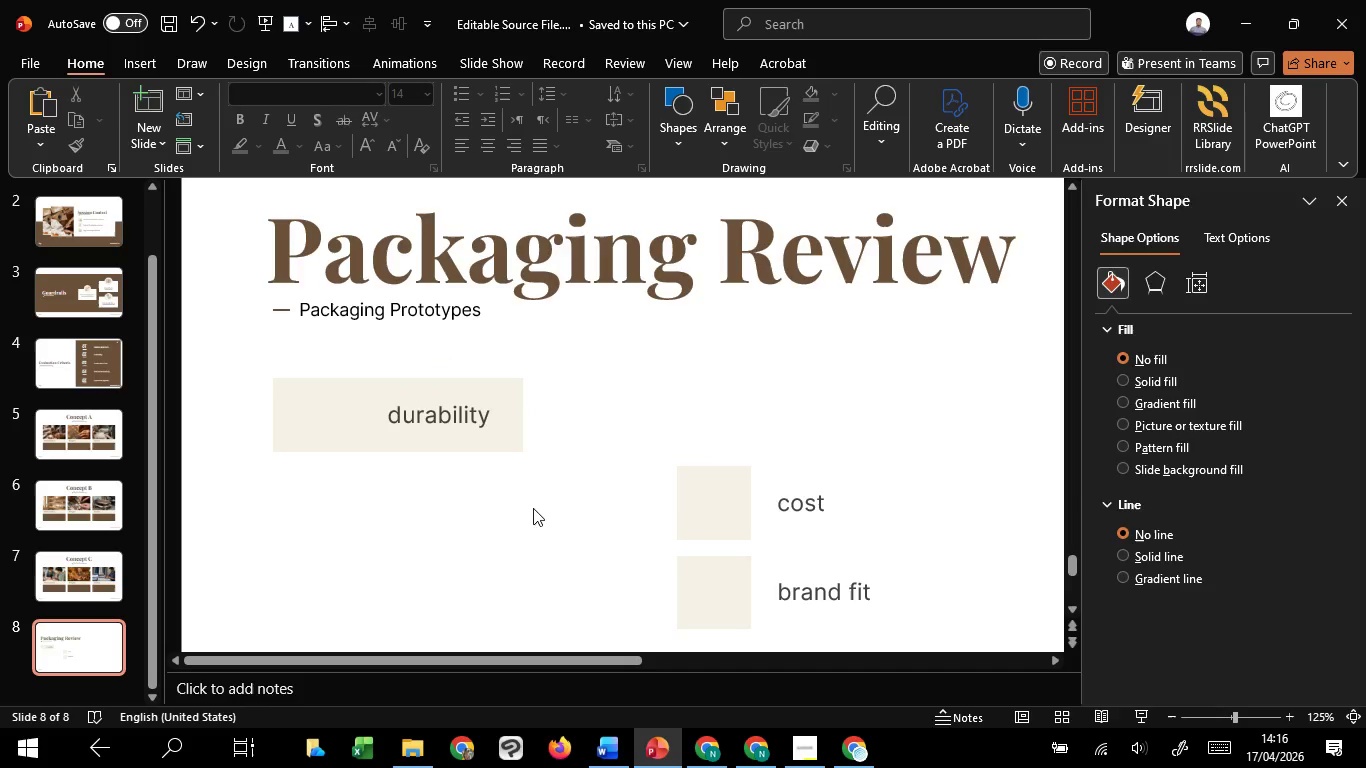 
hold_key(key=ControlLeft, duration=1.51)
scroll: coordinate [400, 426], scroll_direction: down, amount: 2.0
 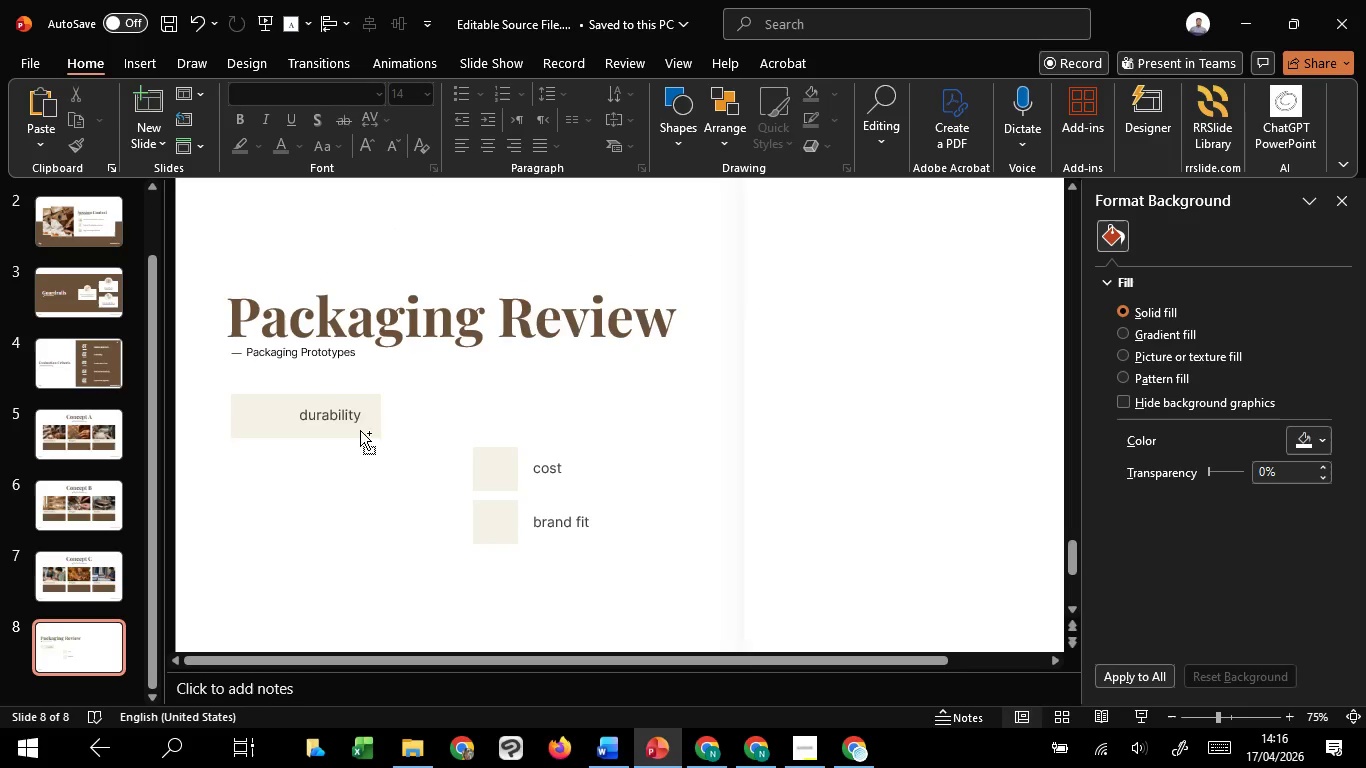 
key(Control+ControlLeft)
 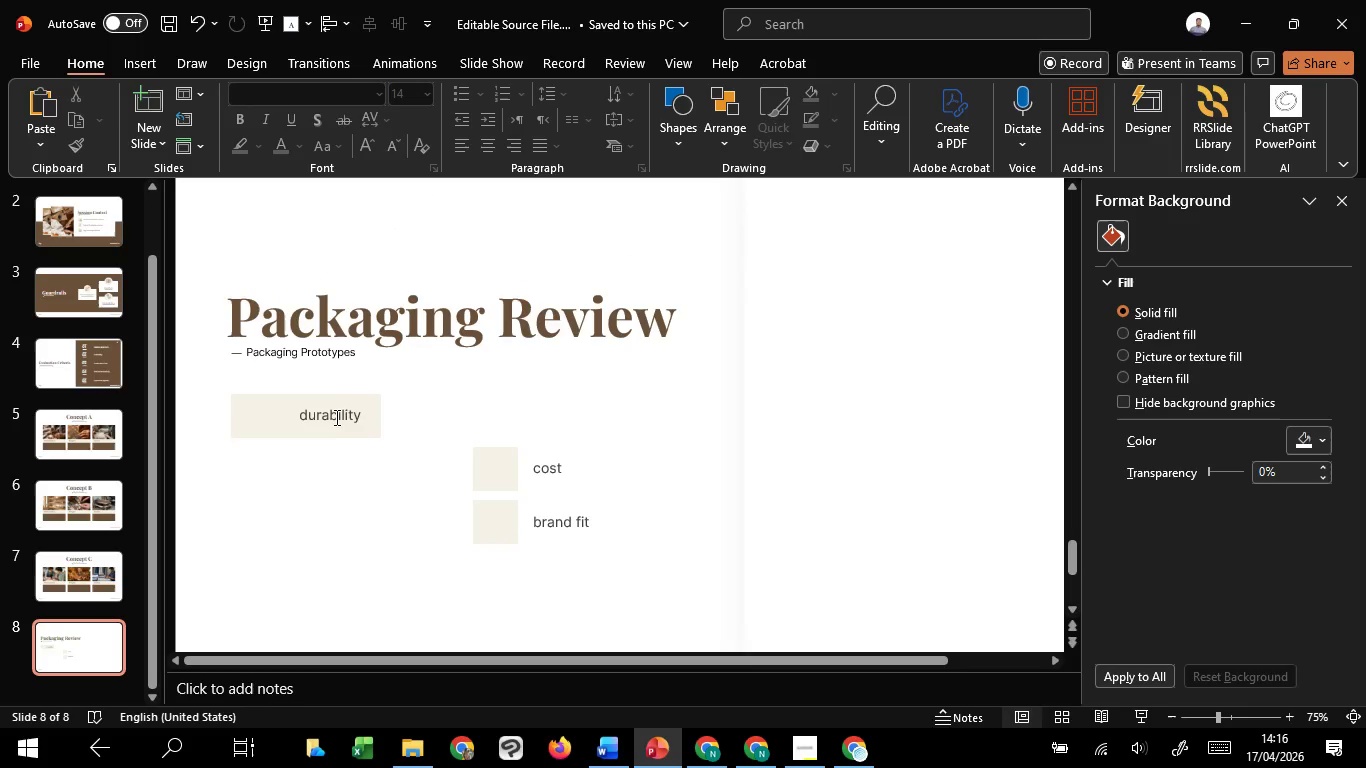 
key(Control+ControlLeft)
 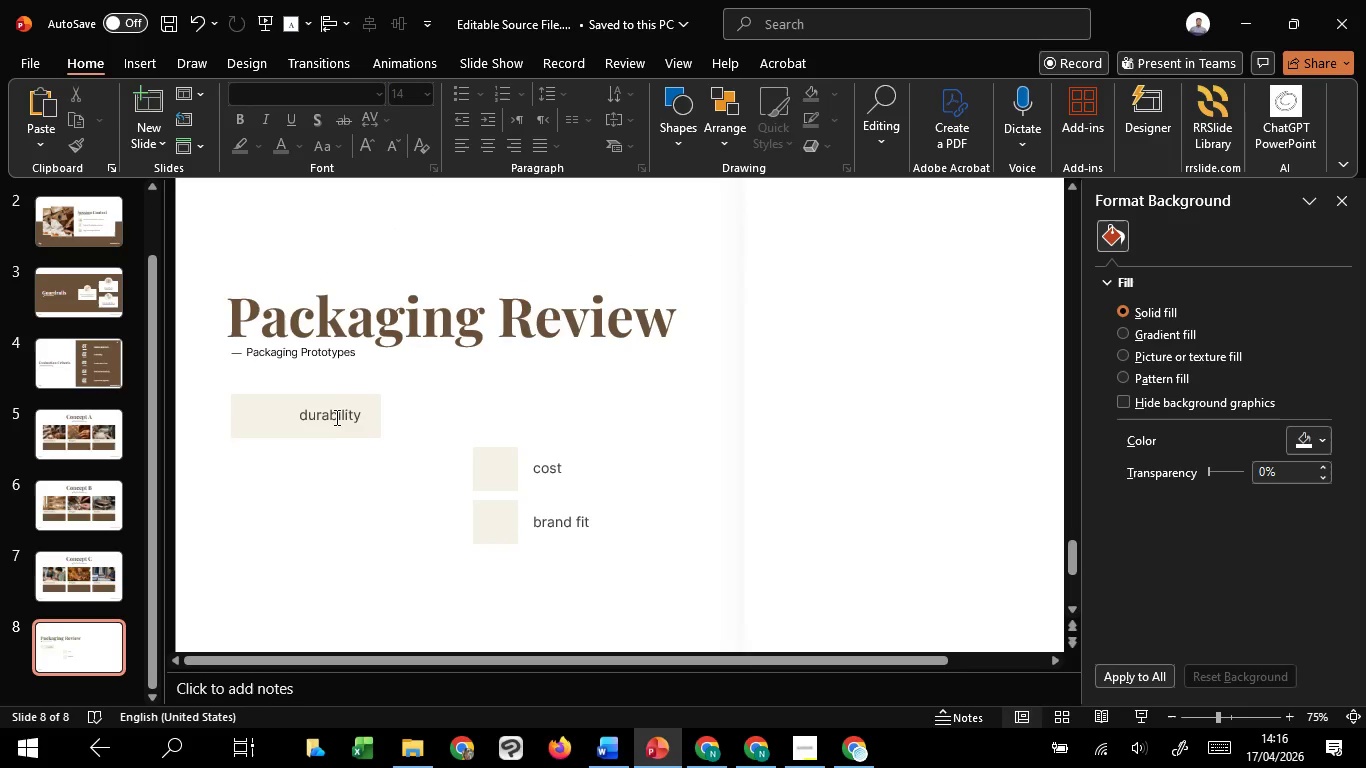 
key(Control+ControlLeft)
 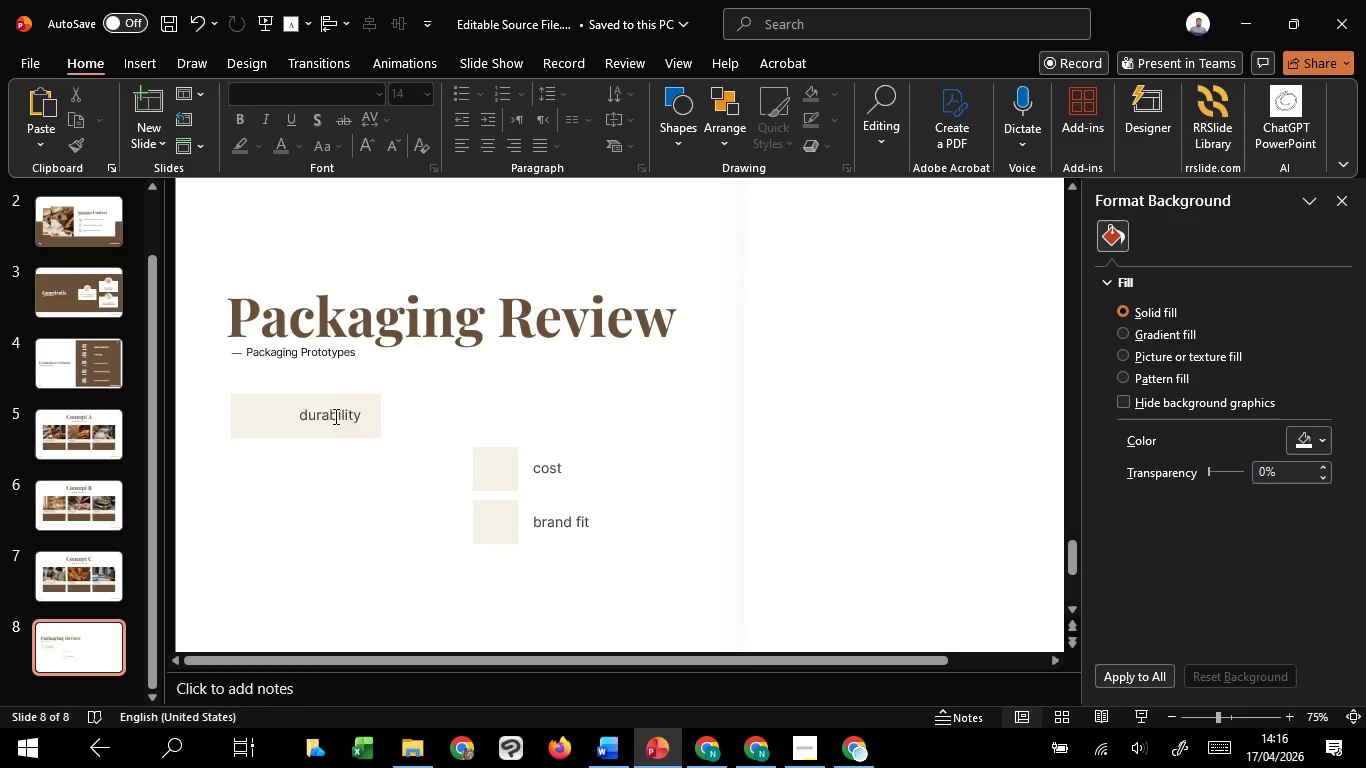 
key(Control+ControlLeft)
 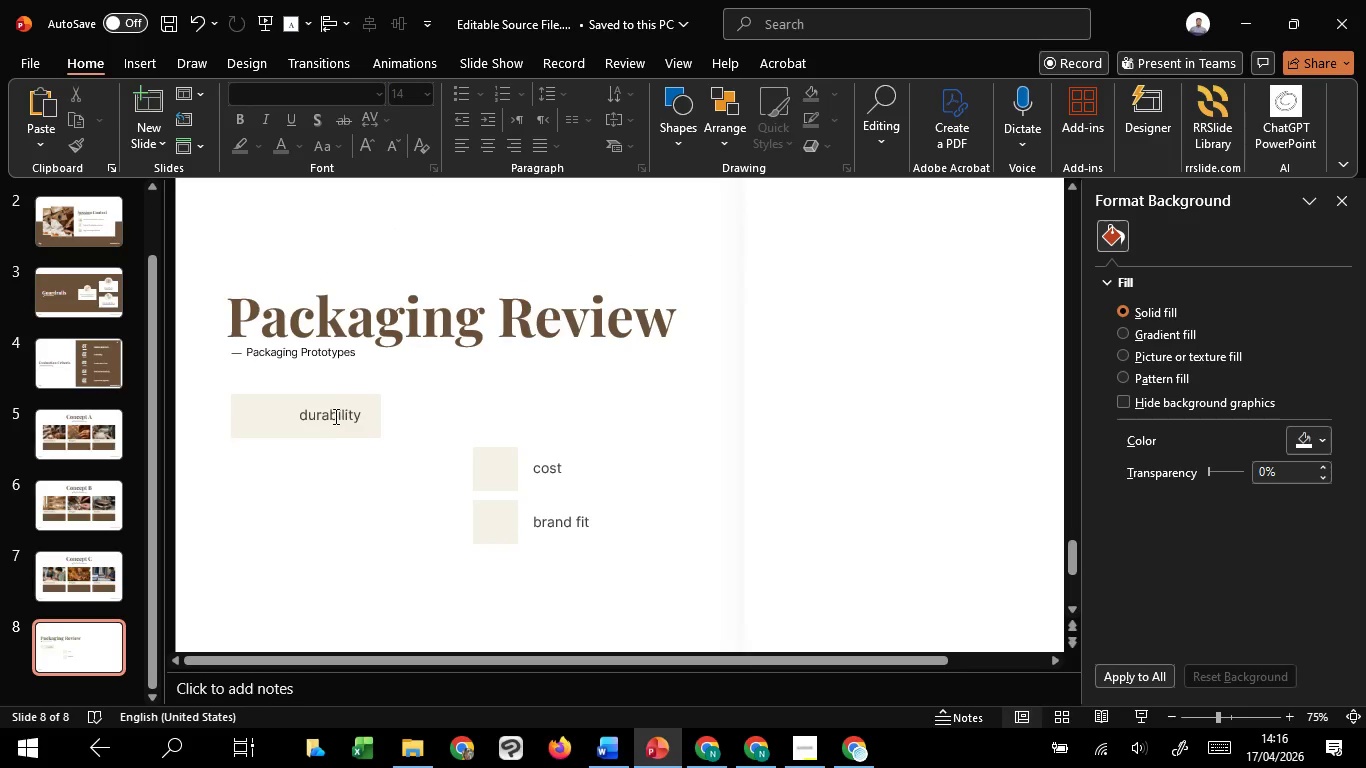 
key(Control+ControlLeft)
 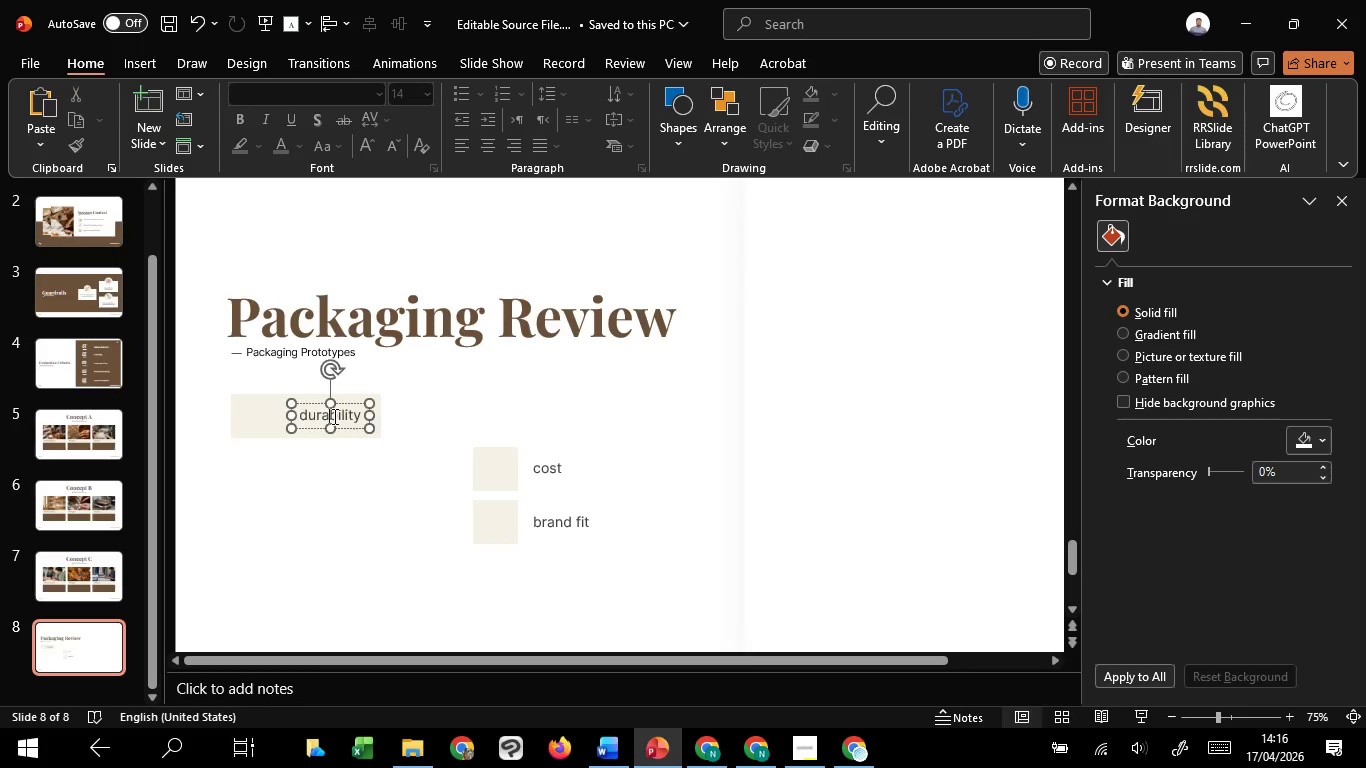 
key(Control+ControlLeft)
 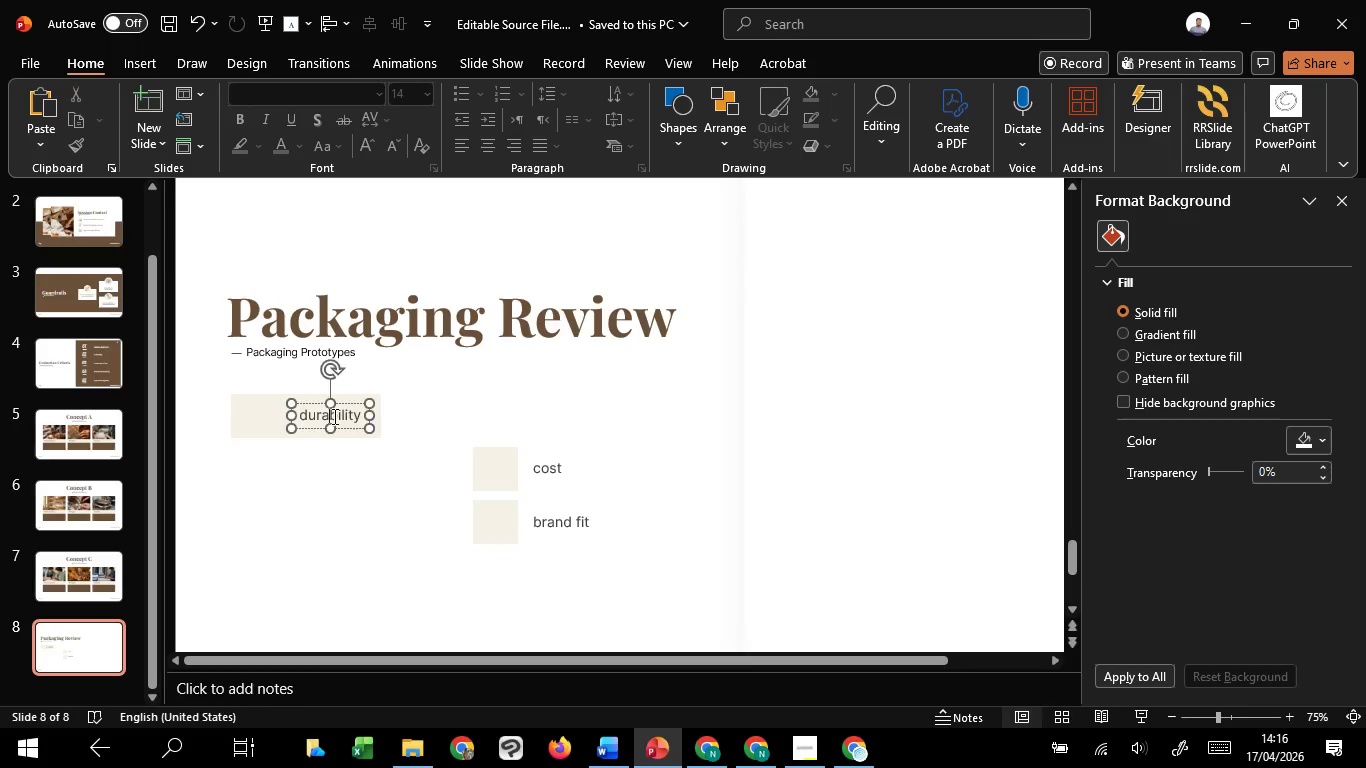 
key(Control+ControlLeft)
 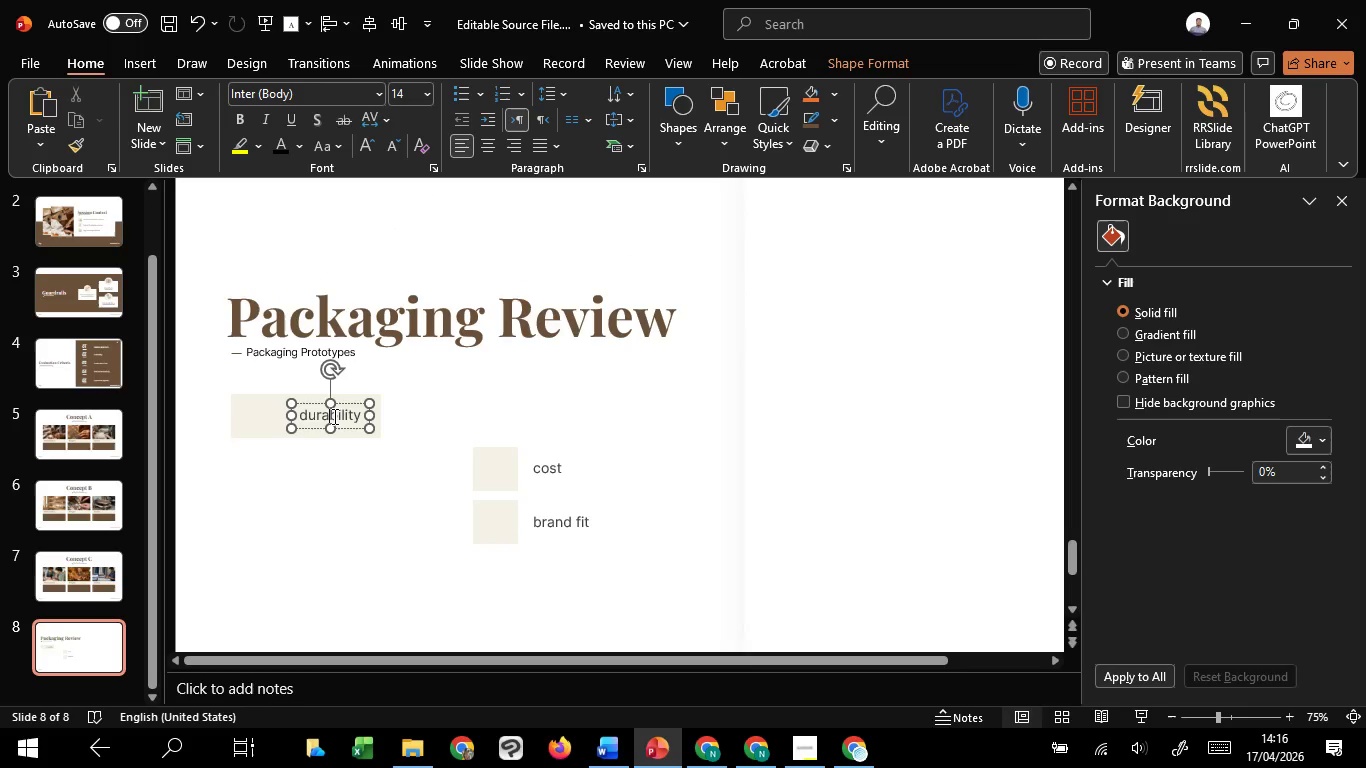 
left_click([333, 416])
 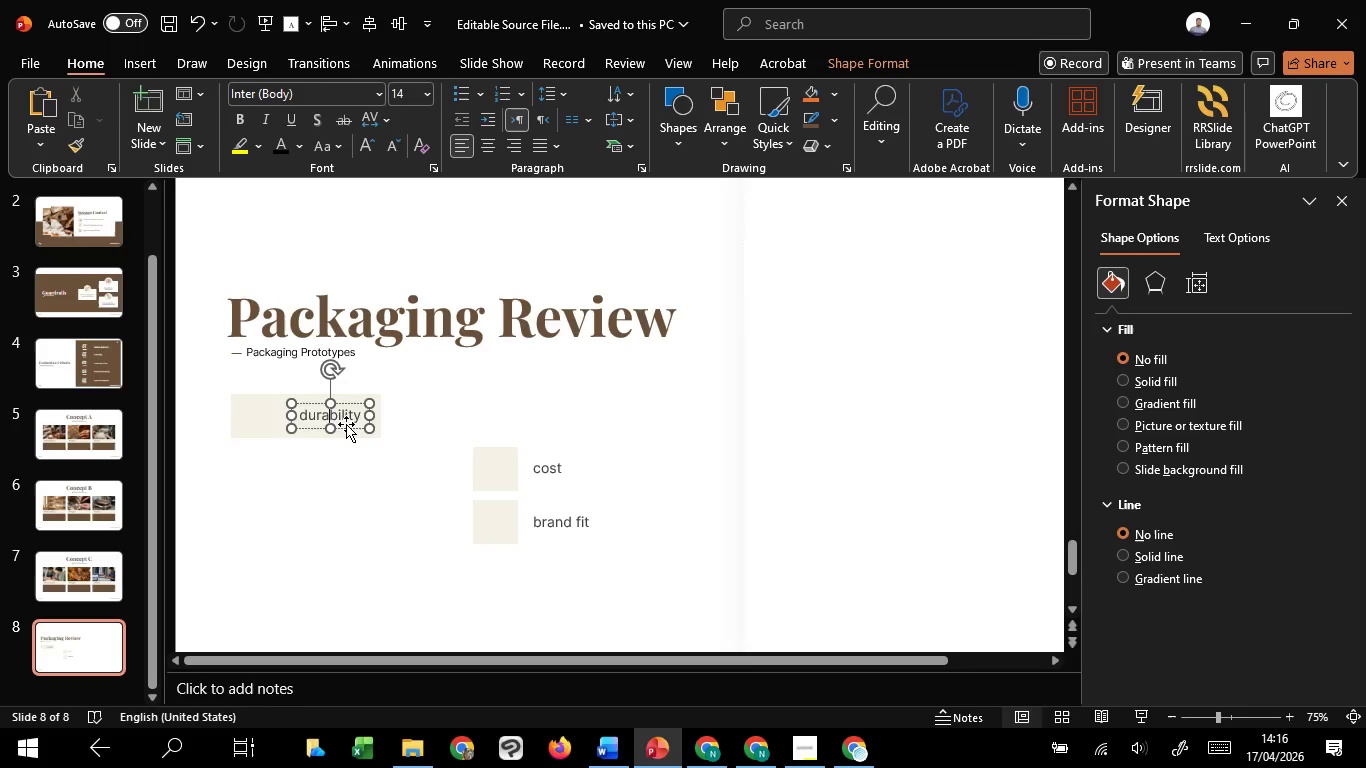 
hold_key(key=ShiftLeft, duration=1.5)
left_click_drag(start_coordinate=[347, 425], to_coordinate=[339, 426])
 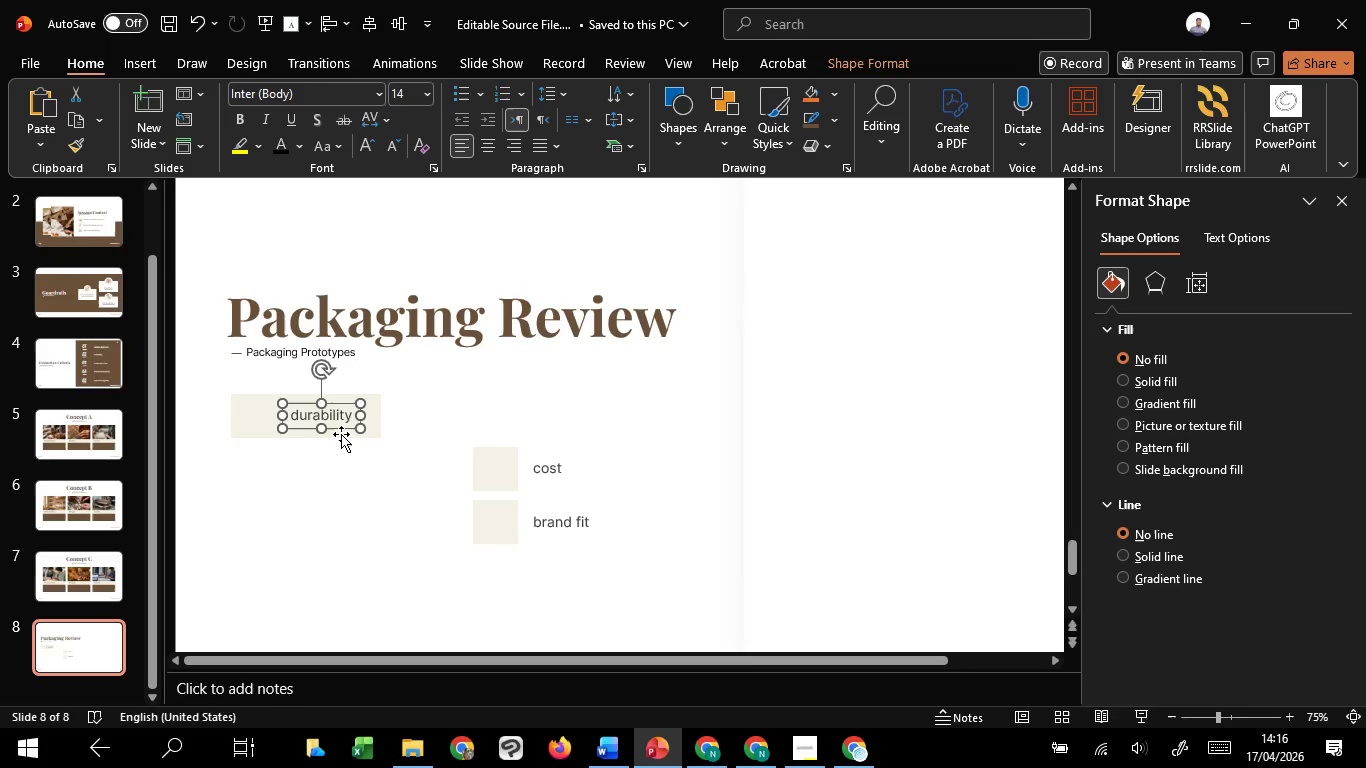 
hold_key(key=ShiftLeft, duration=2.89)
left_click([345, 436])
 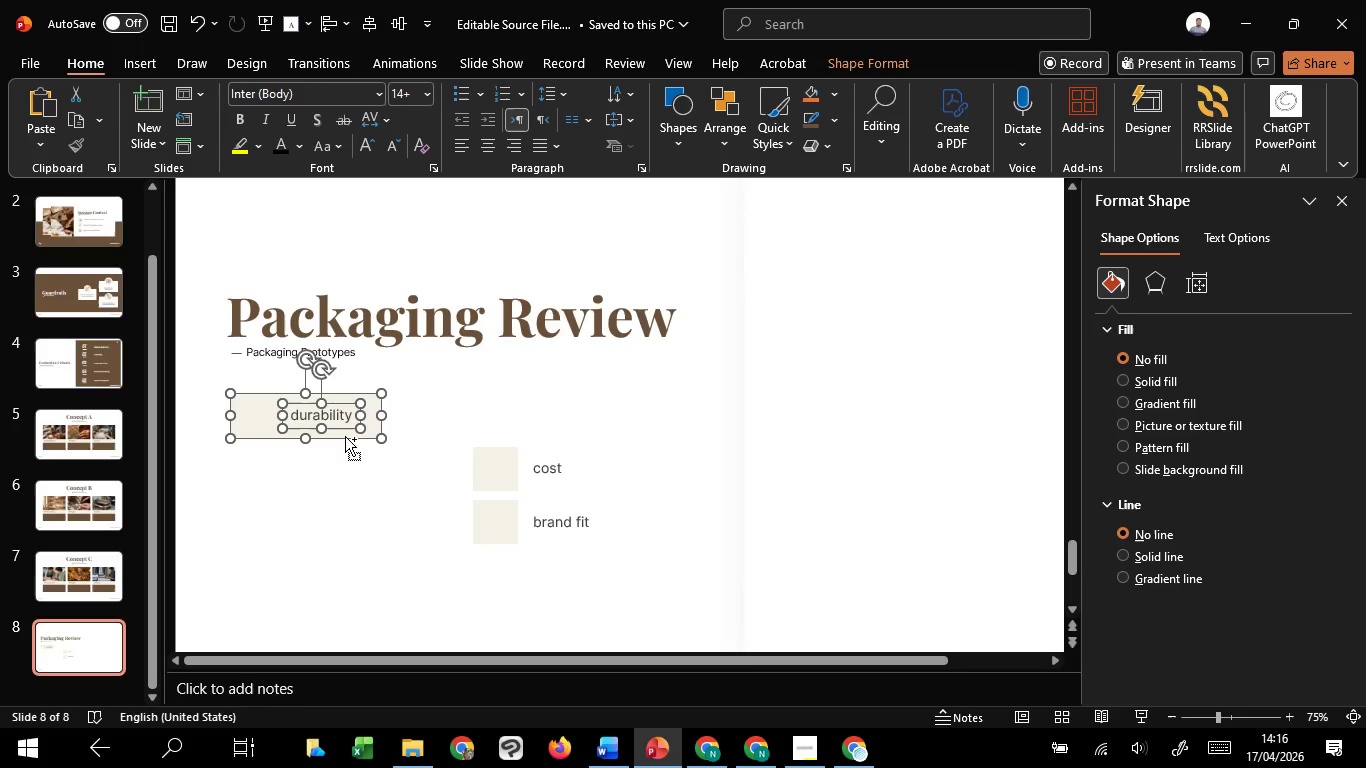 
hold_key(key=ControlLeft, duration=1.52)
left_click_drag(start_coordinate=[345, 436], to_coordinate=[340, 496])
 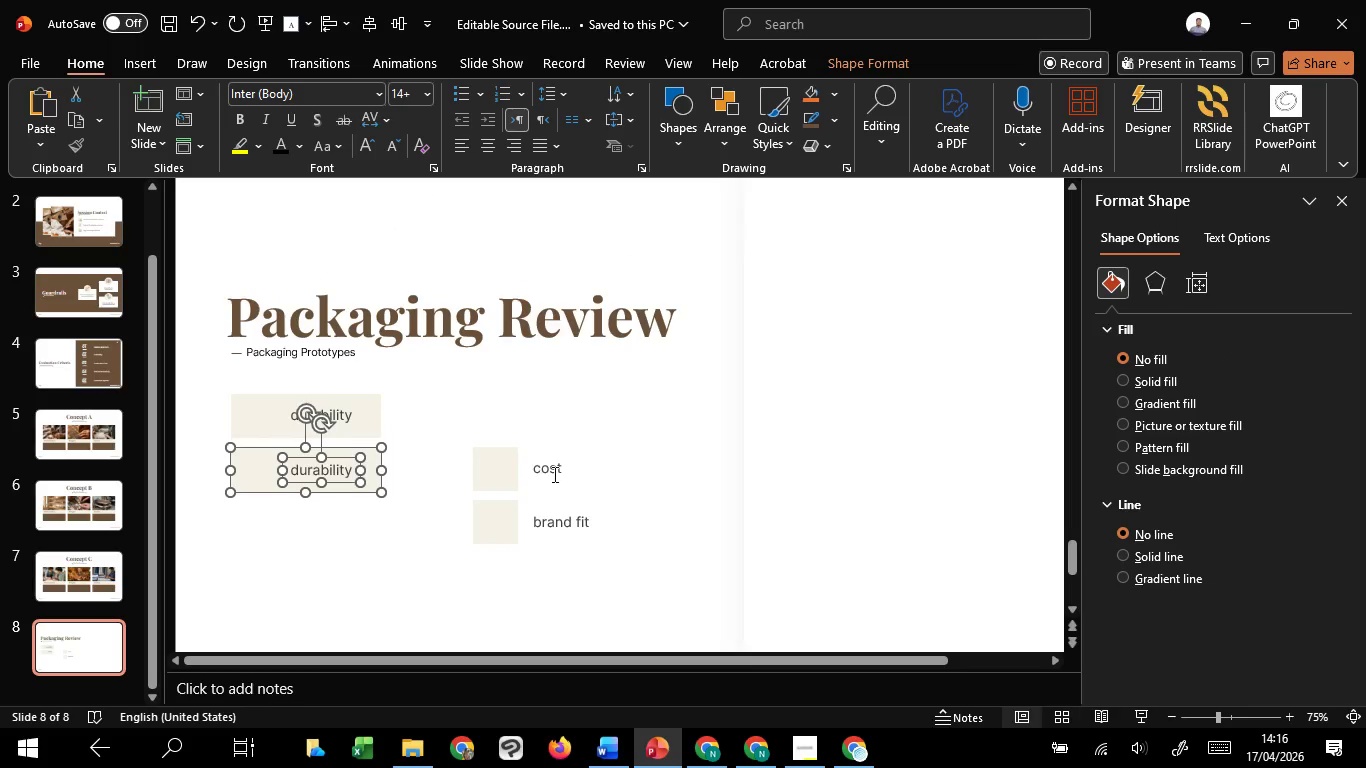 
hold_key(key=ControlLeft, duration=0.72)
 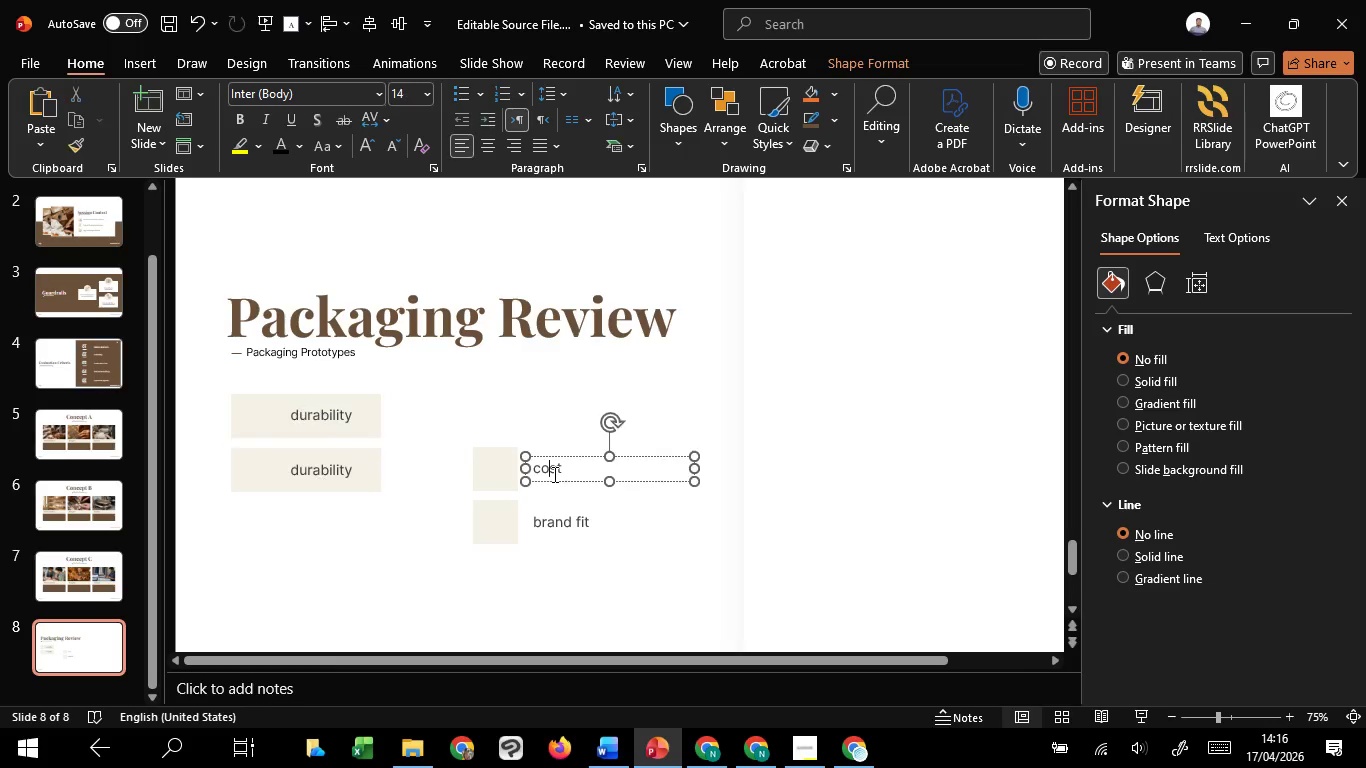 
double_click([553, 474])
 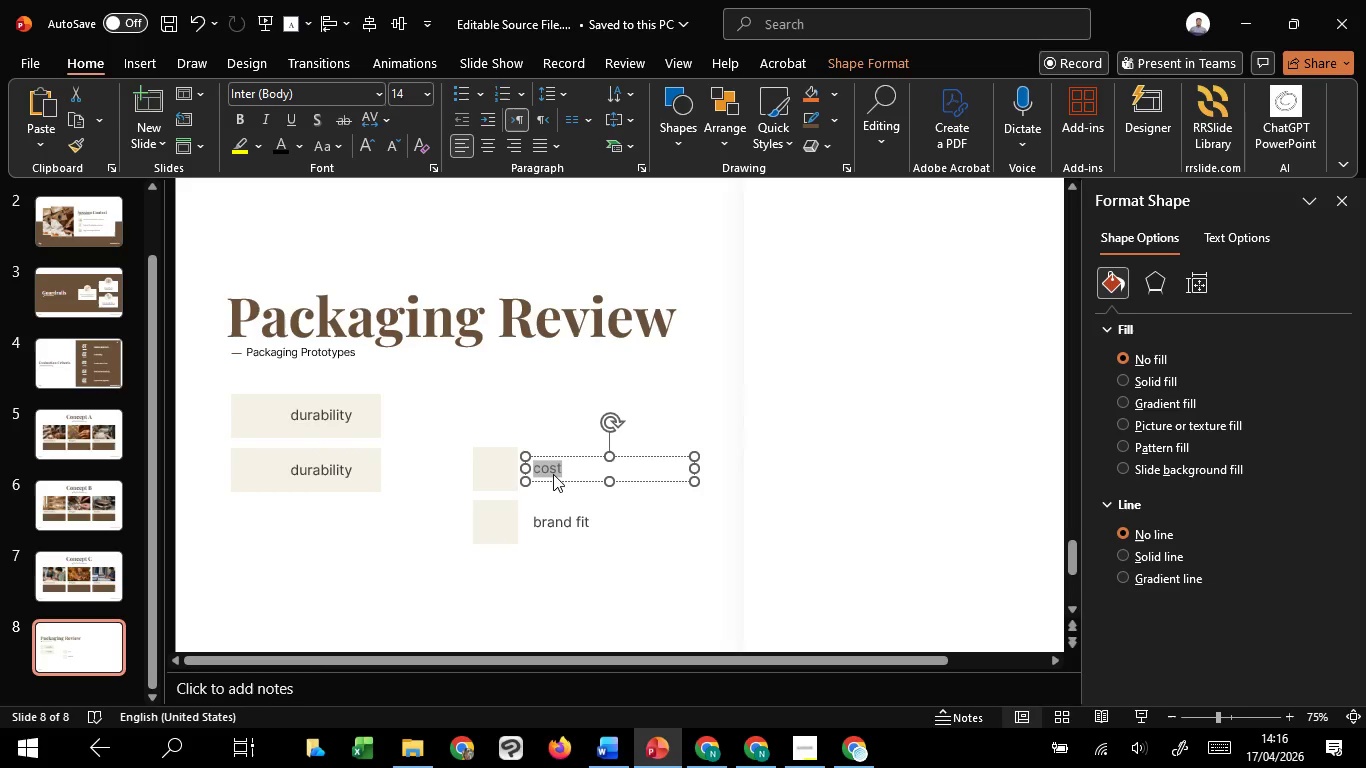 
key(Control+C)
 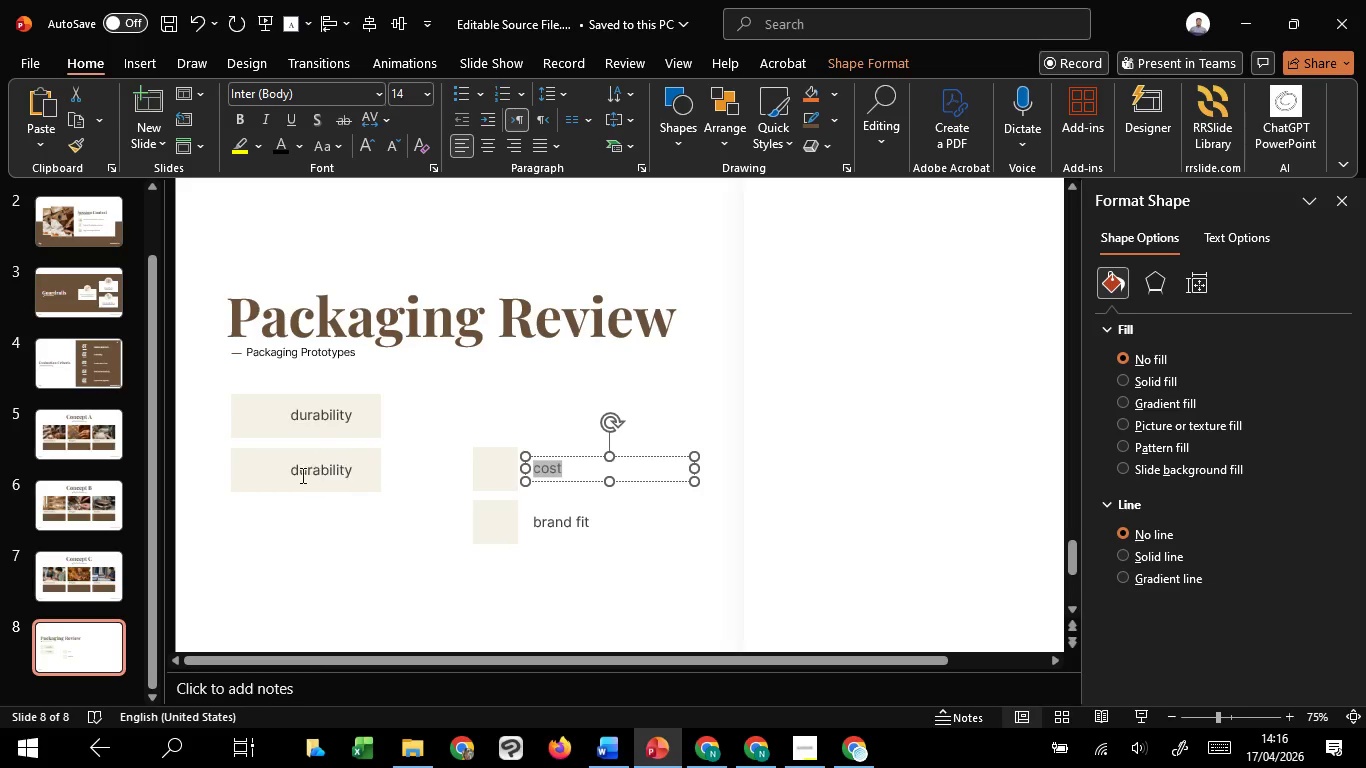 
key(Control+C)
 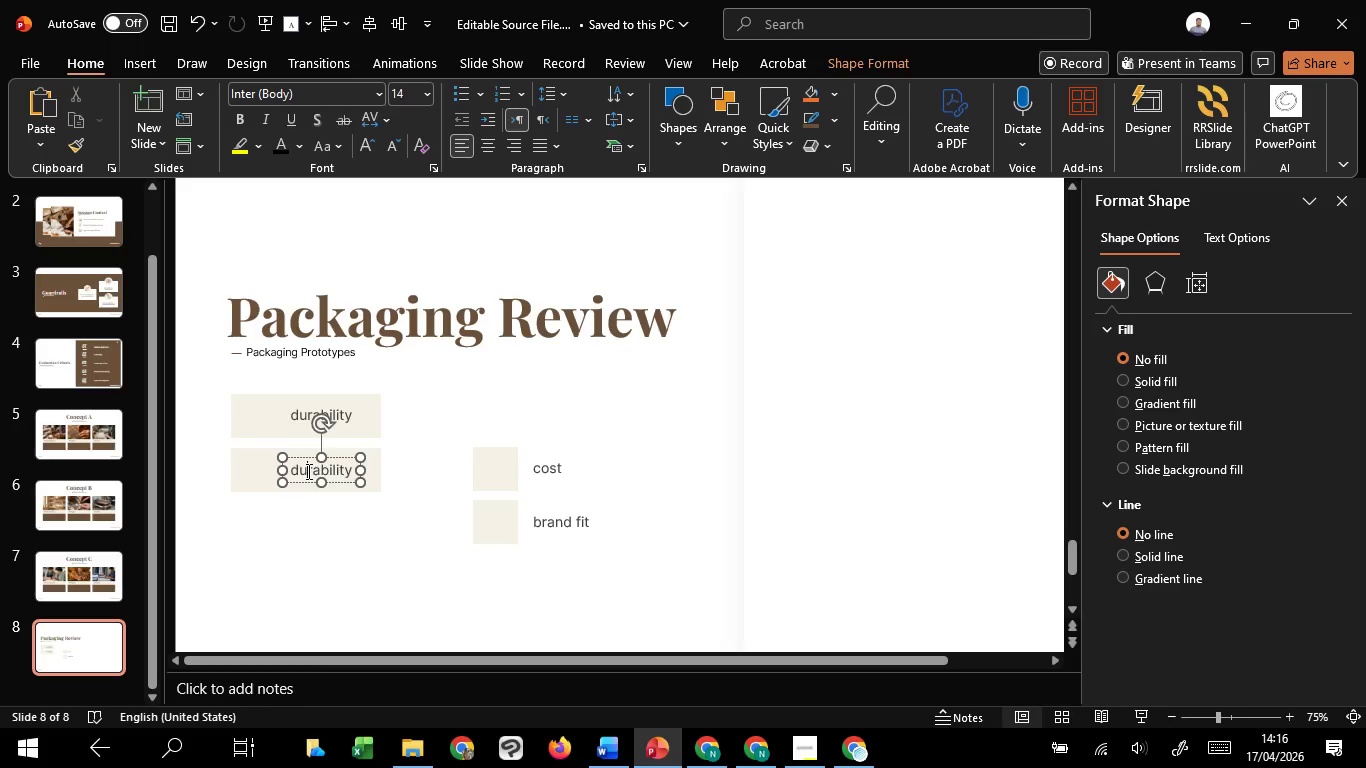 
double_click([307, 471])
 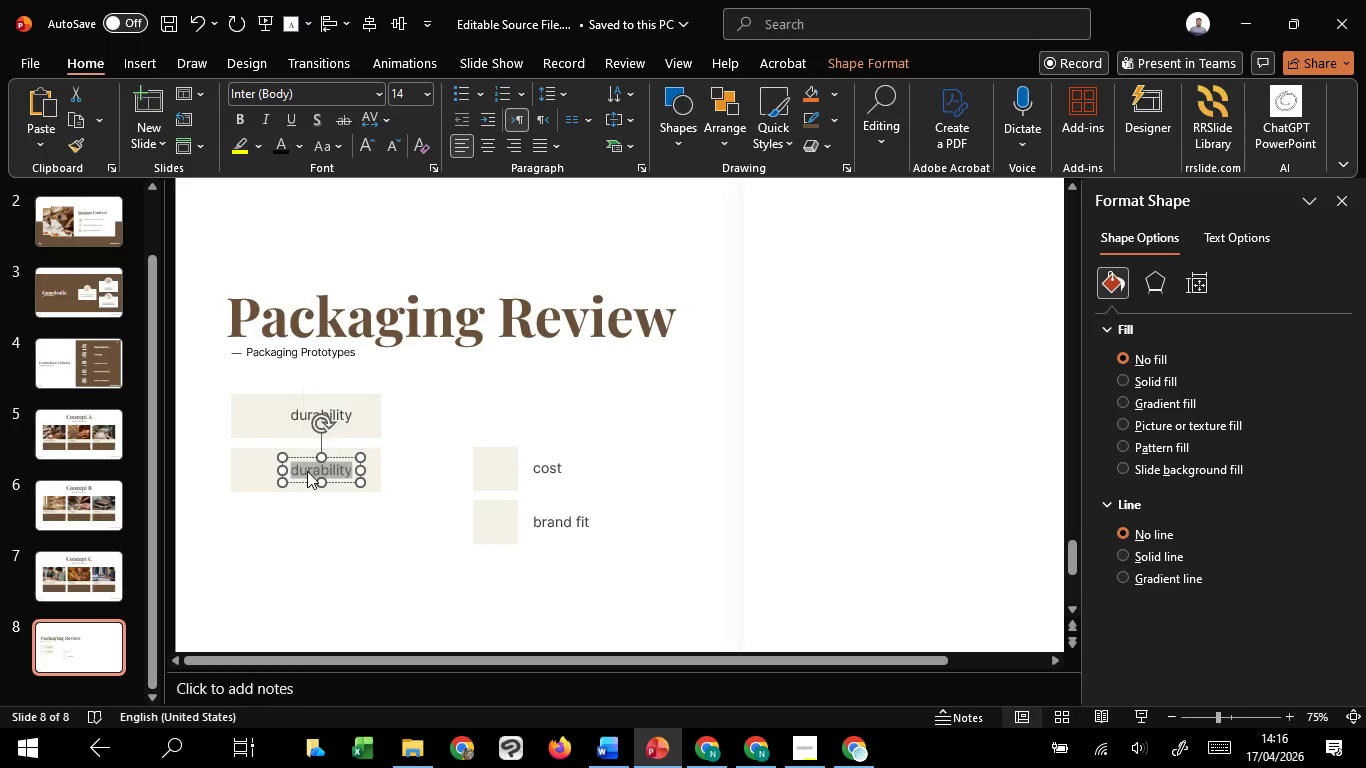 
hold_key(key=ControlLeft, duration=0.81)
 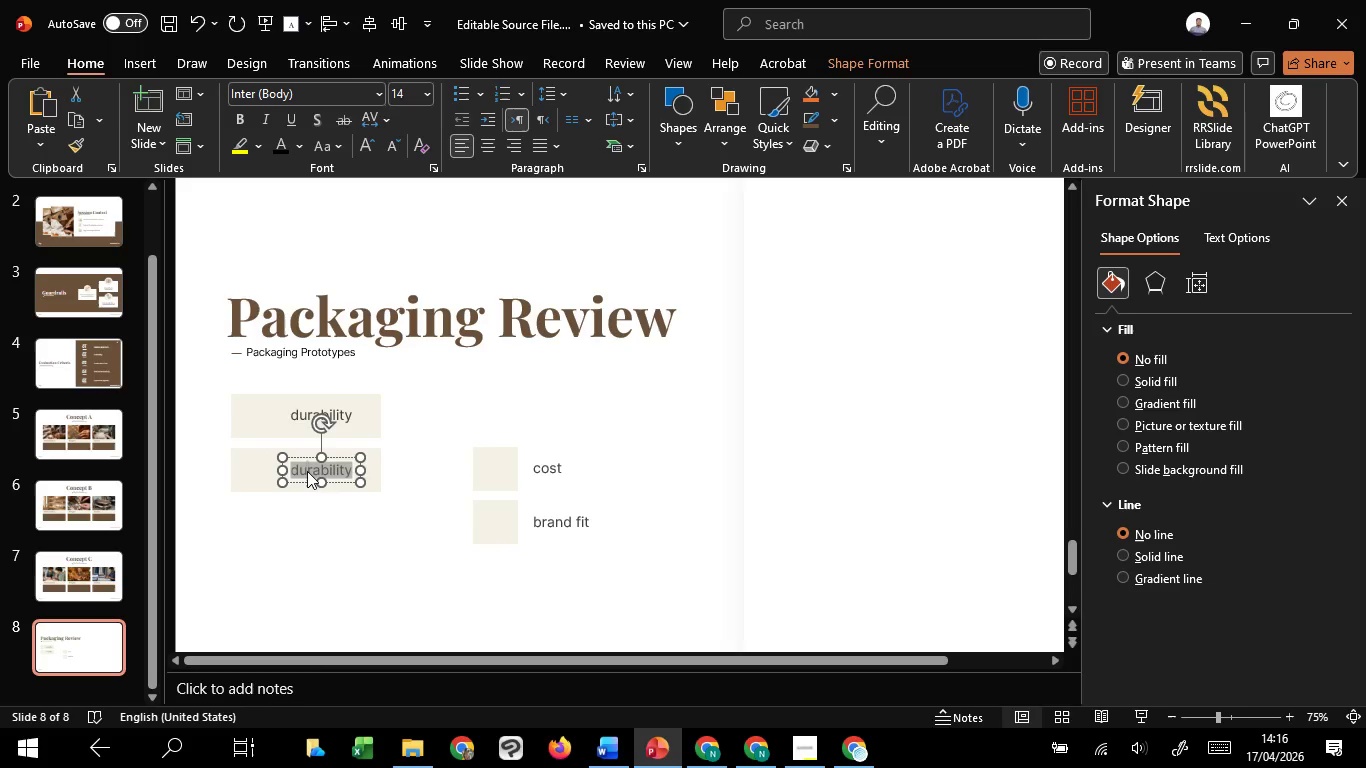 
right_click([307, 471])
 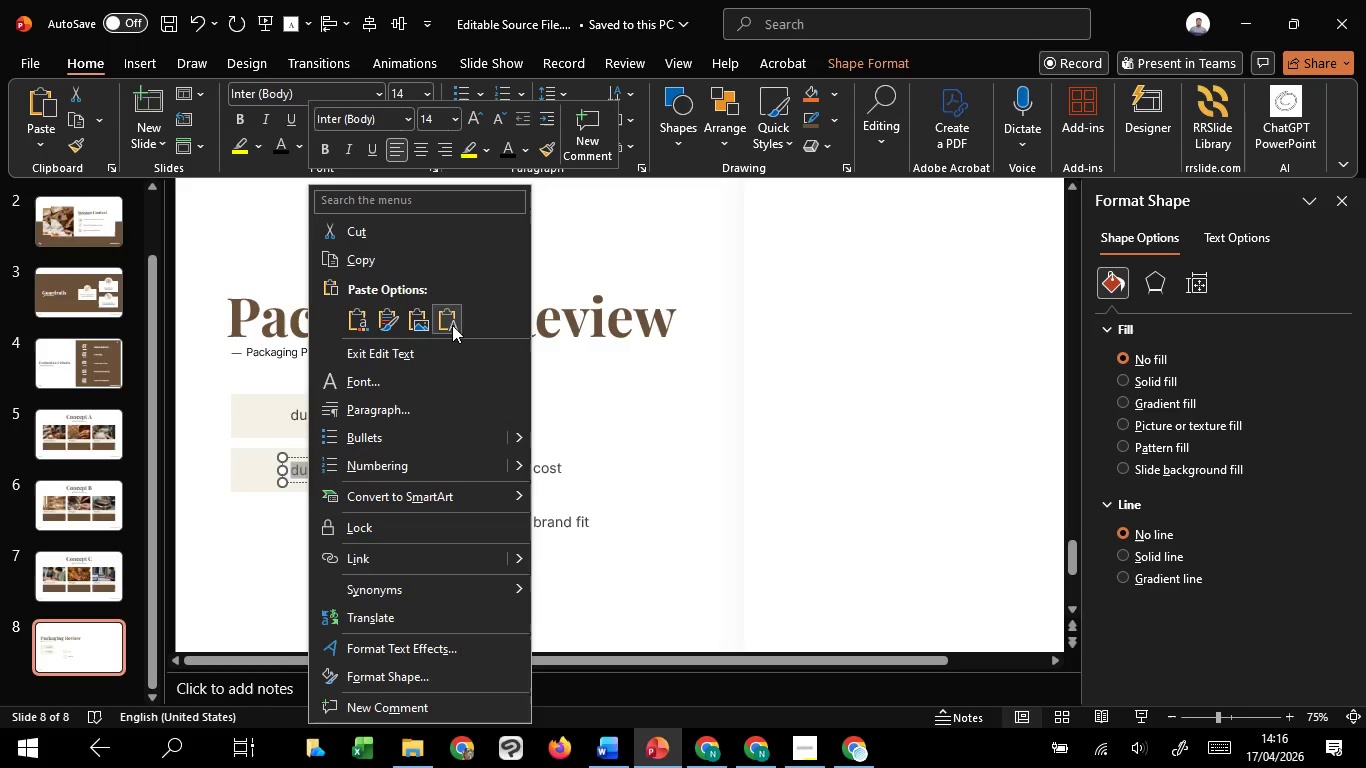 
left_click([452, 325])
 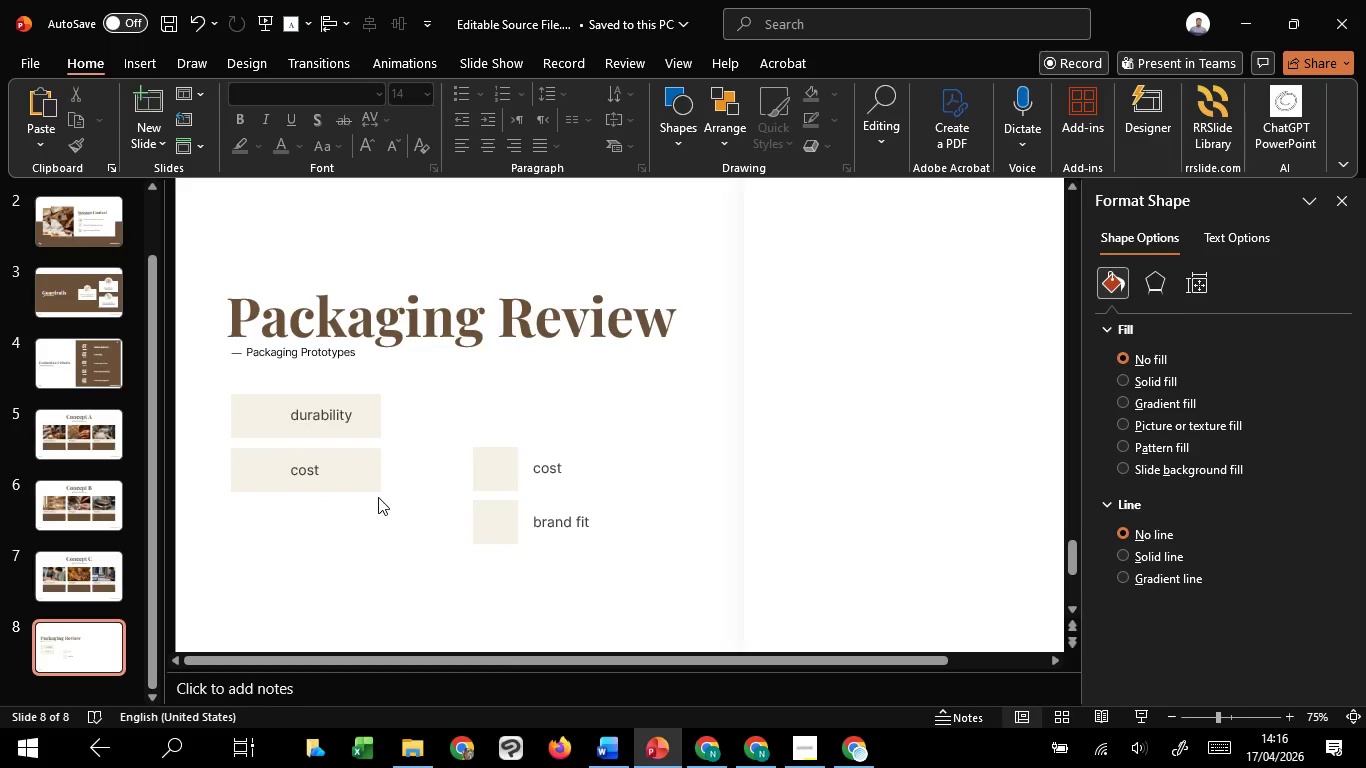 
left_click([372, 486])
 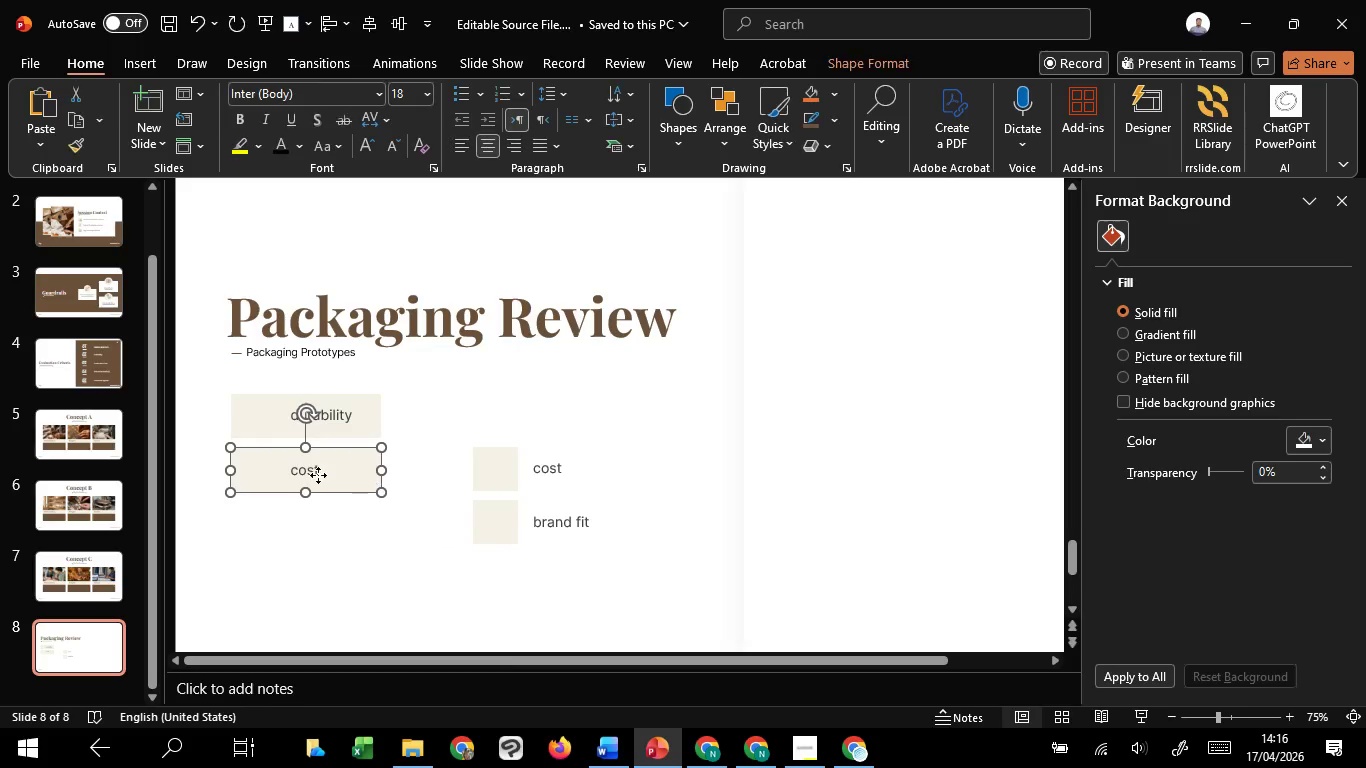 
hold_key(key=ShiftLeft, duration=6.42)
left_click([309, 473])
 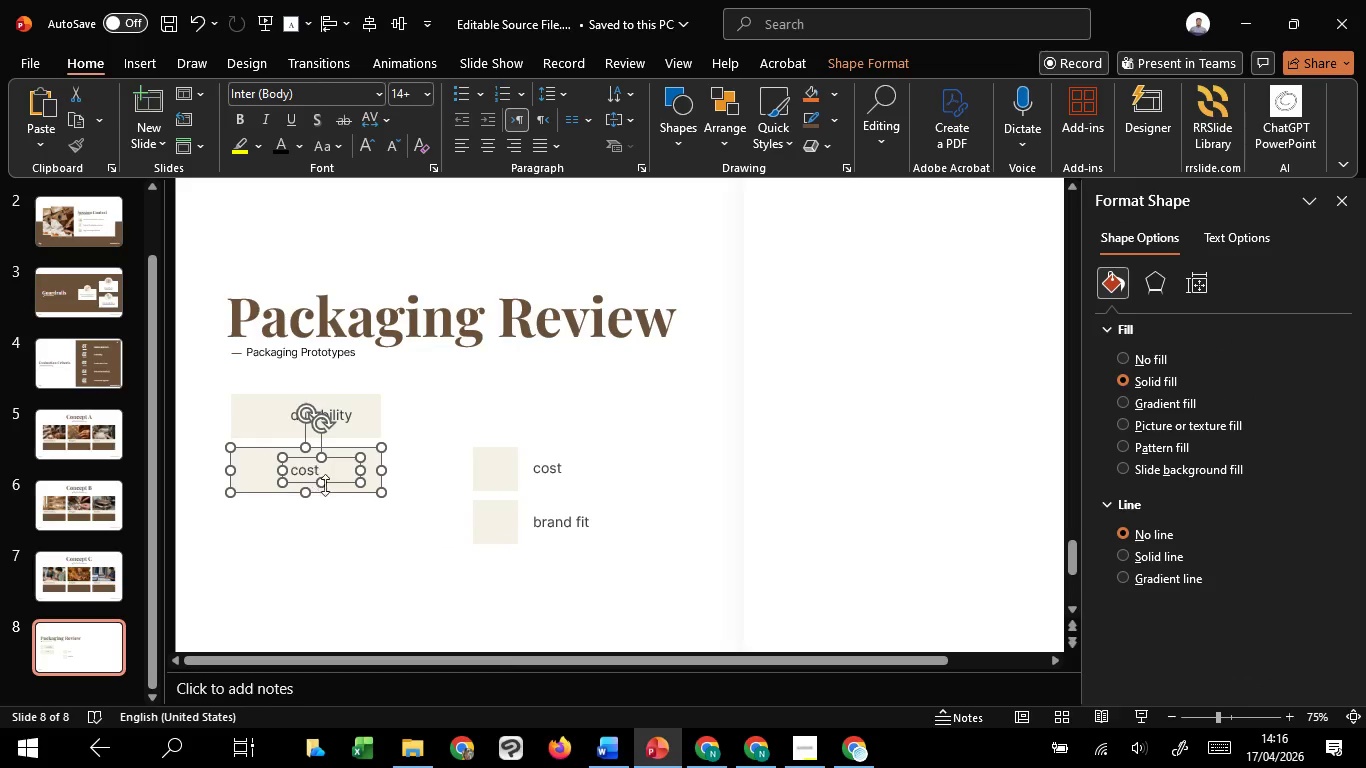 
hold_key(key=ControlLeft, duration=1.5)
left_click_drag(start_coordinate=[338, 489], to_coordinate=[343, 544])
 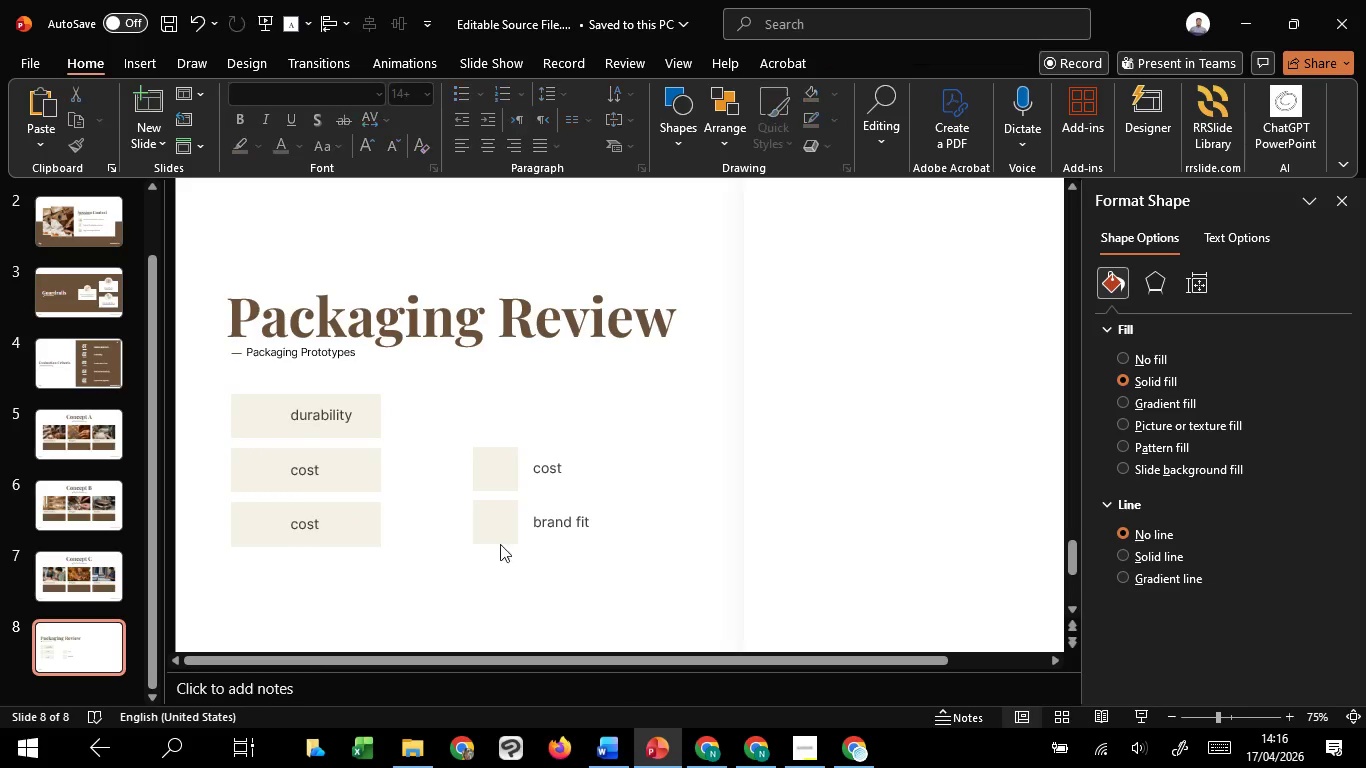 
hold_key(key=ControlLeft, duration=1.5)
 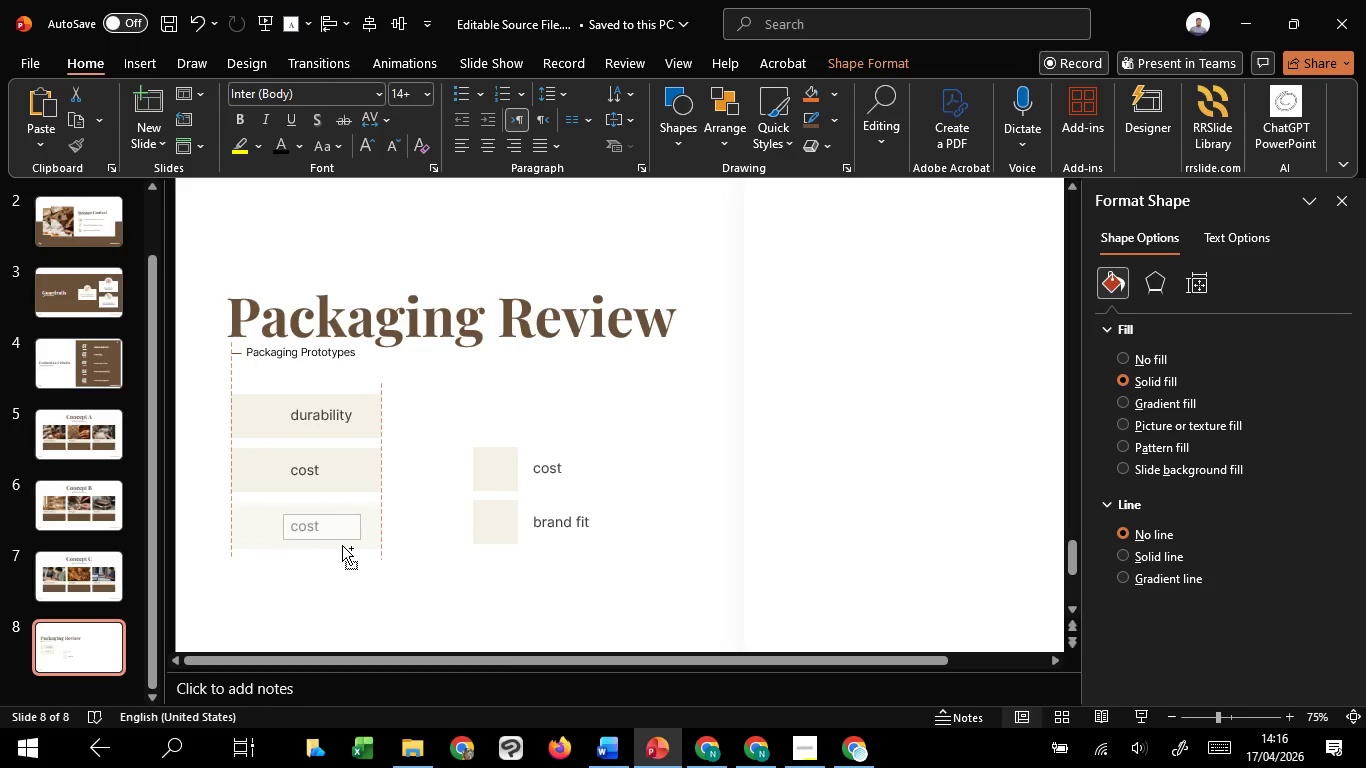 
hold_key(key=ControlLeft, duration=1.53)
 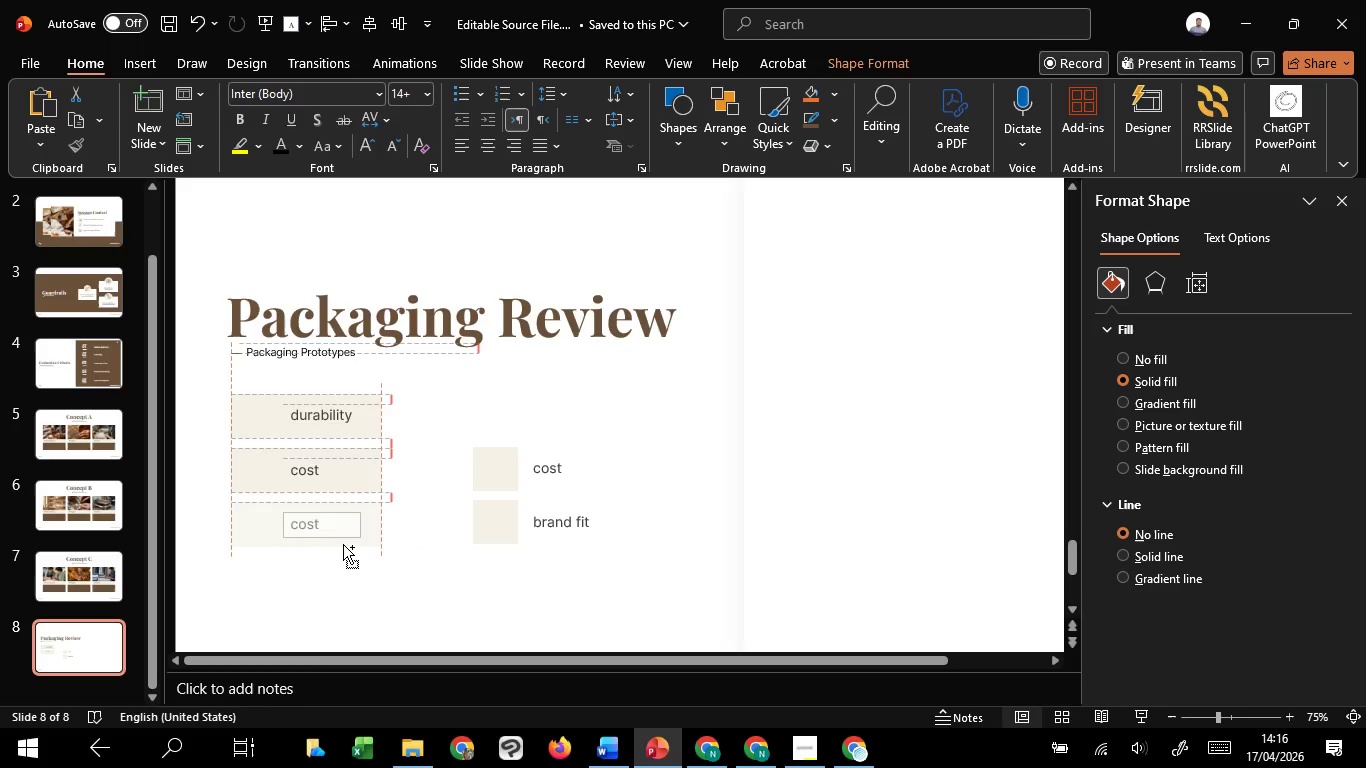 
hold_key(key=ControlLeft, duration=1.06)
 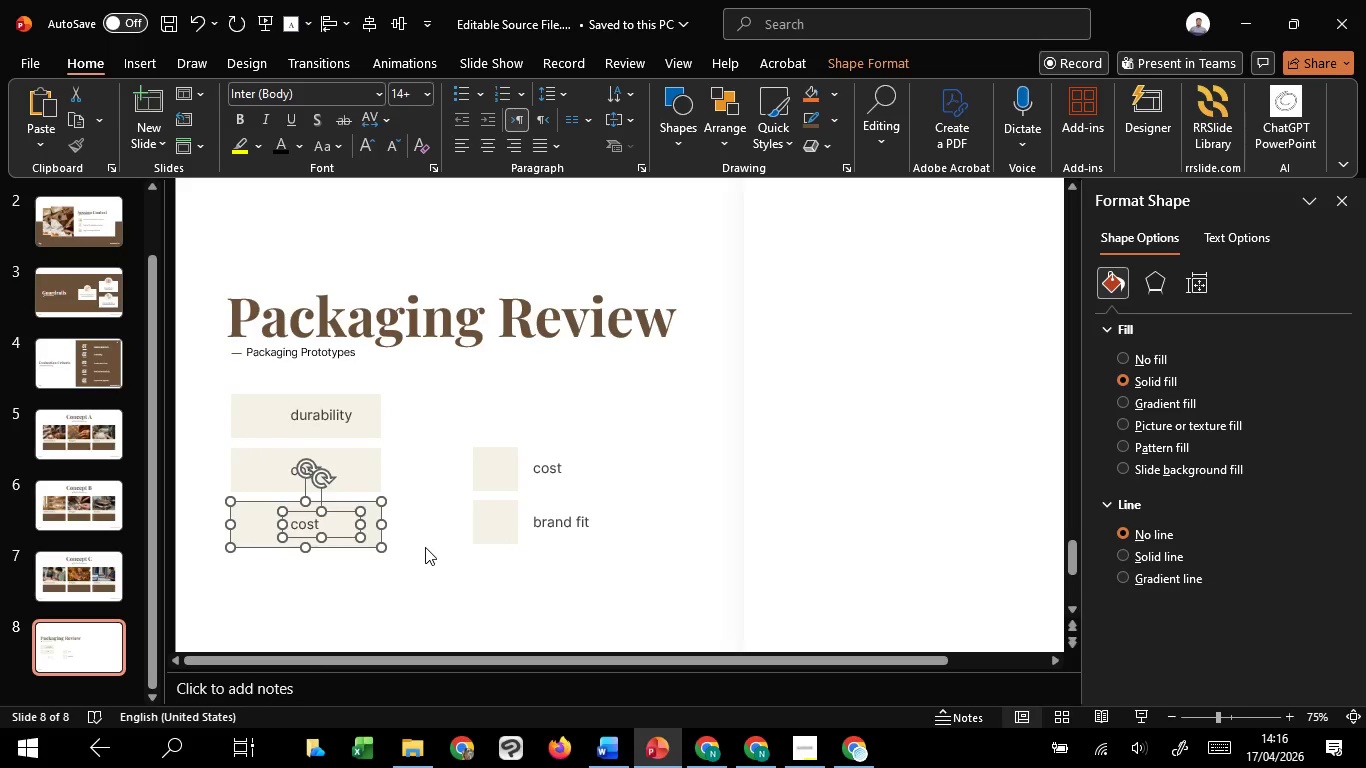 
left_click([425, 547])
 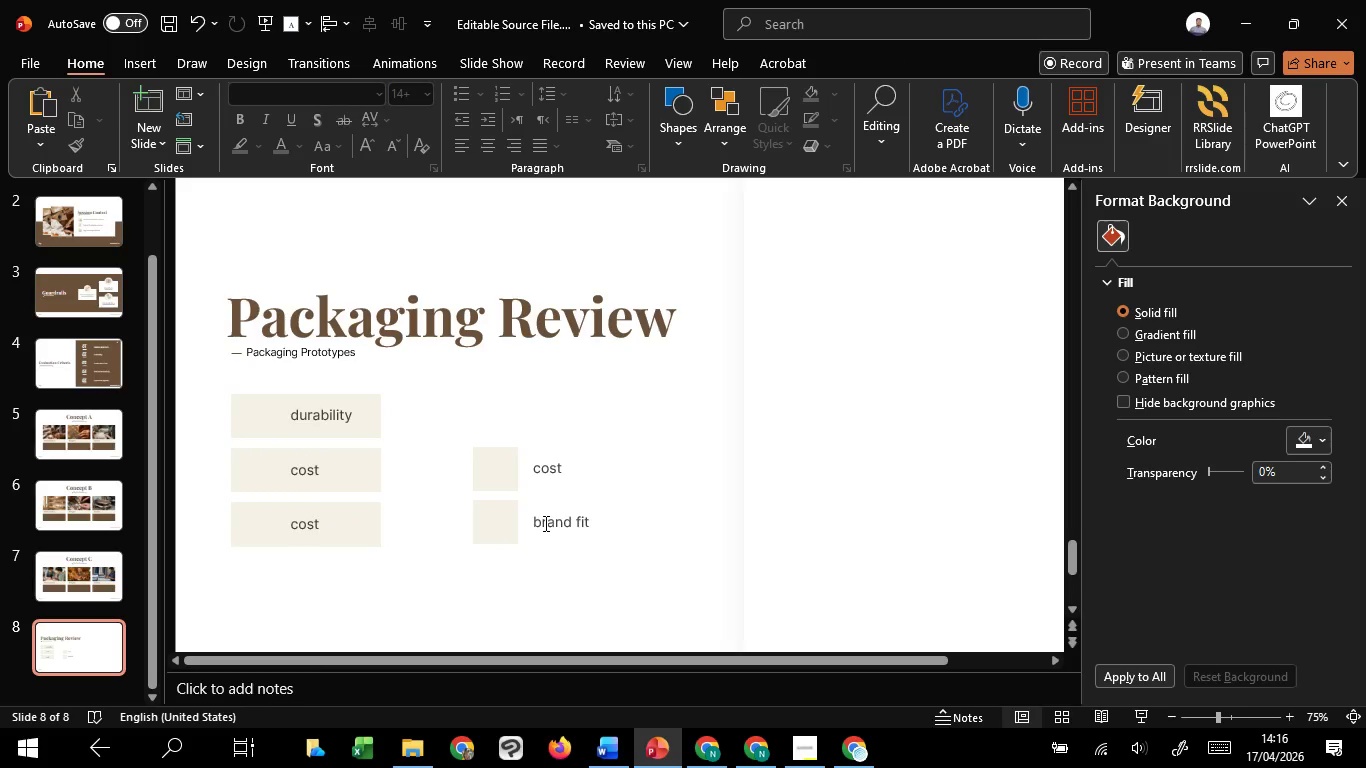 
double_click([544, 523])
 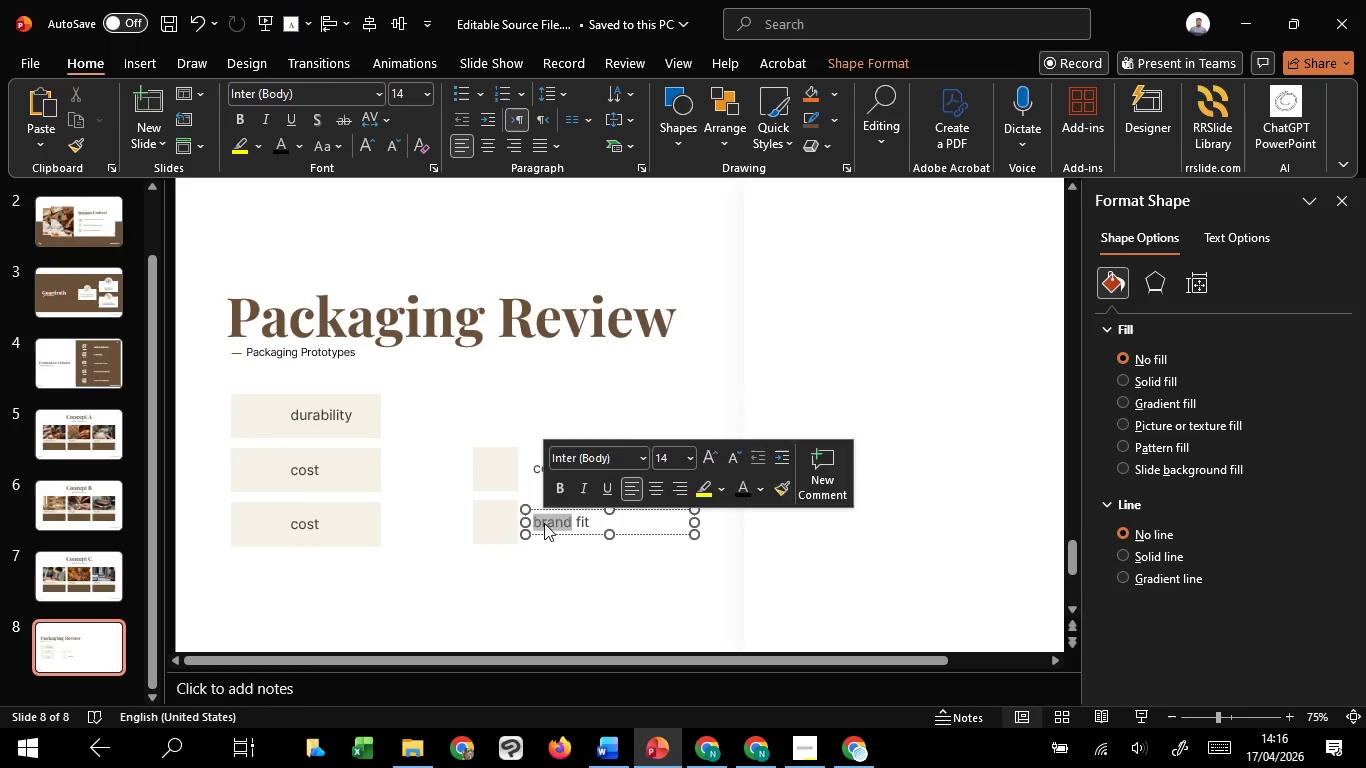 
key(Control+A)
 